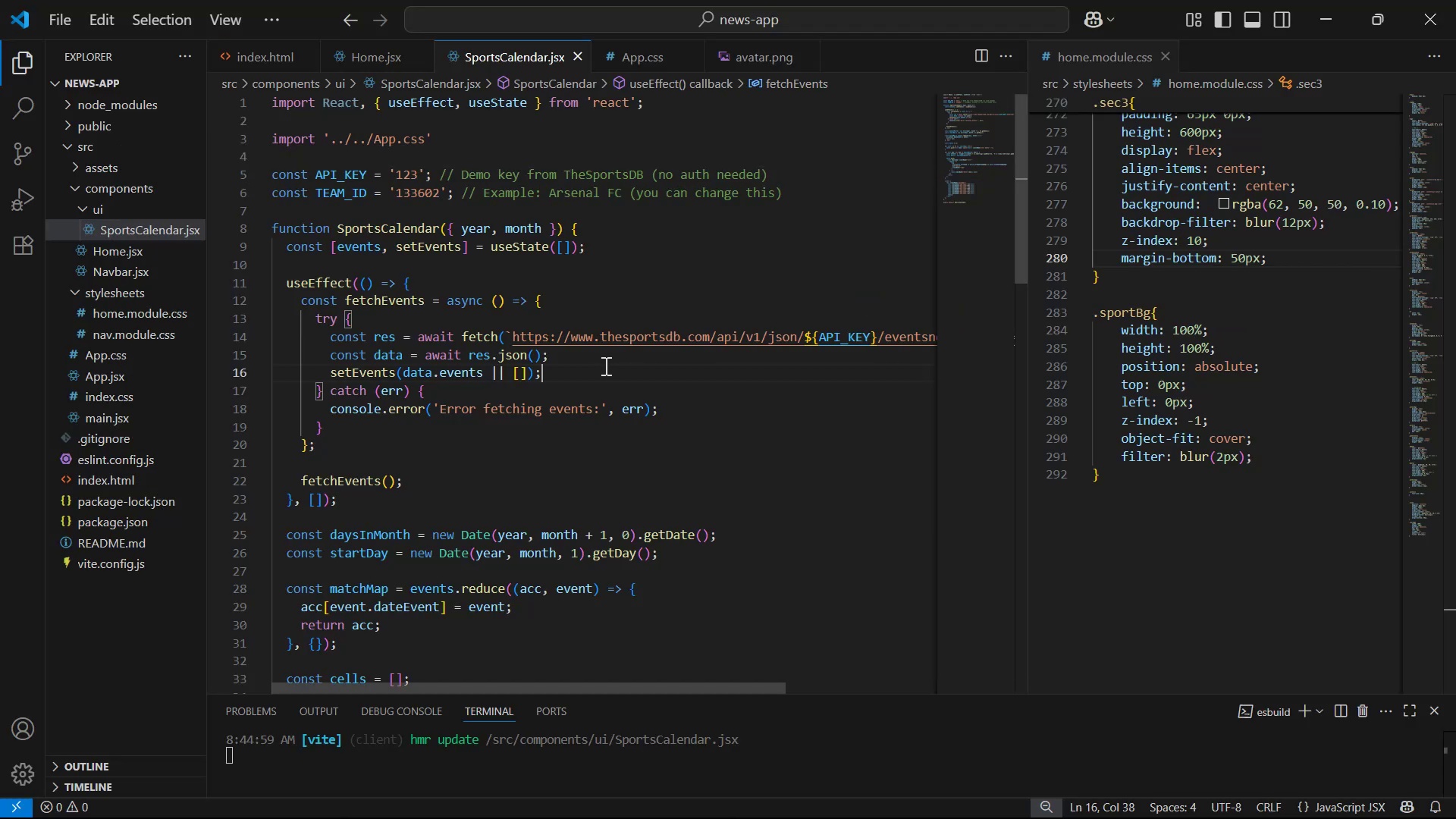 
key(Enter)
 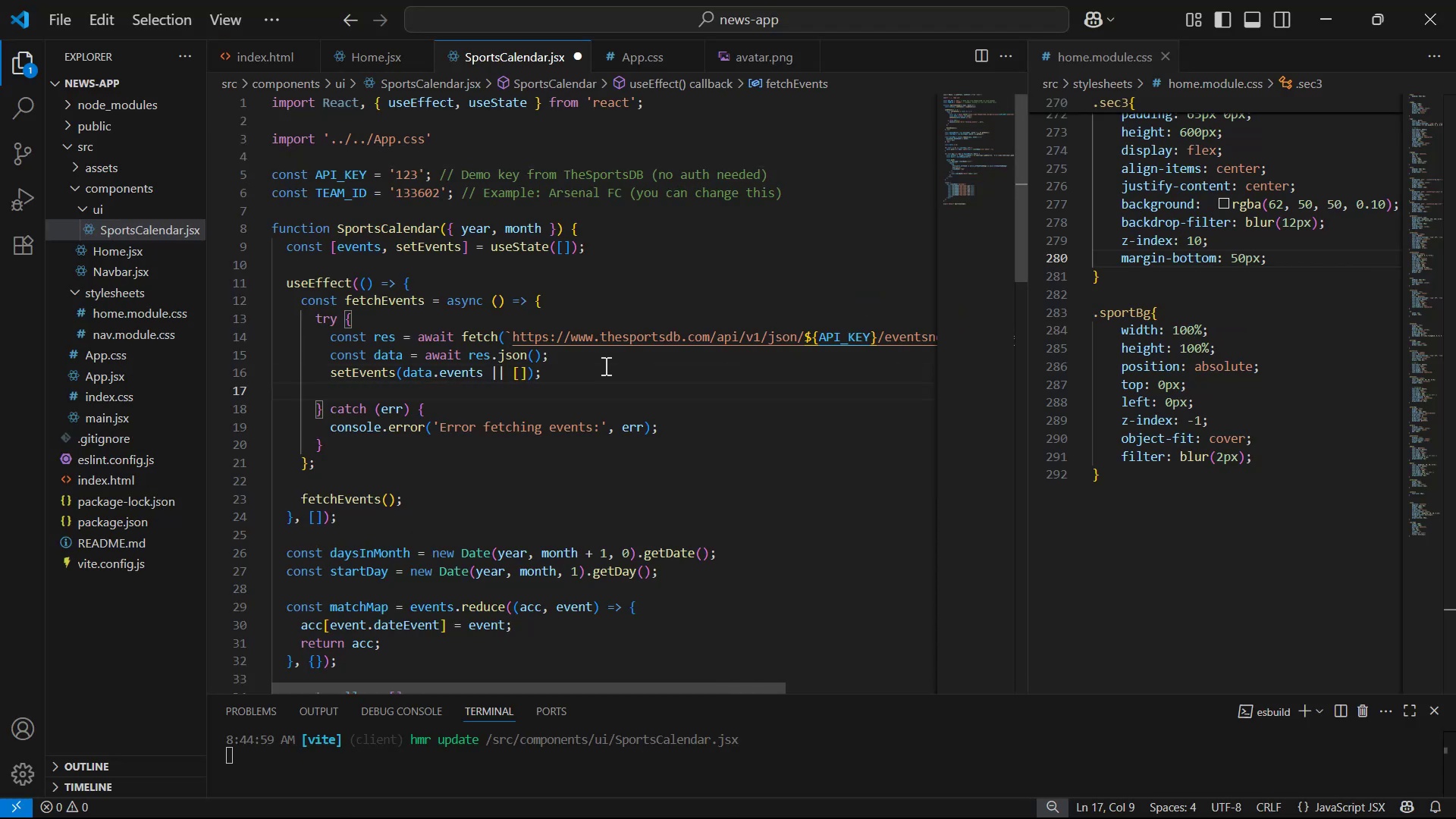 
type(log)
 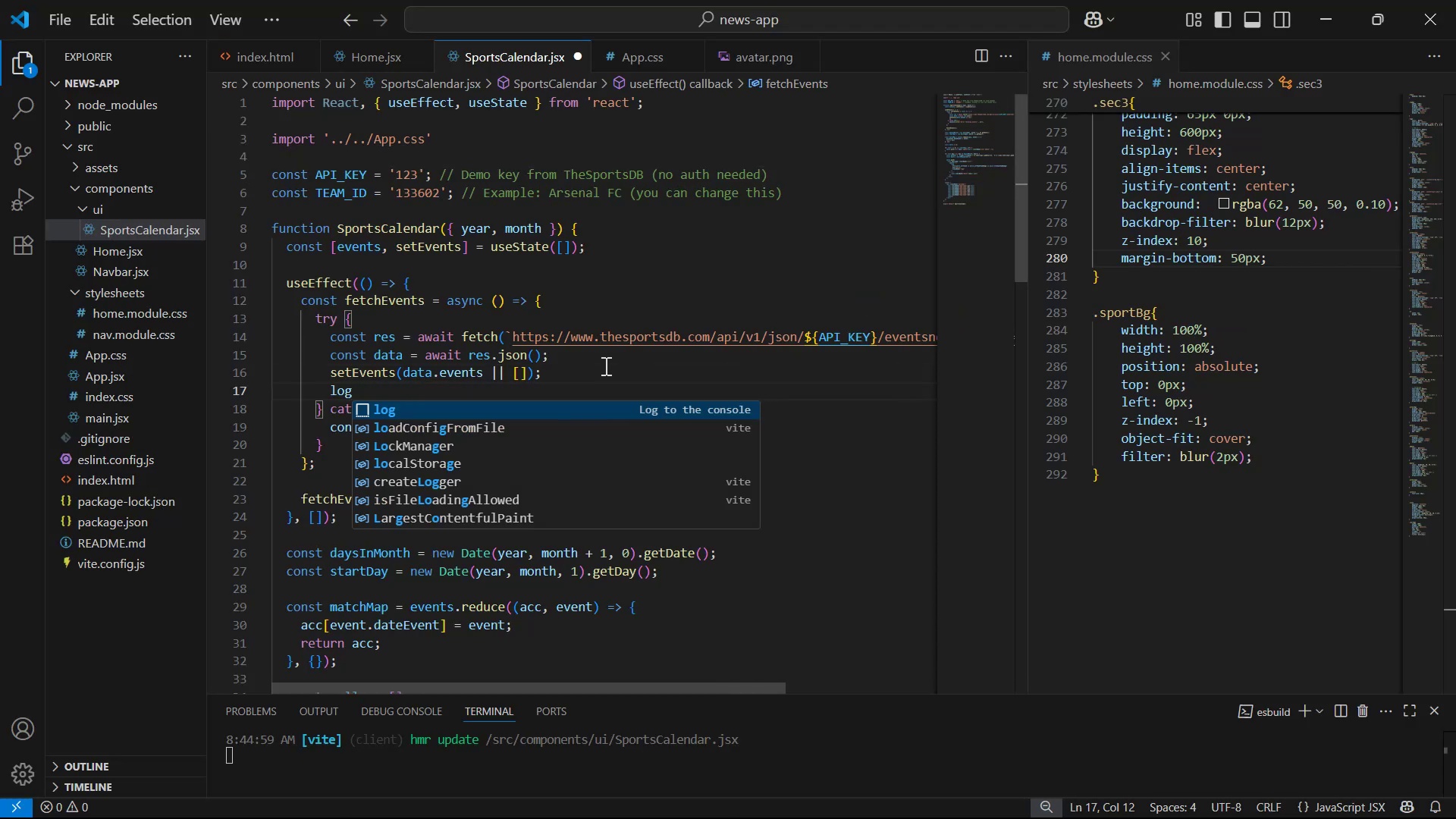 
key(Enter)
 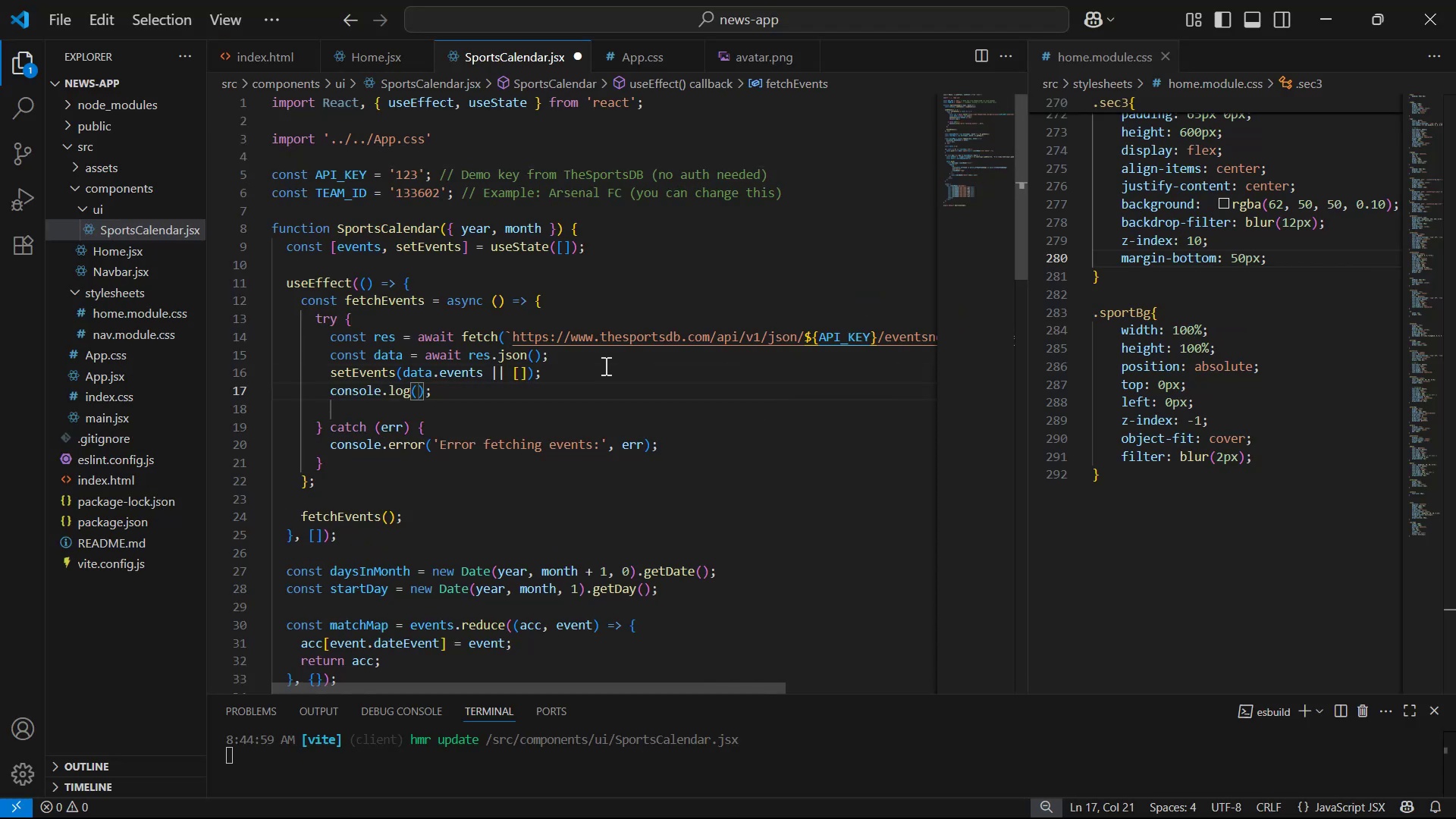 
type(da)
 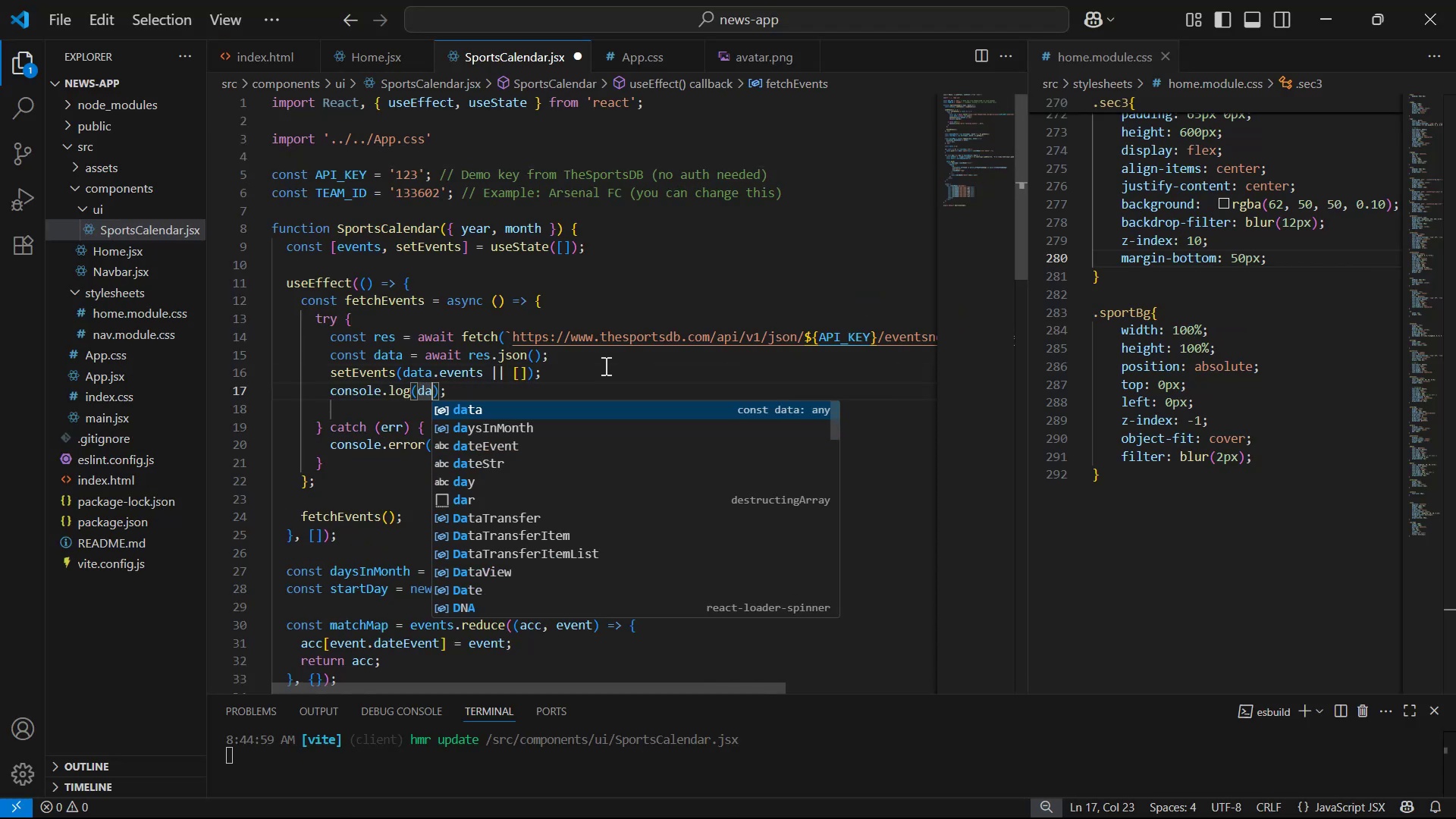 
key(Enter)
 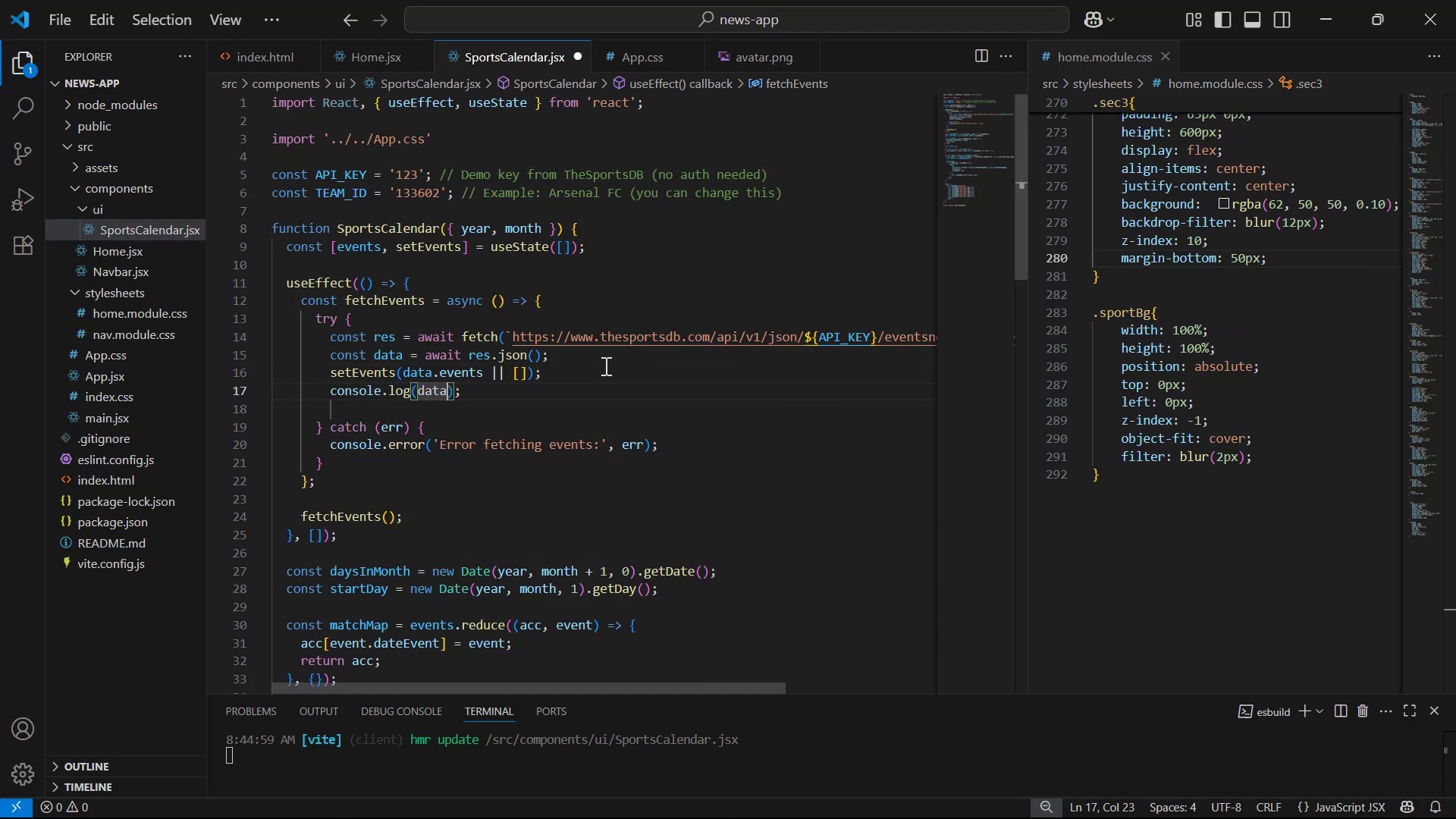 
key(Control+S)
 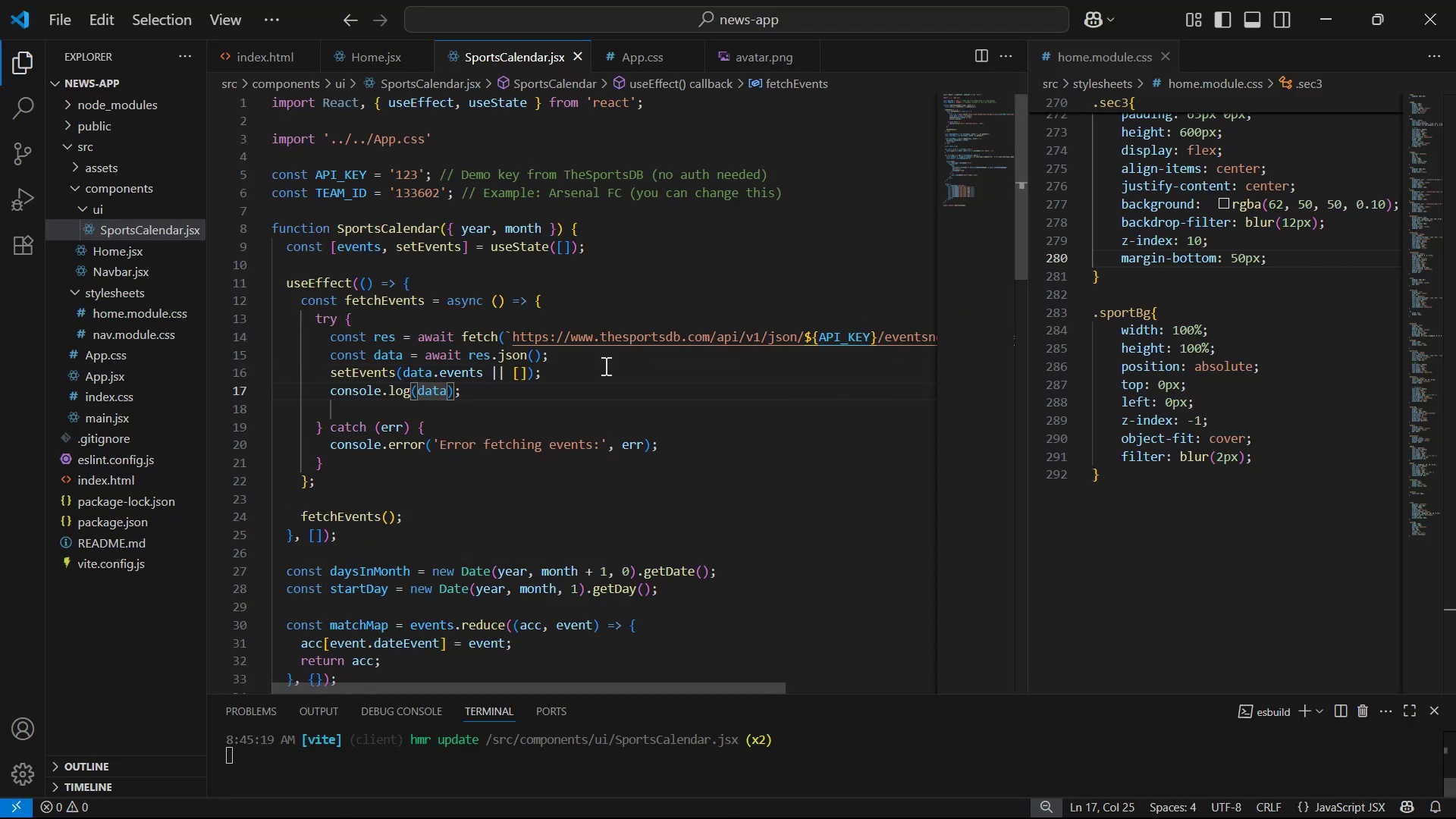 
key(Alt+Tab)
 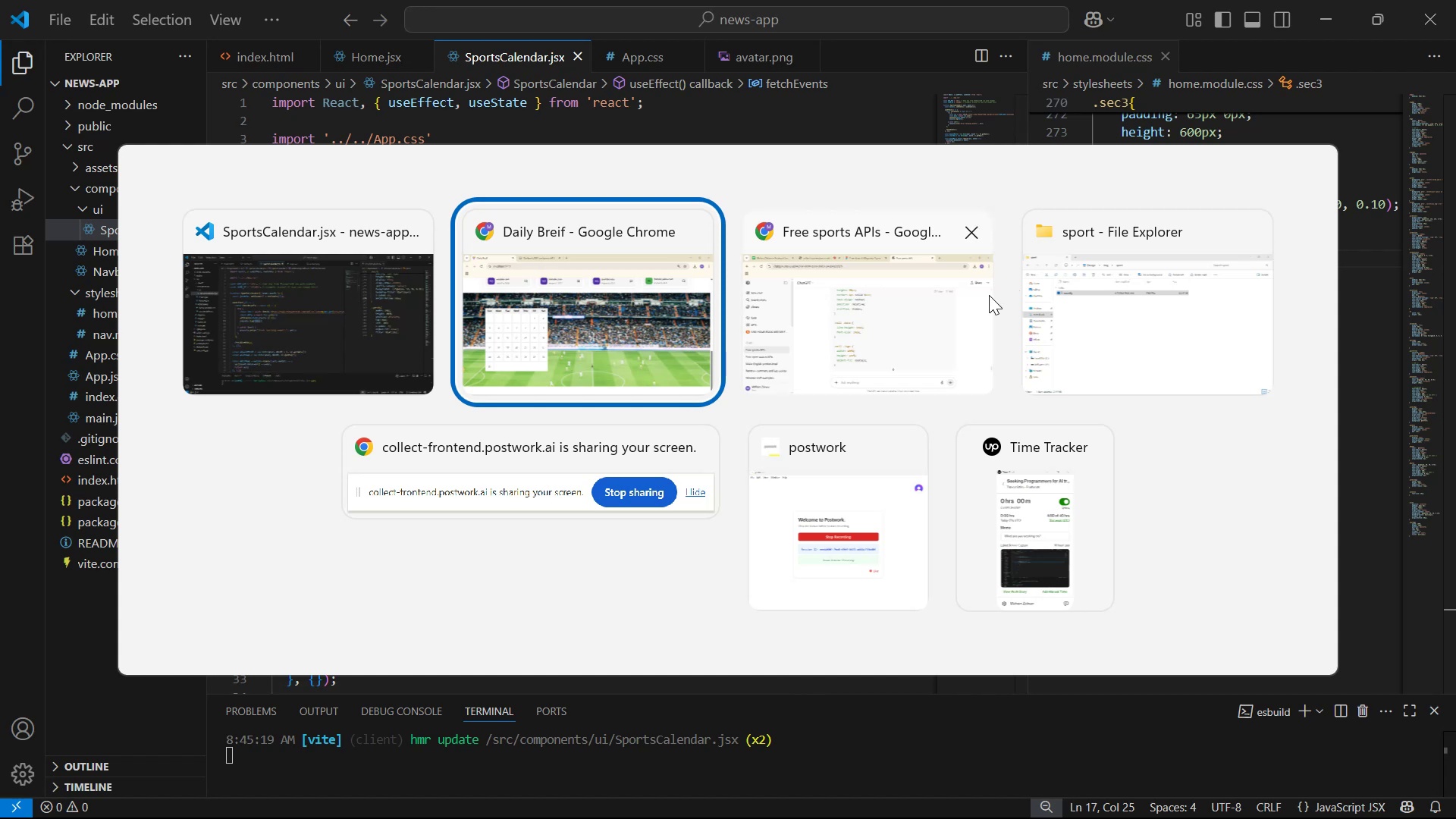 
right_click([921, 310])
 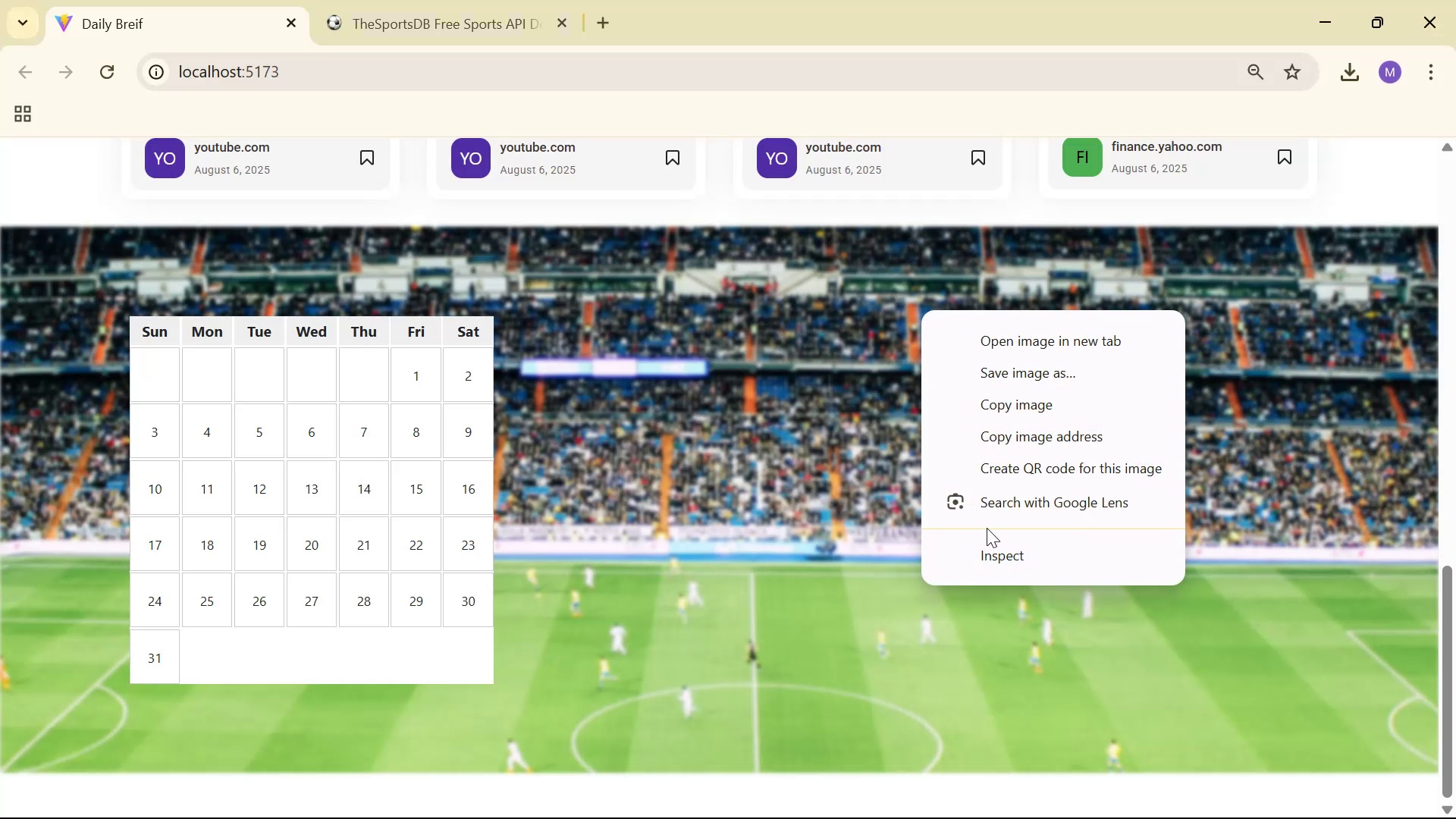 
left_click([996, 554])
 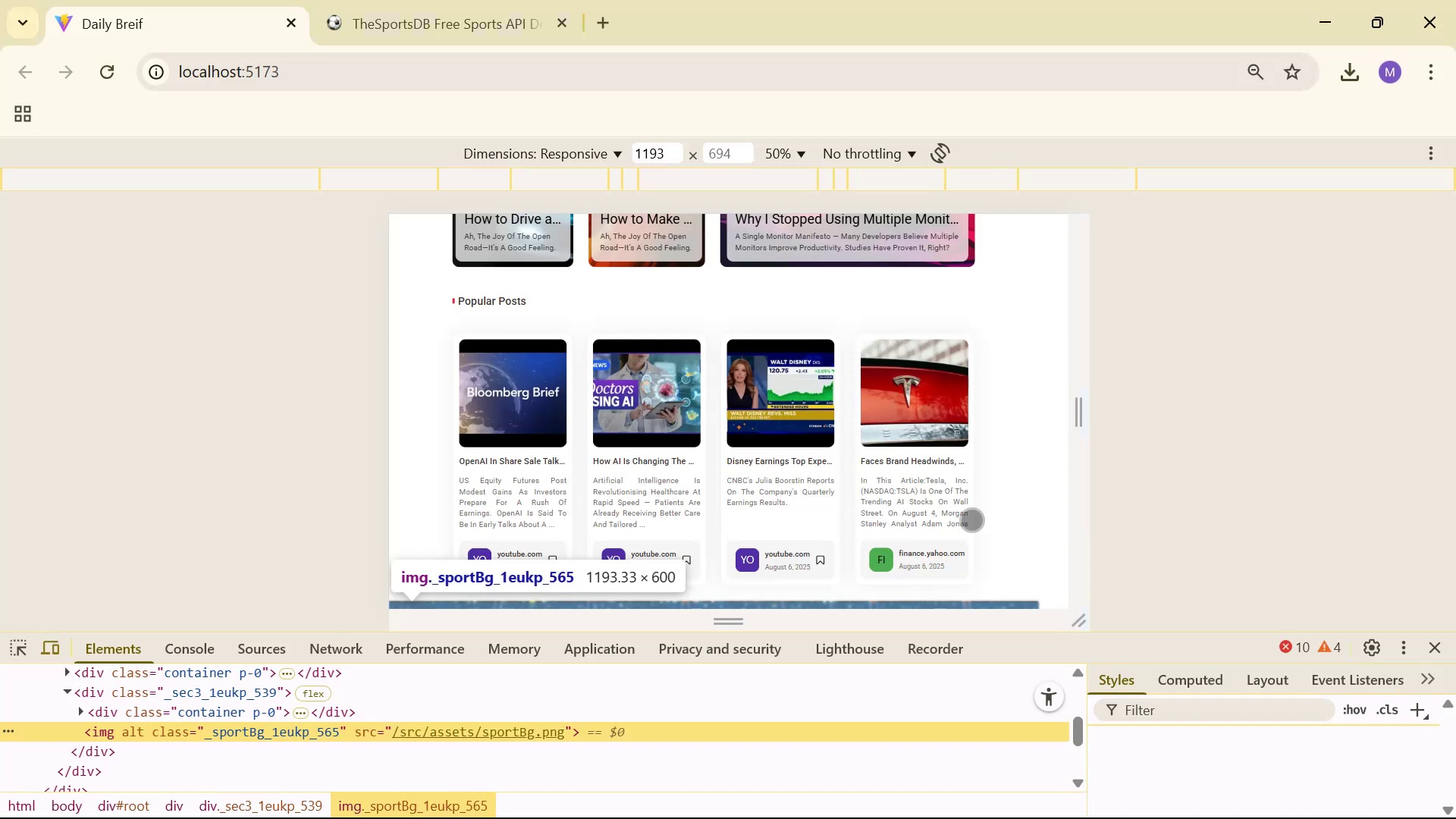 
scroll: coordinate [763, 459], scroll_direction: down, amount: 7.0
 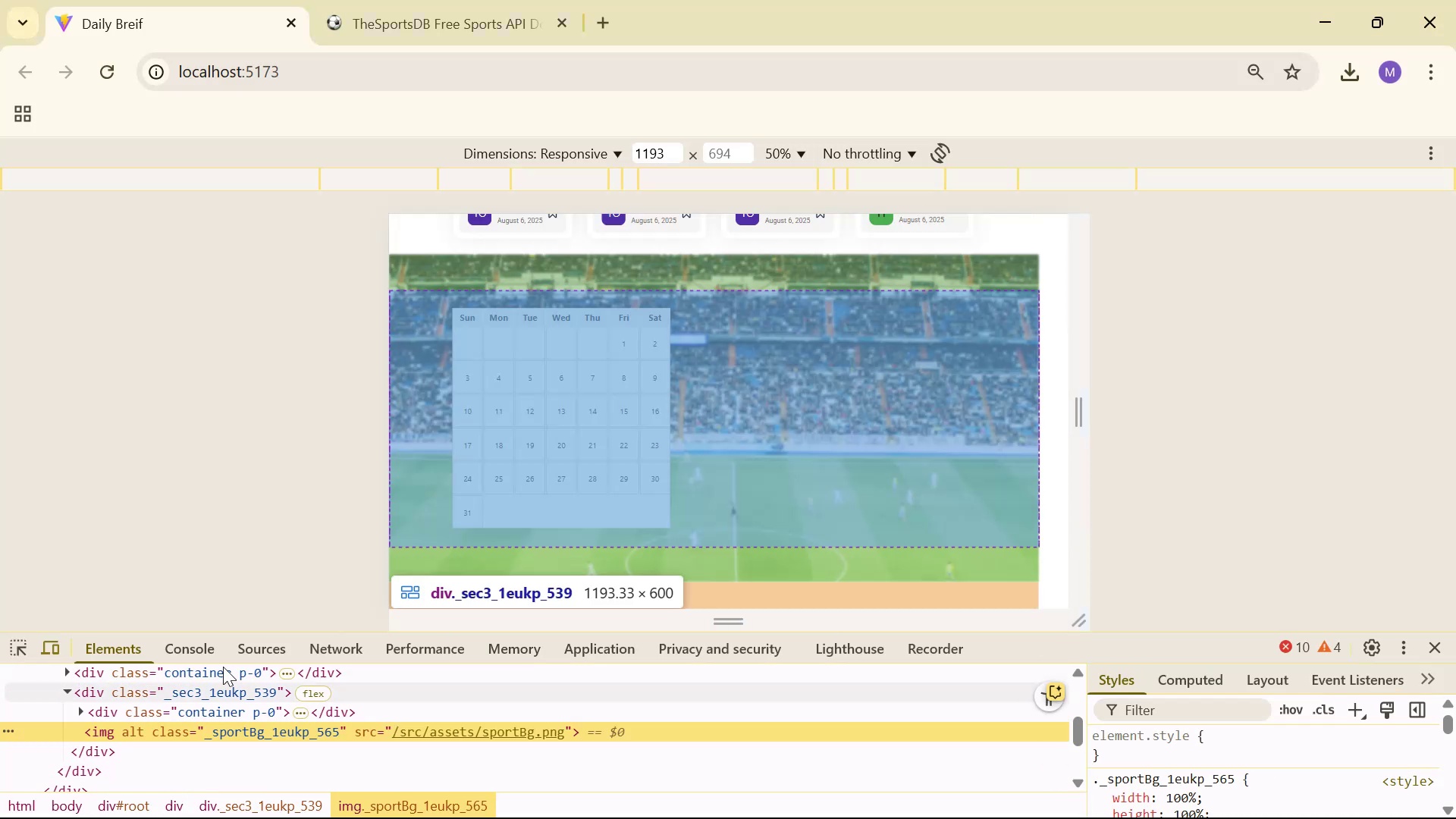 
left_click([165, 639])
 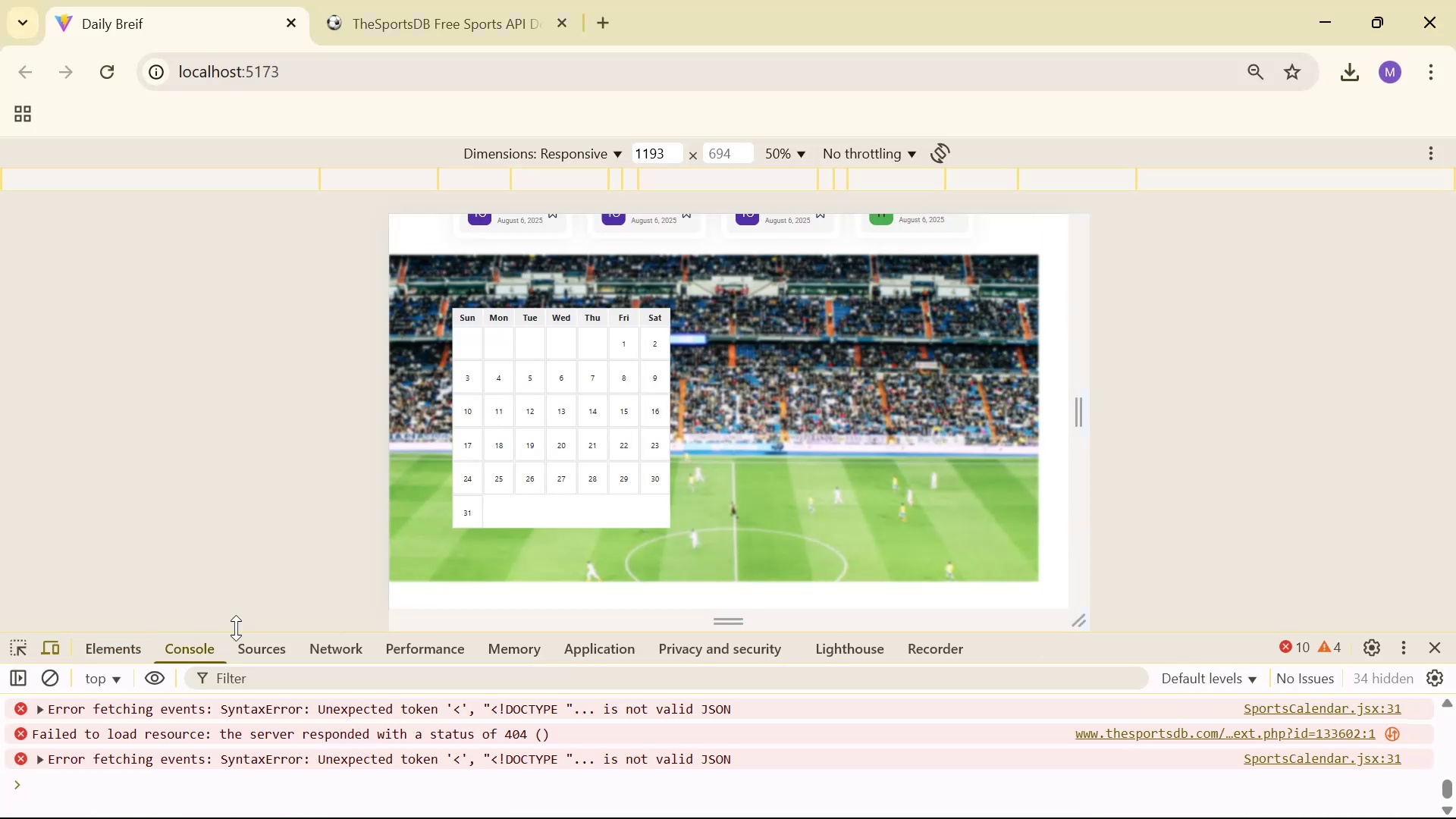 
left_click_drag(start_coordinate=[236, 630], to_coordinate=[252, 507])
 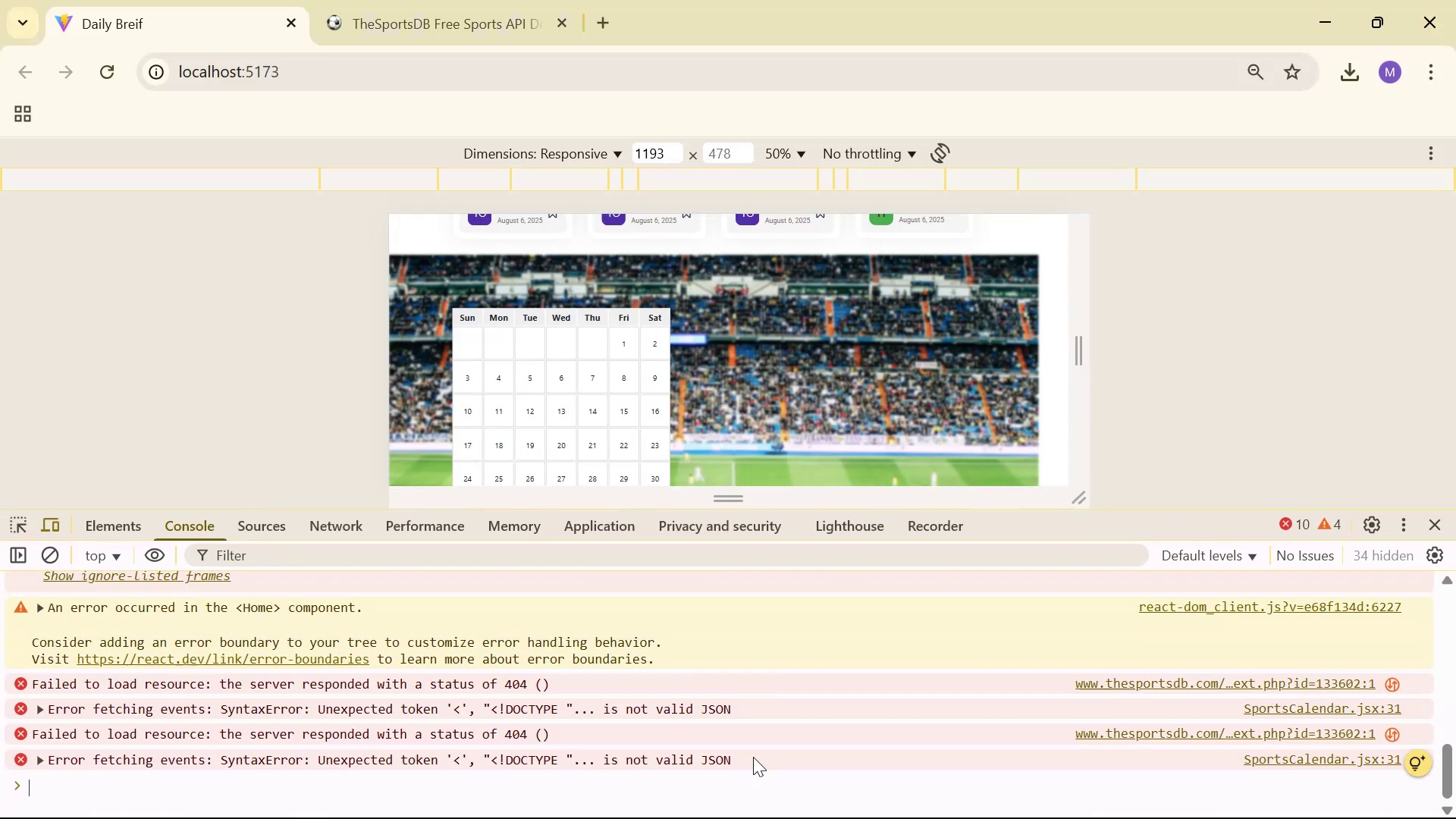 
right_click([774, 742])
 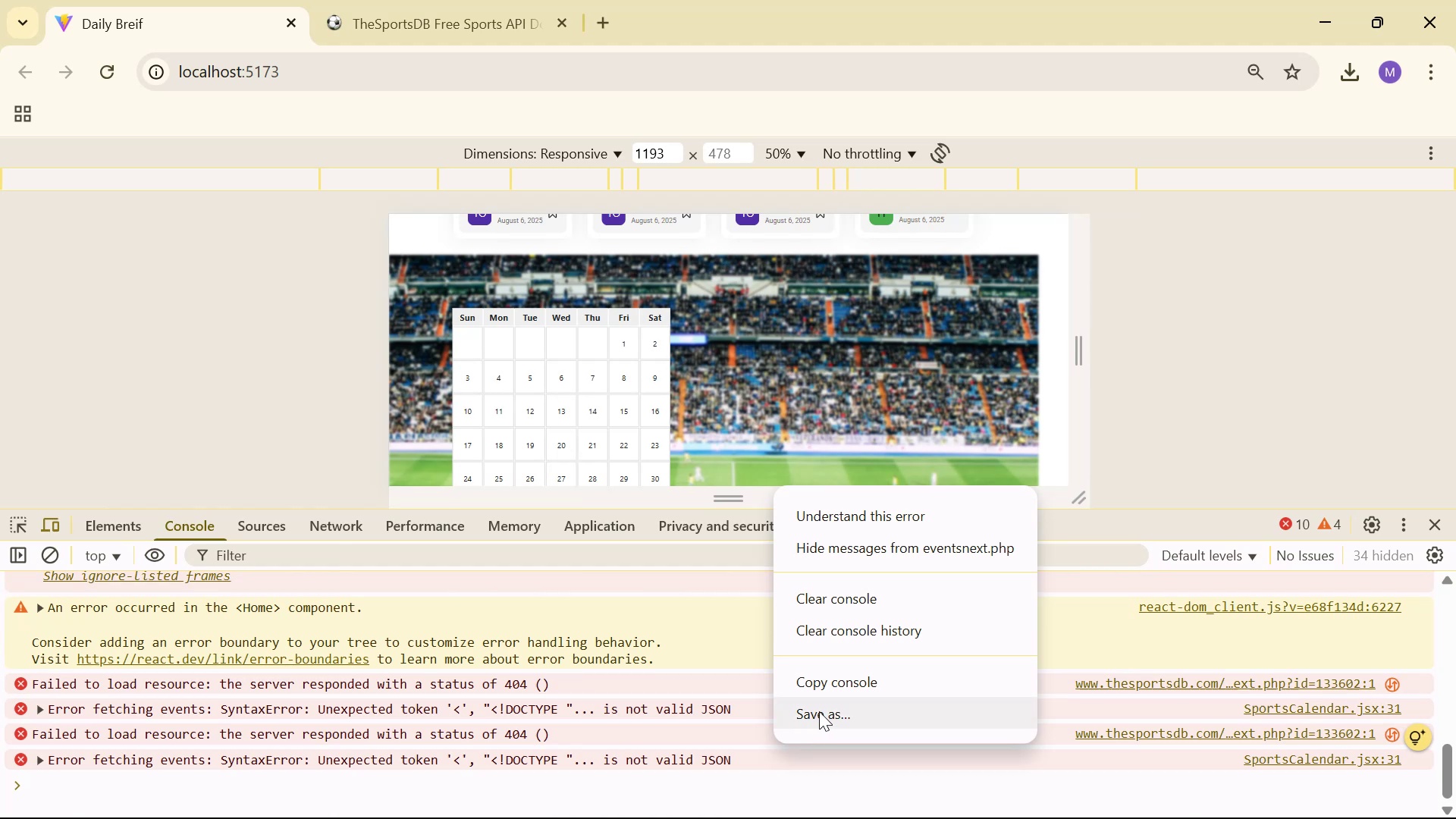 
left_click([821, 684])
 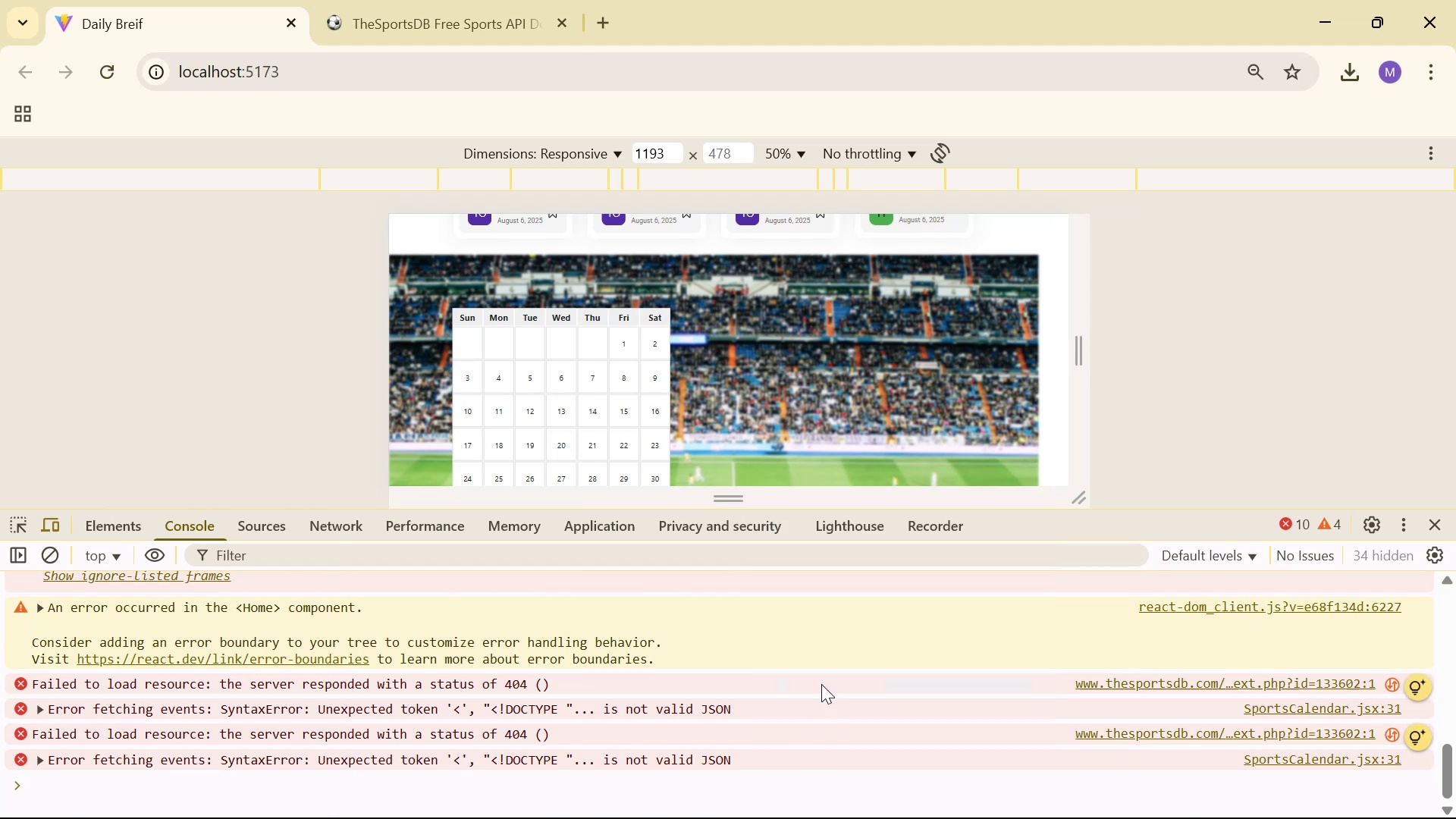 
key(Alt+AltLeft)
 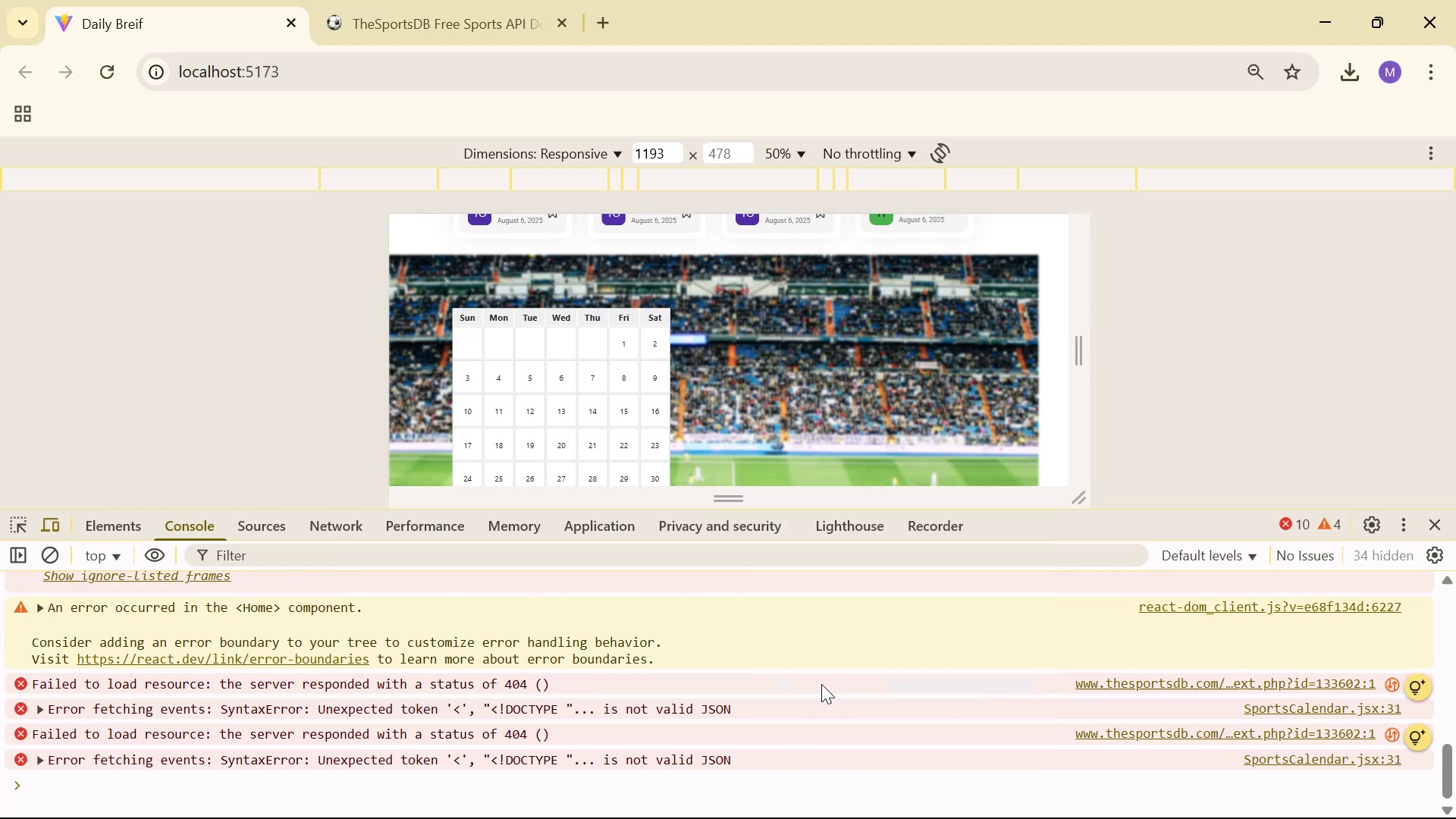 
key(Alt+Tab)
 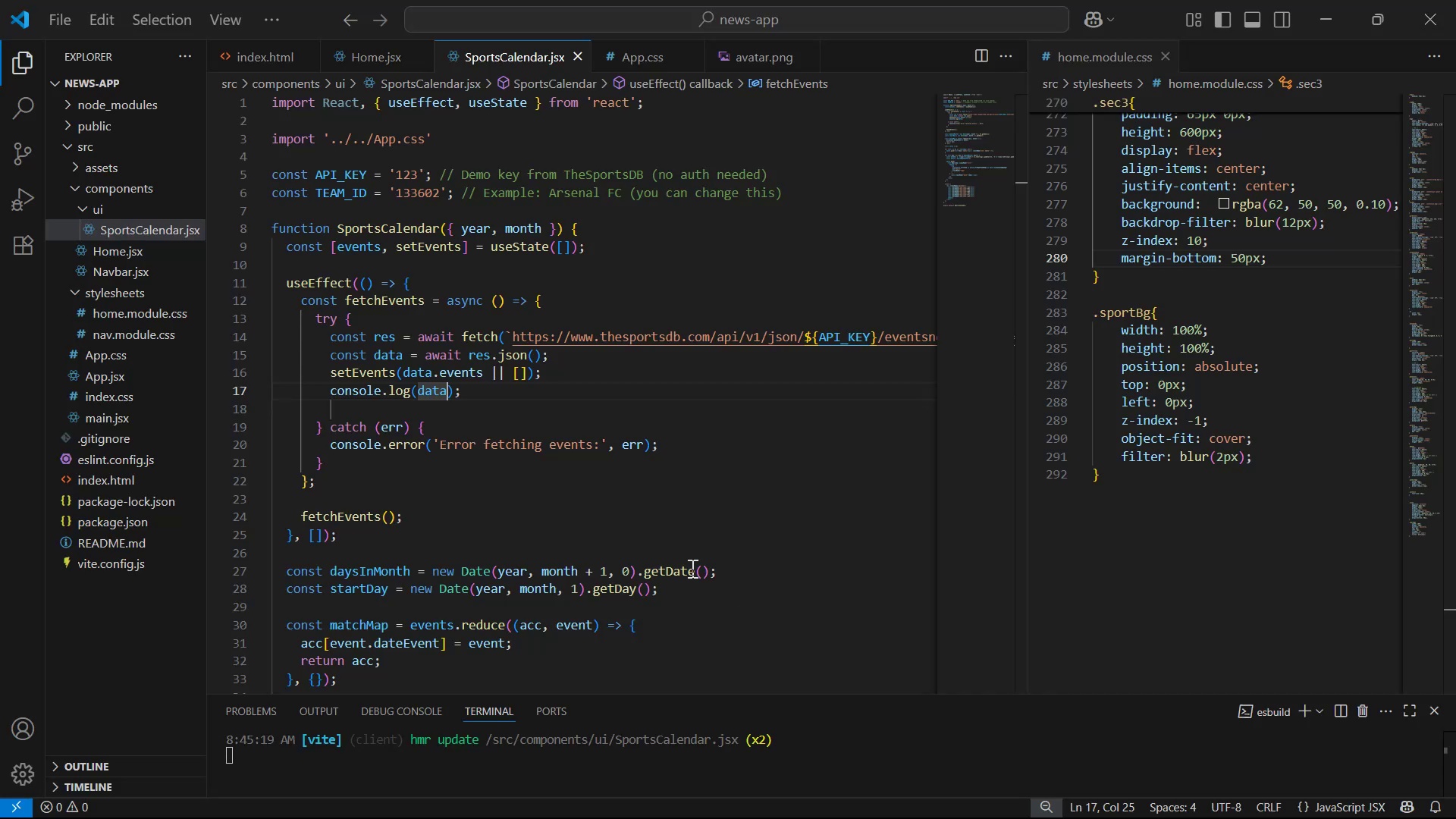 
key(Alt+Tab)
 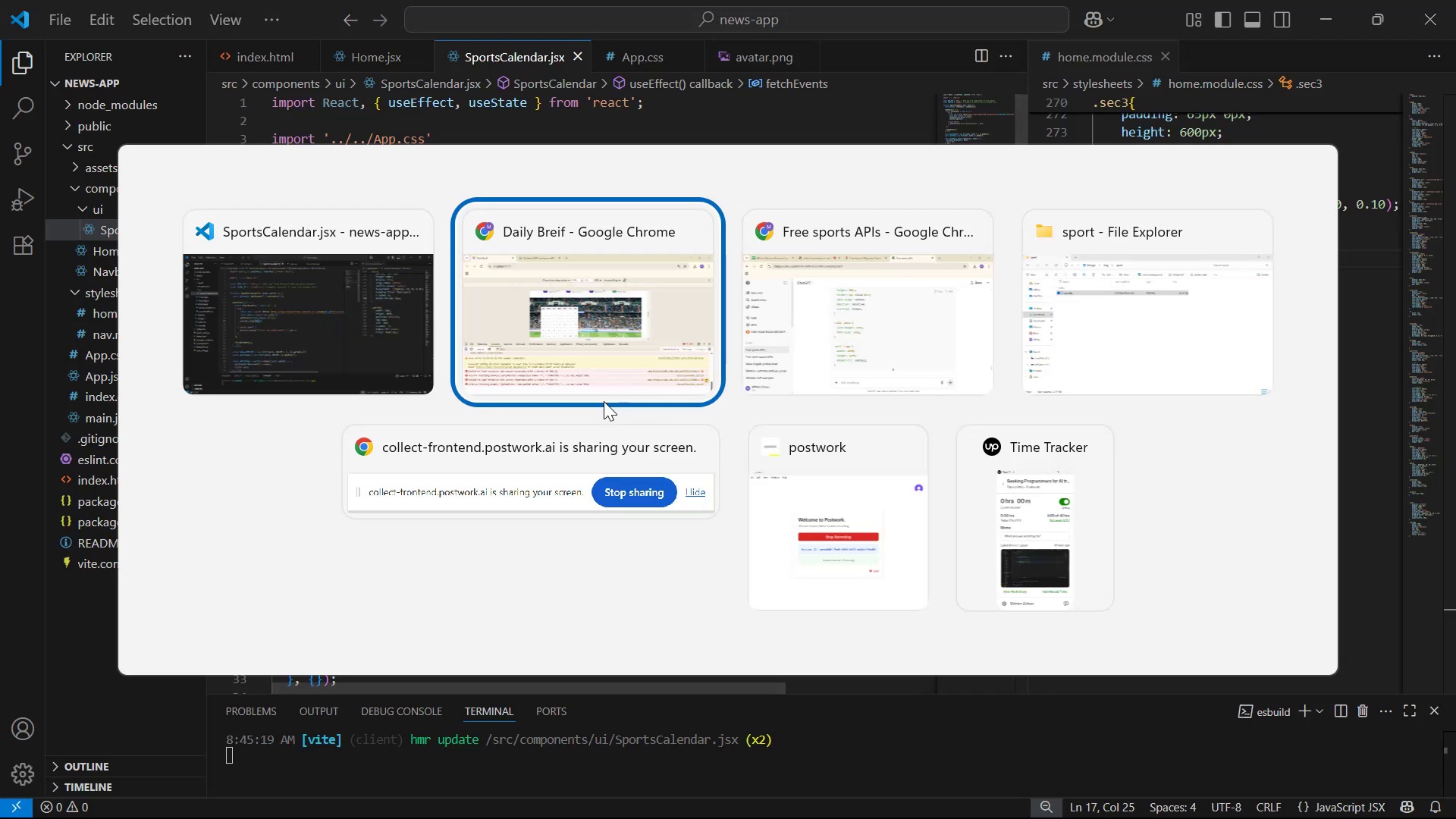 
key(Alt+Tab)
 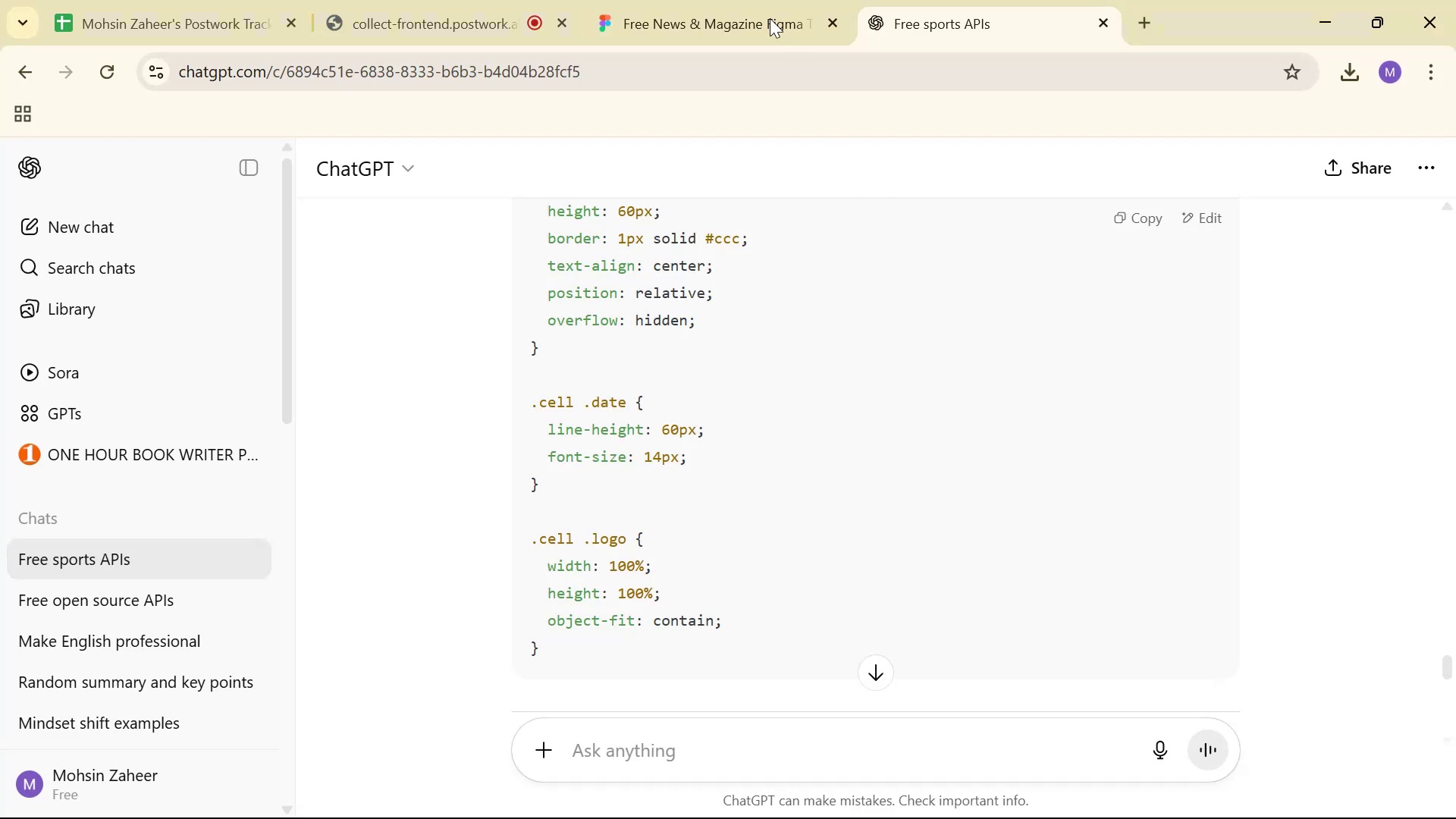 
scroll: coordinate [783, 475], scroll_direction: down, amount: 4.0
 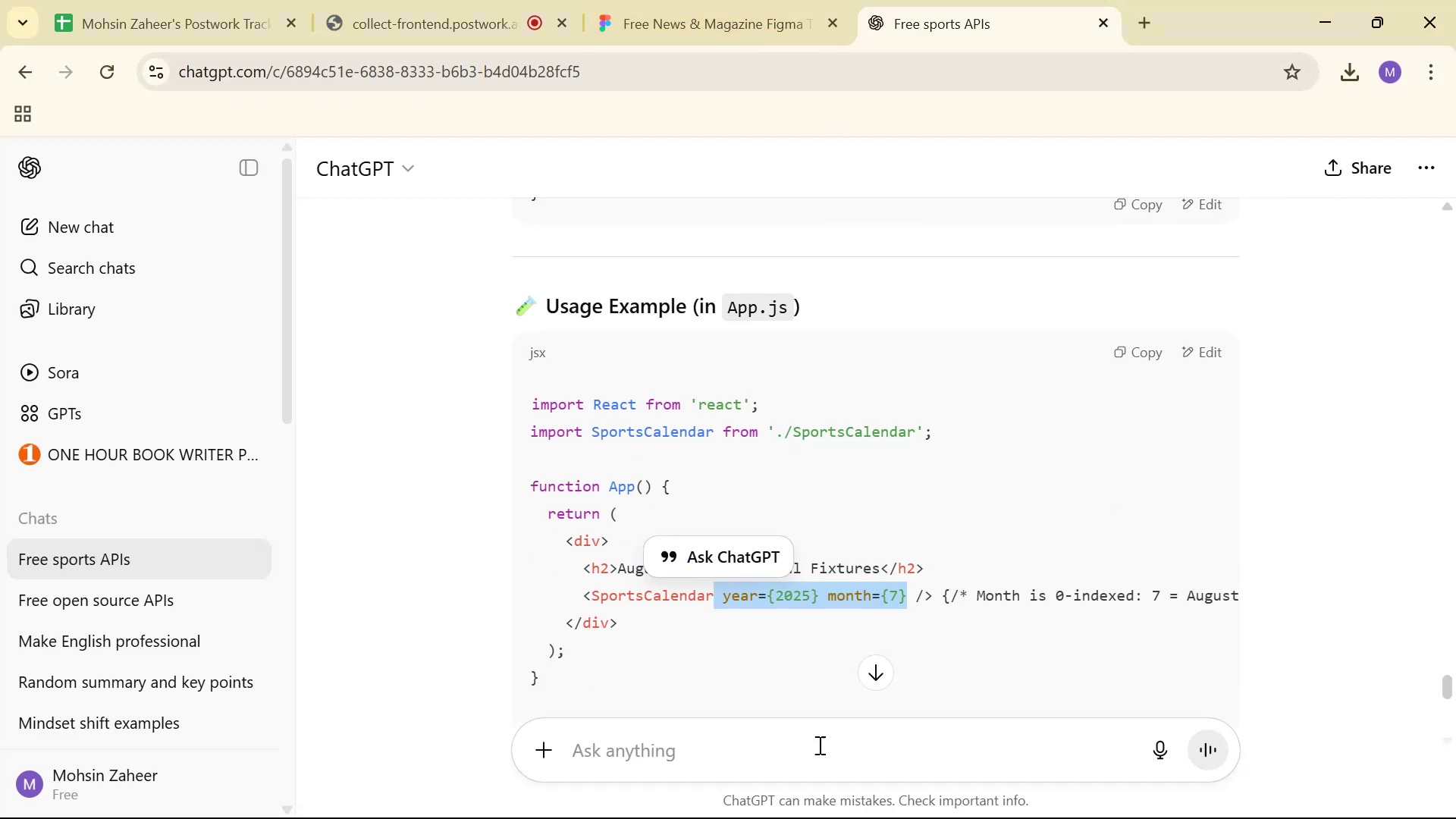 
left_click([822, 753])
 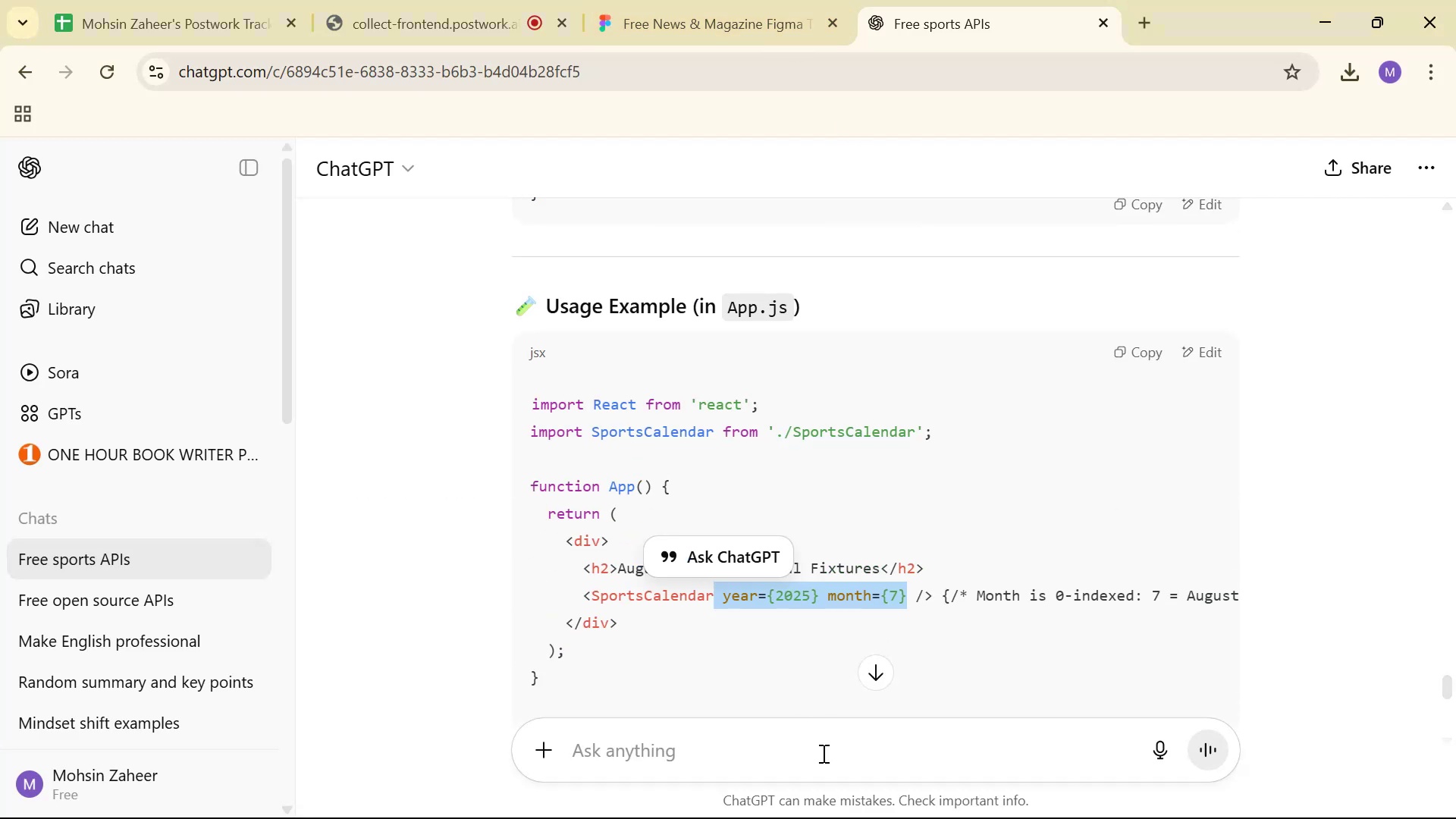 
key(Control+ControlLeft)
 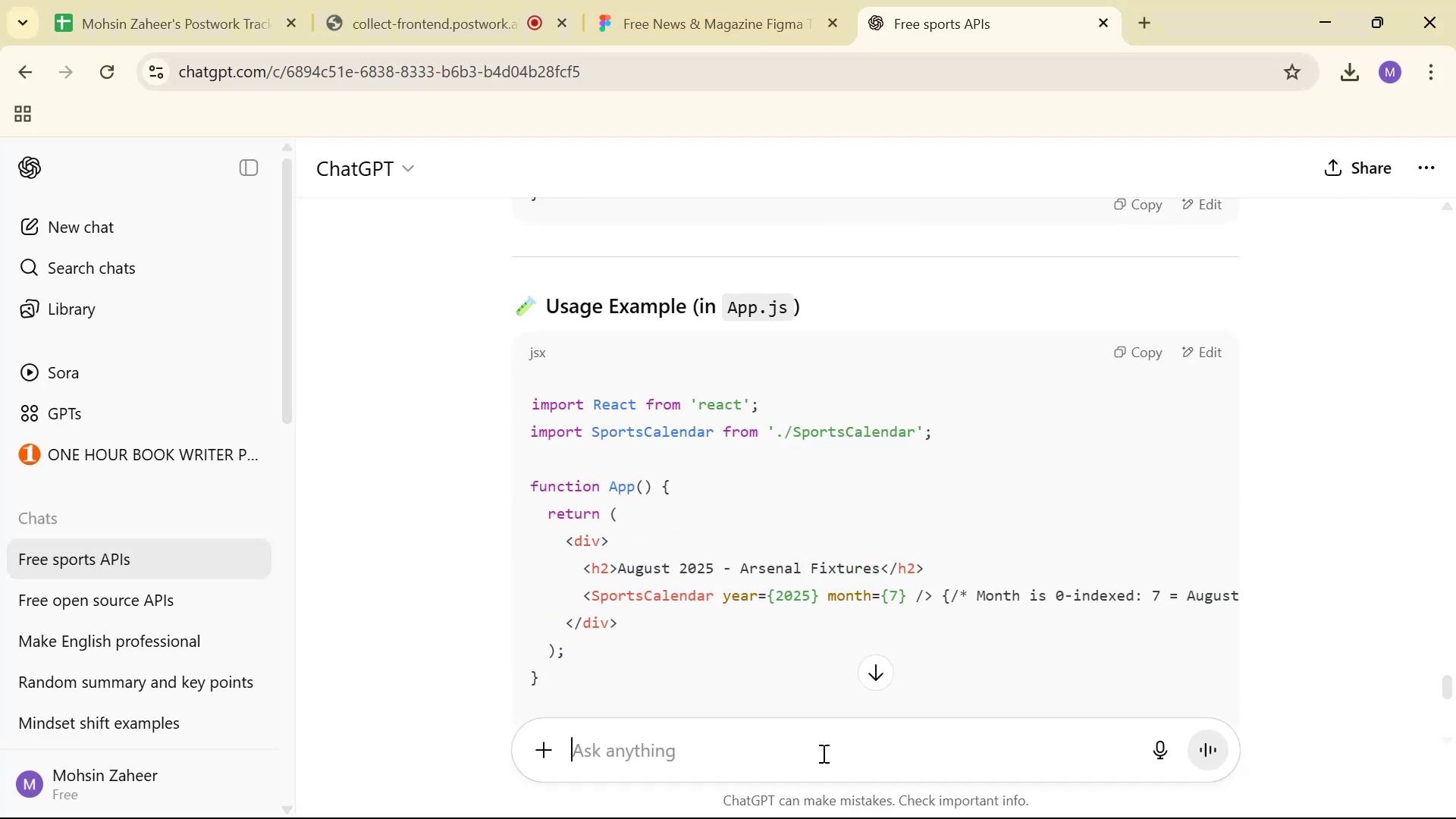 
key(Control+V)
 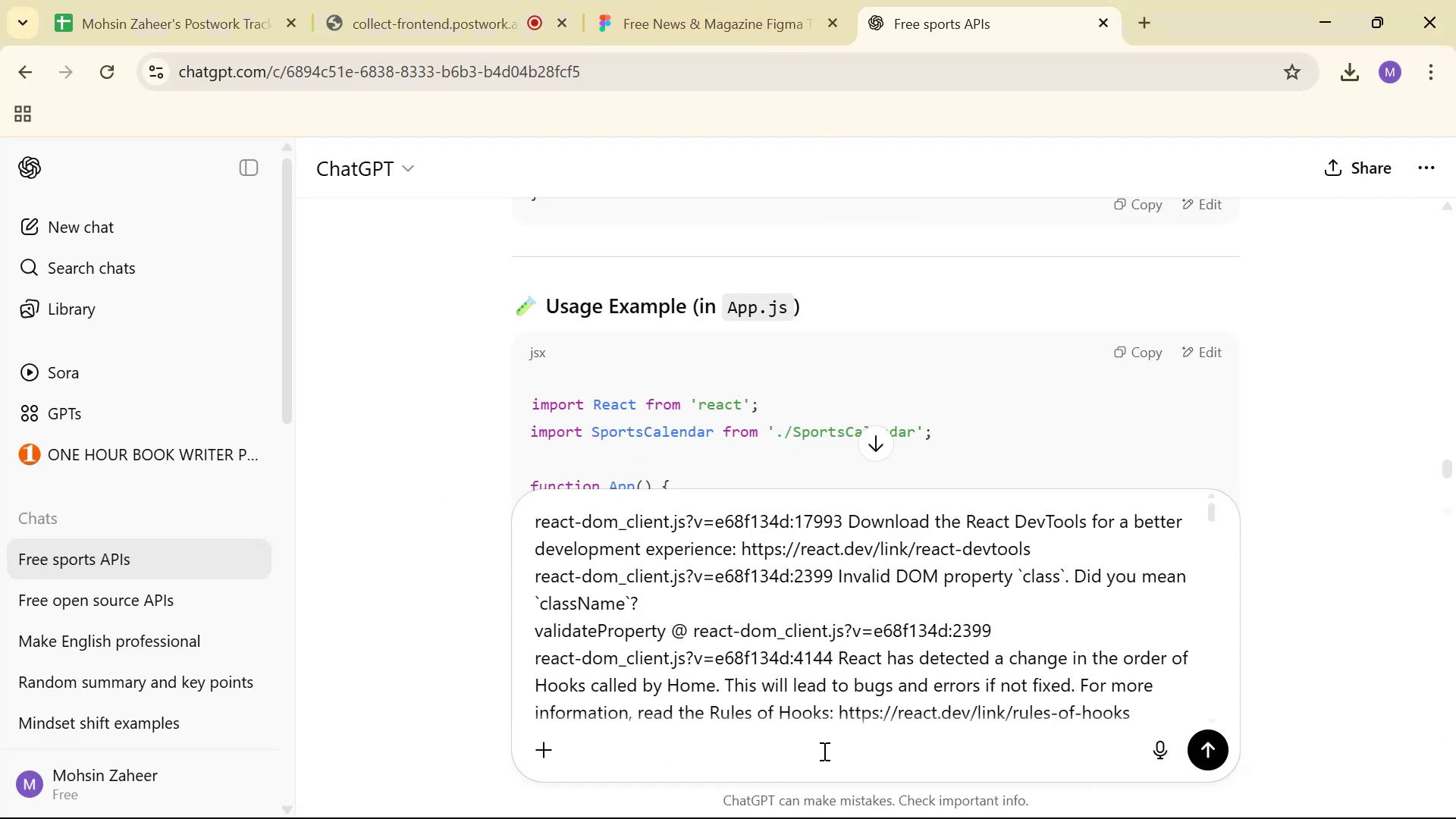 
scroll: coordinate [882, 698], scroll_direction: down, amount: 32.0
 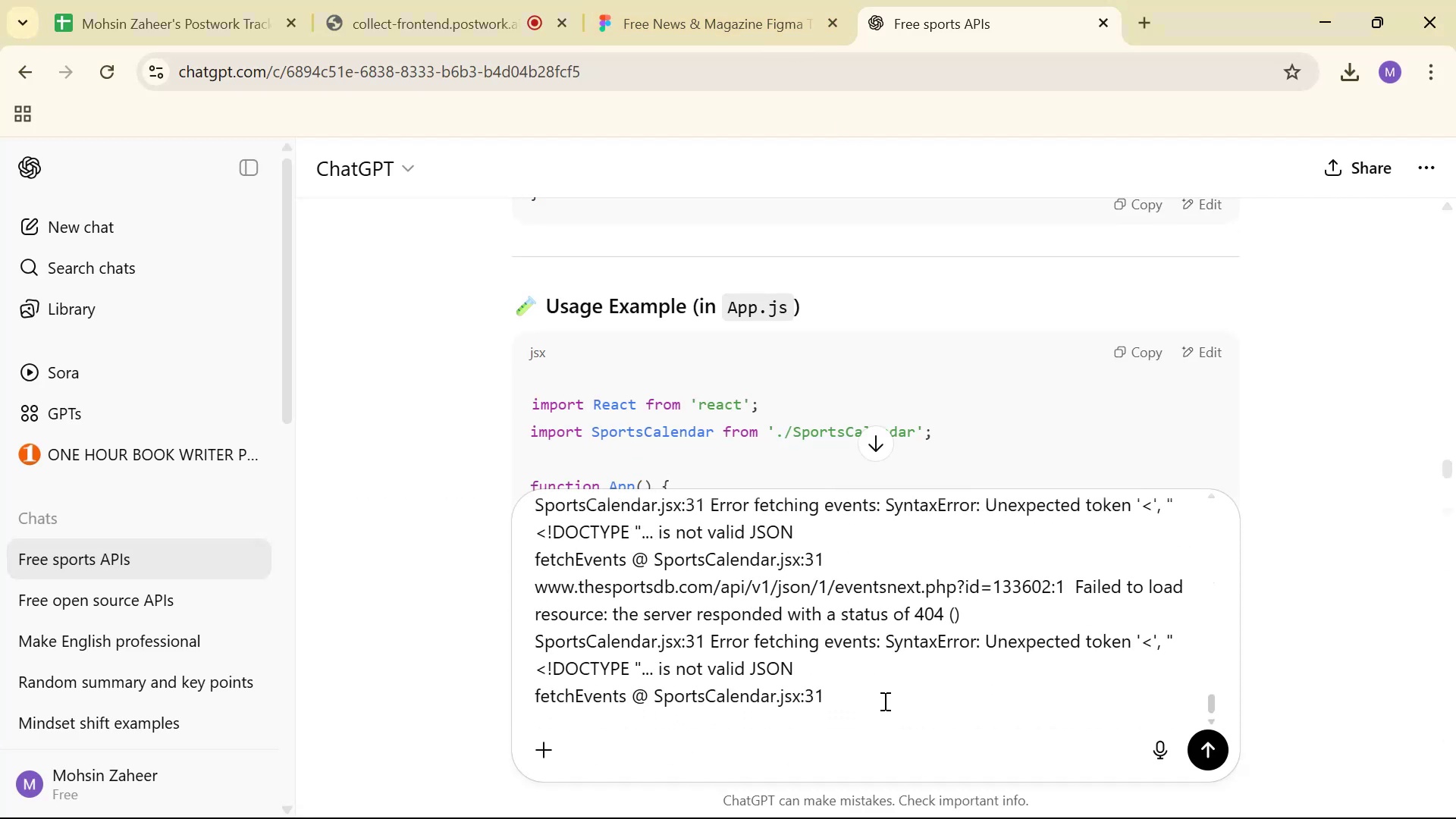 
left_click([883, 701])
 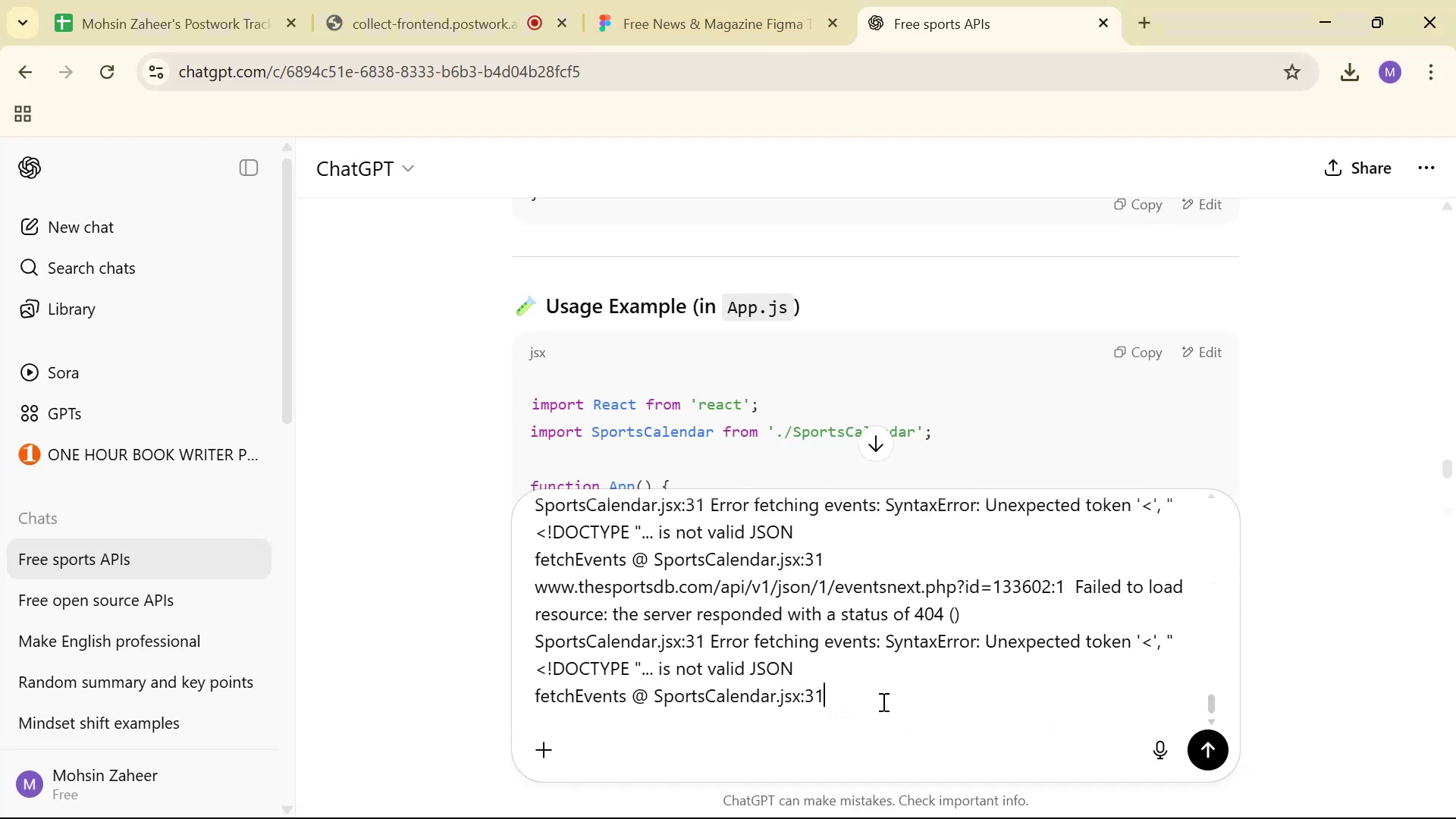 
type( in )
key(Tab)
 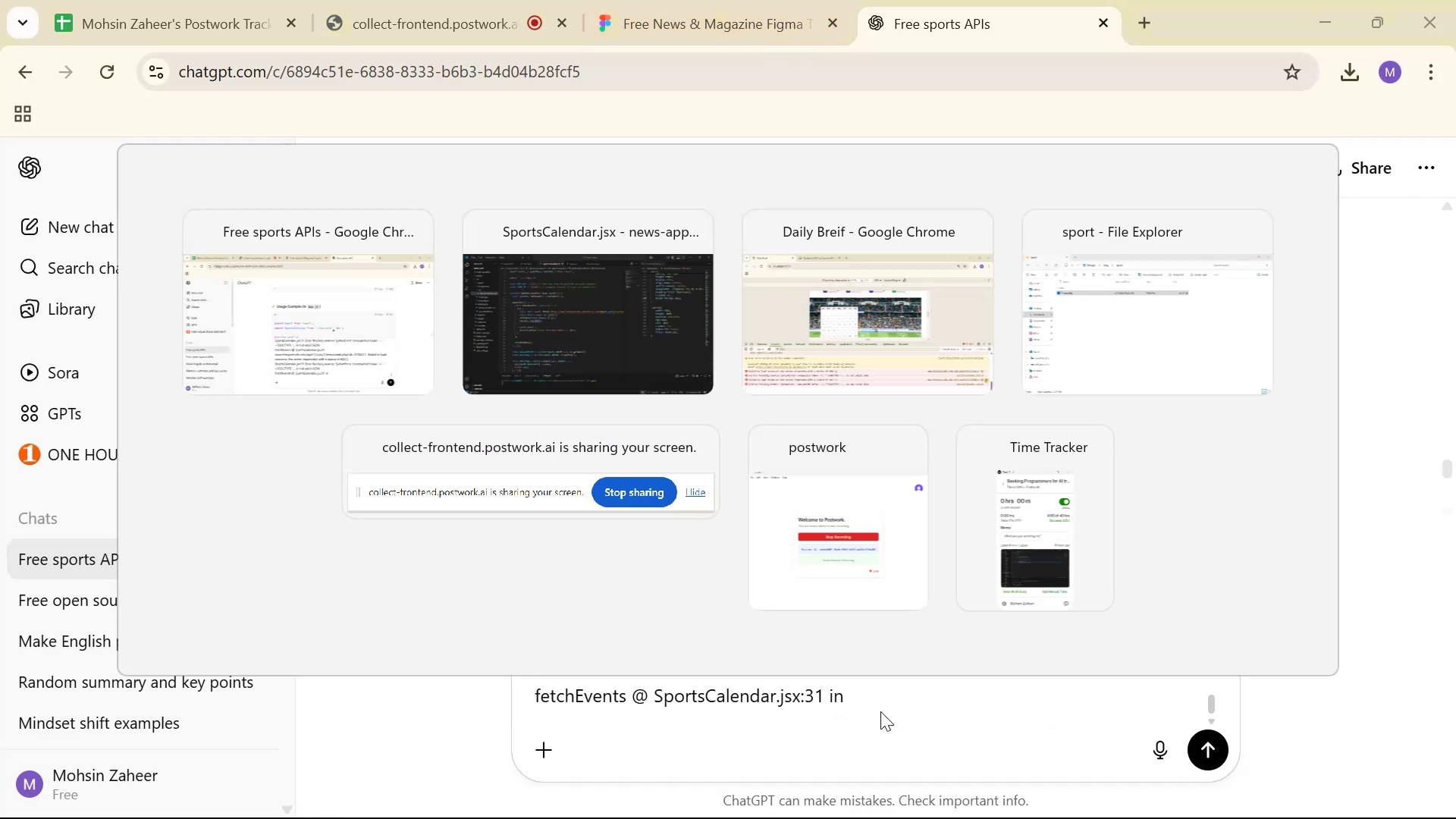 
hold_key(key=AltLeft, duration=1.03)
 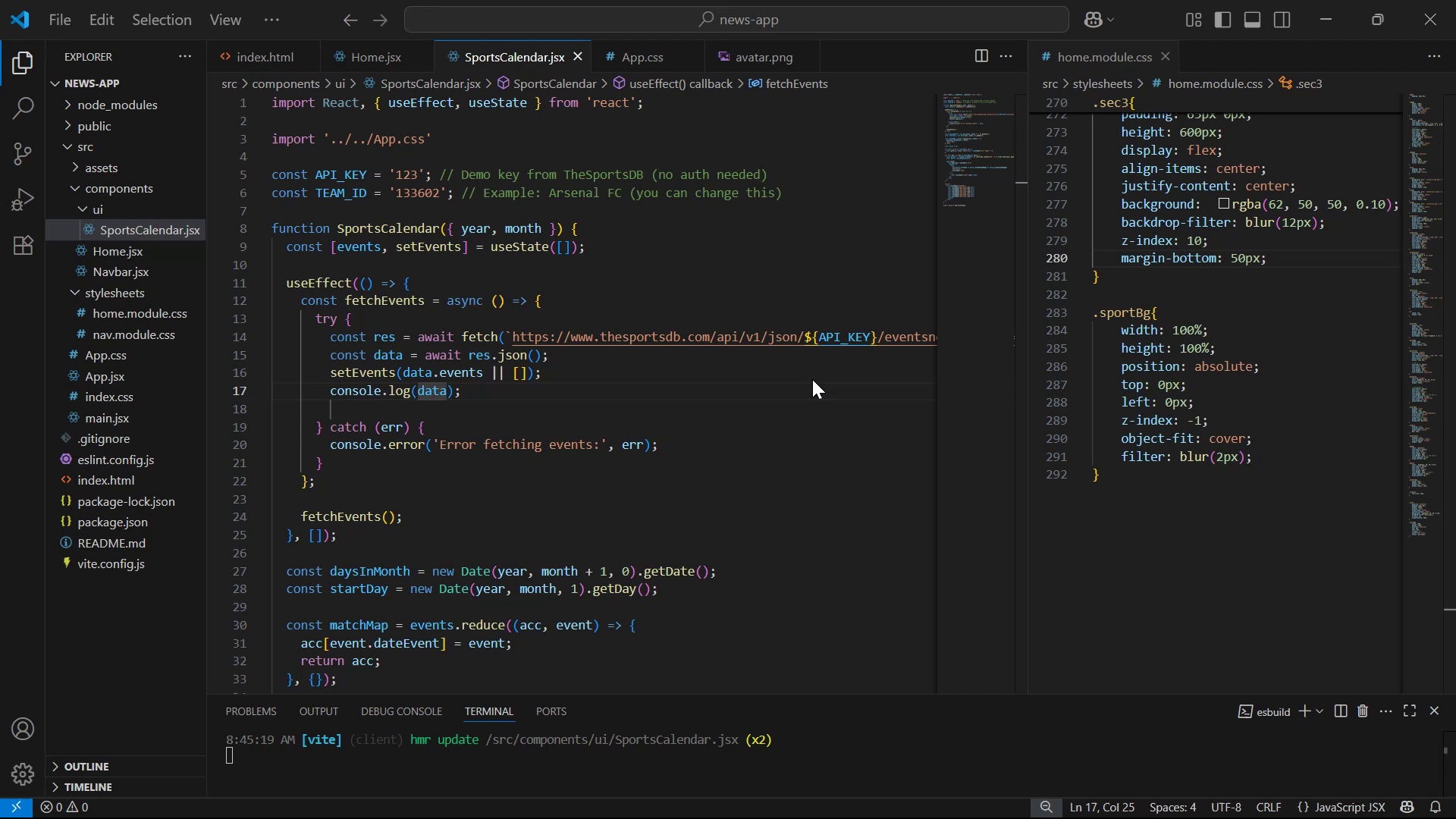 
left_click([812, 379])
 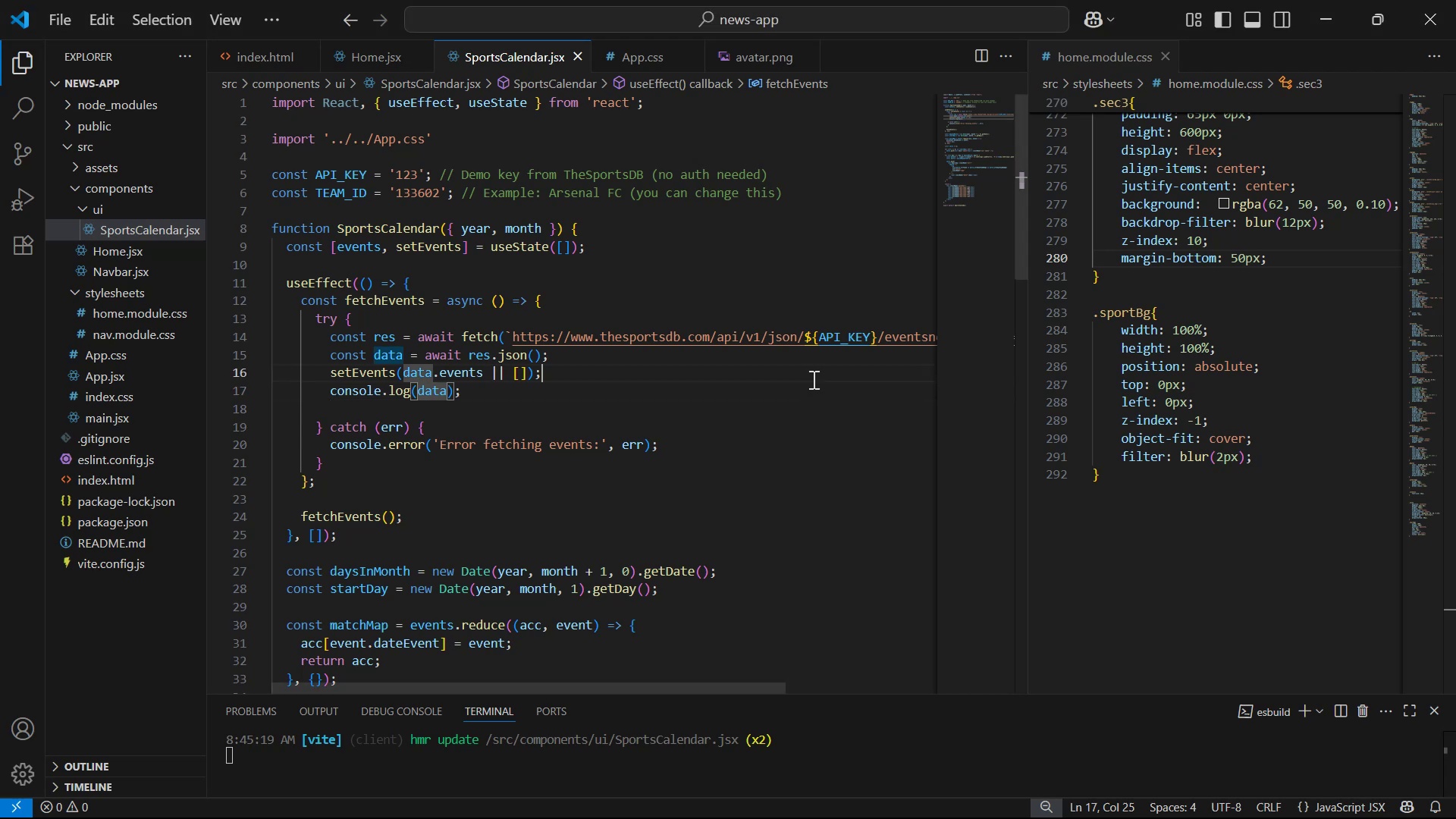 
key(Control+A)
 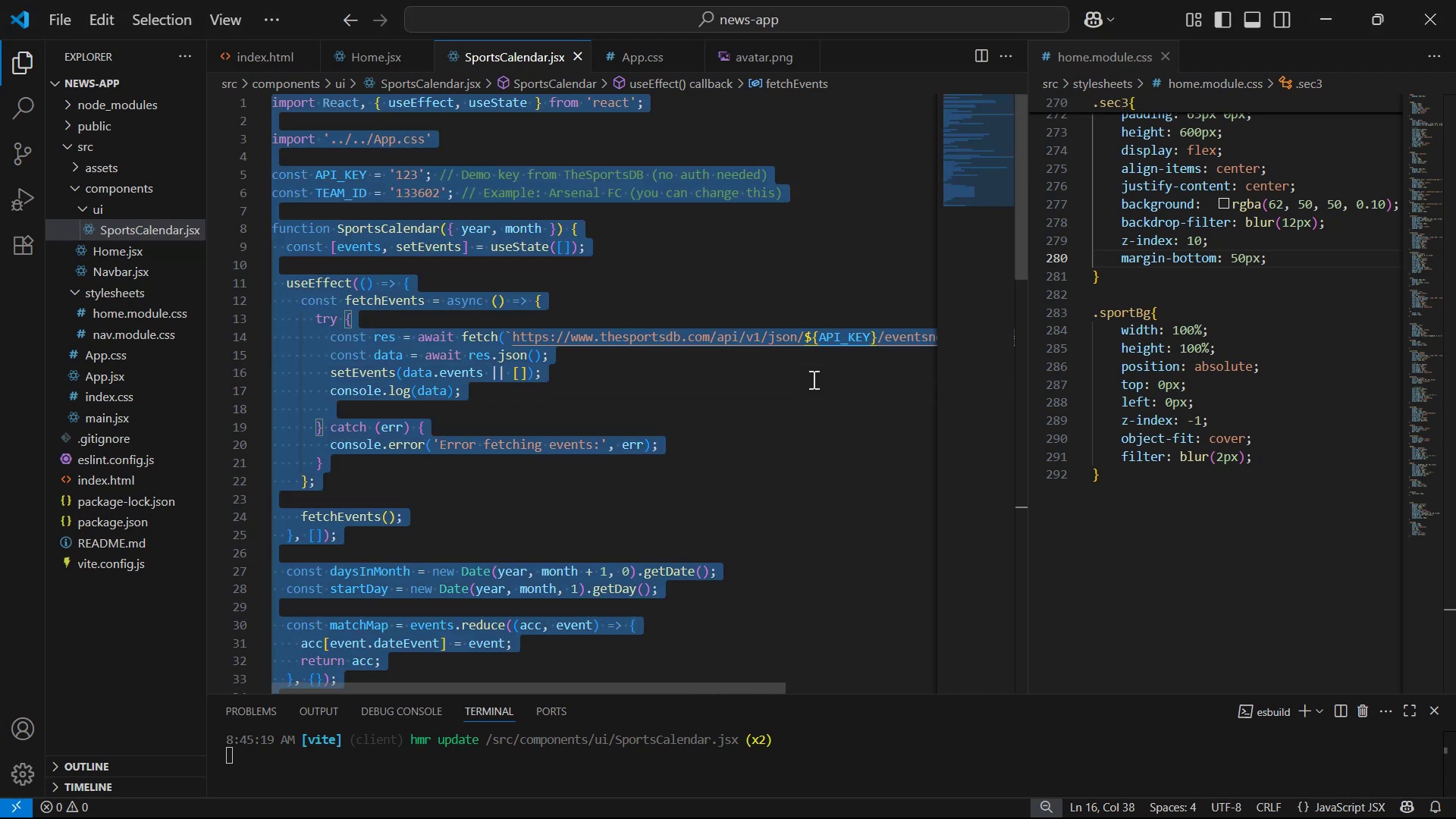 
key(Control+C)
 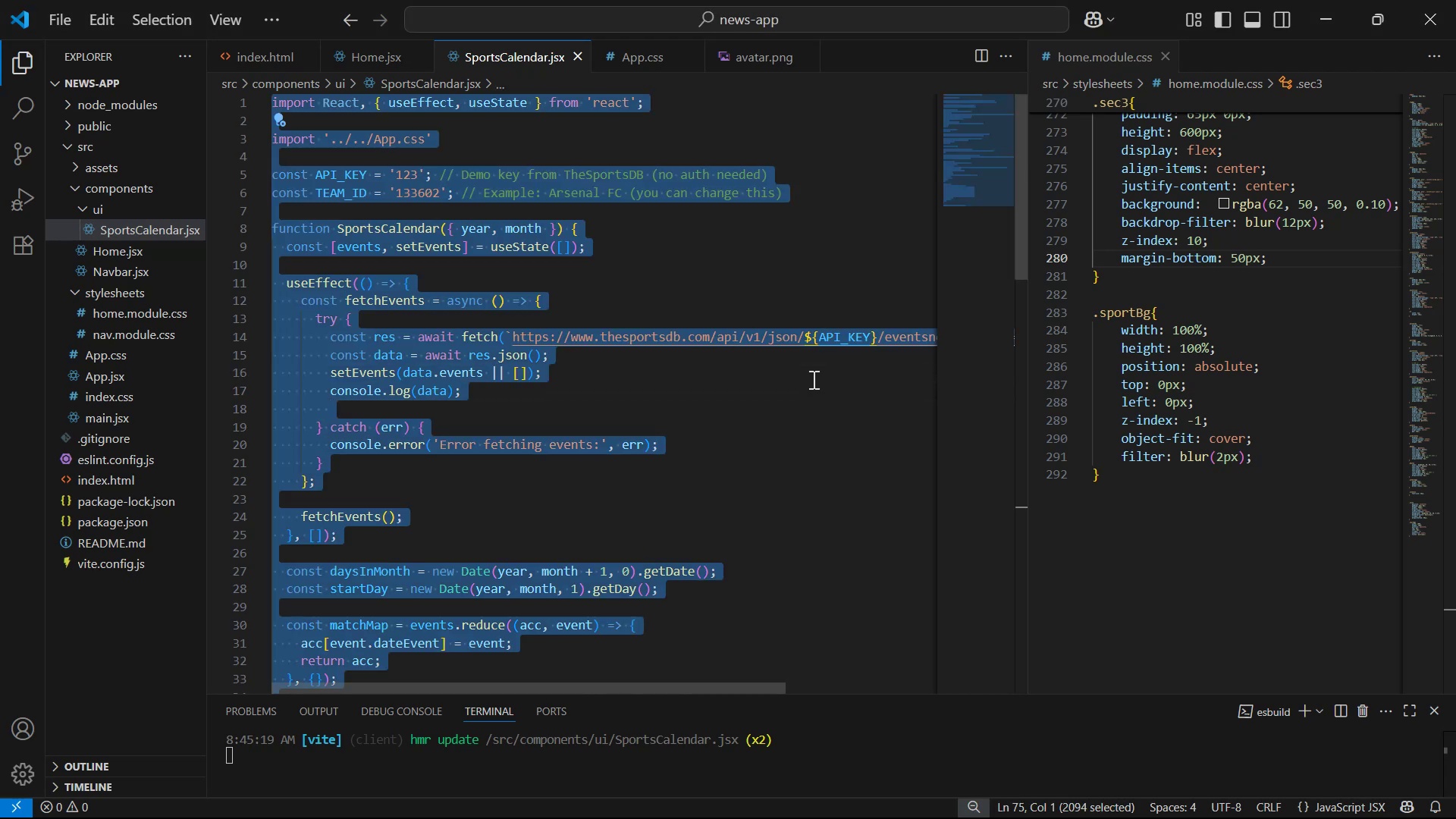 
key(Alt+AltLeft)
 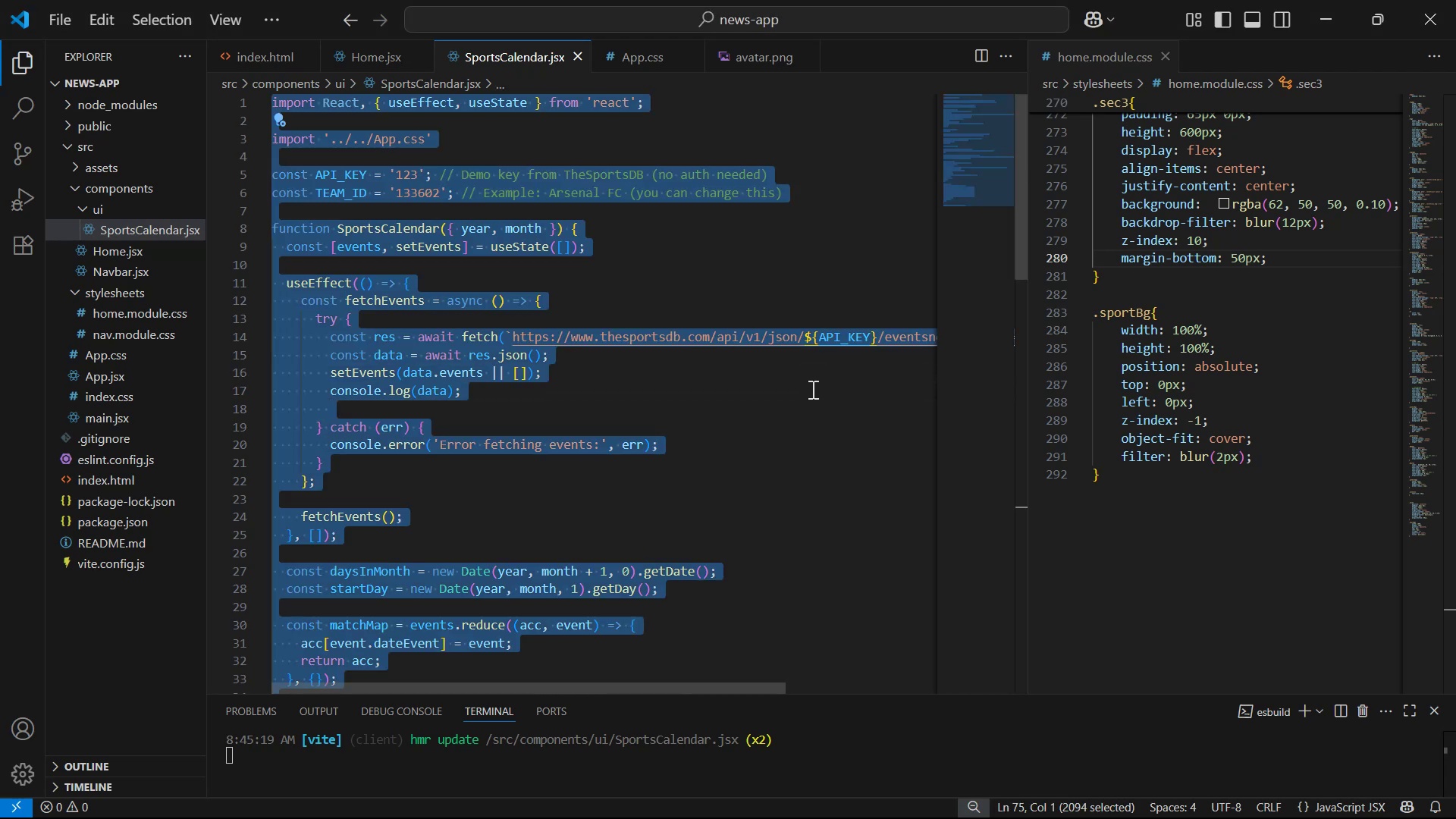 
key(Alt+Tab)
 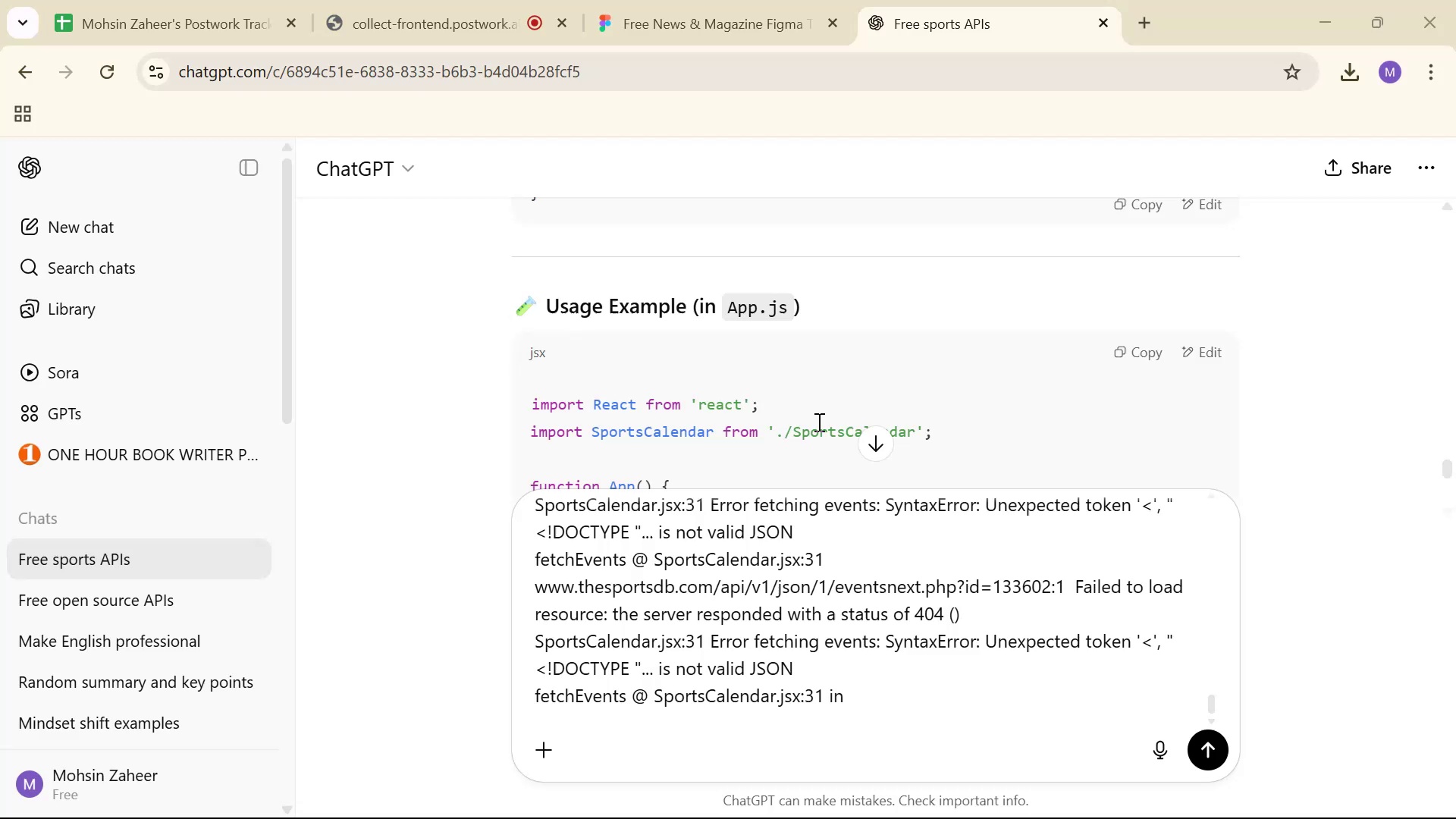 
key(Control+V)
 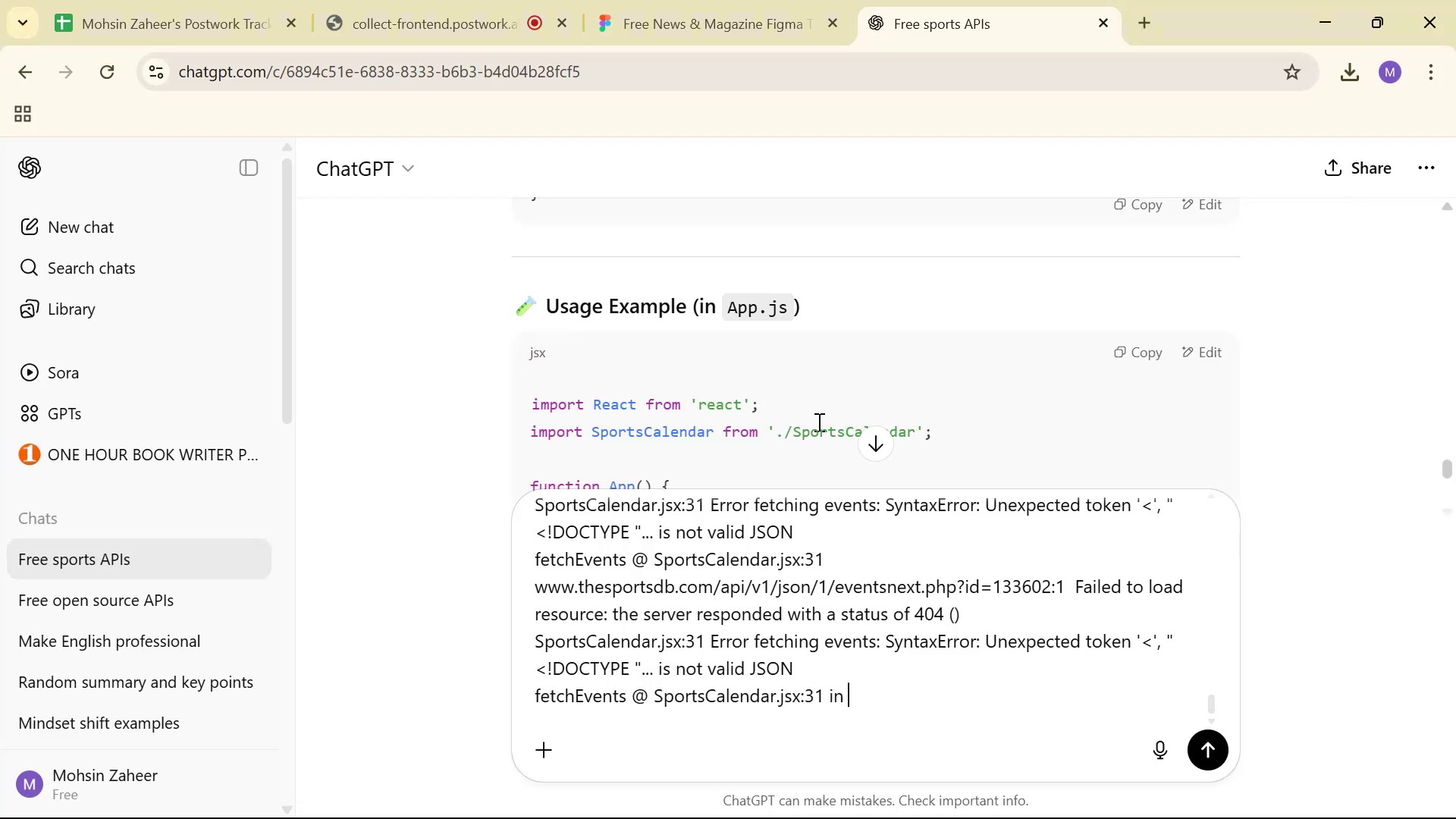 
key(Enter)
 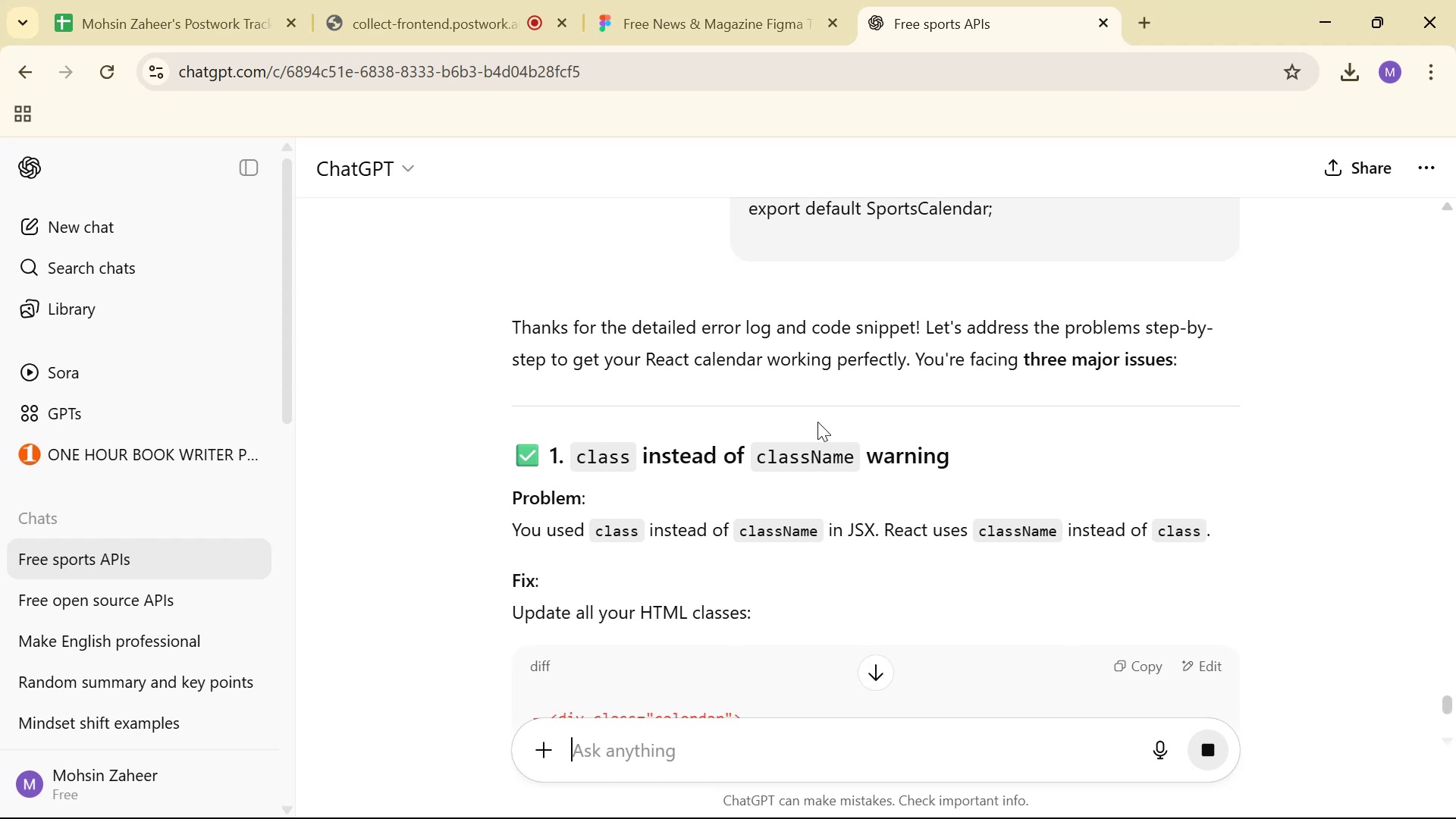 
wait(17.51)
 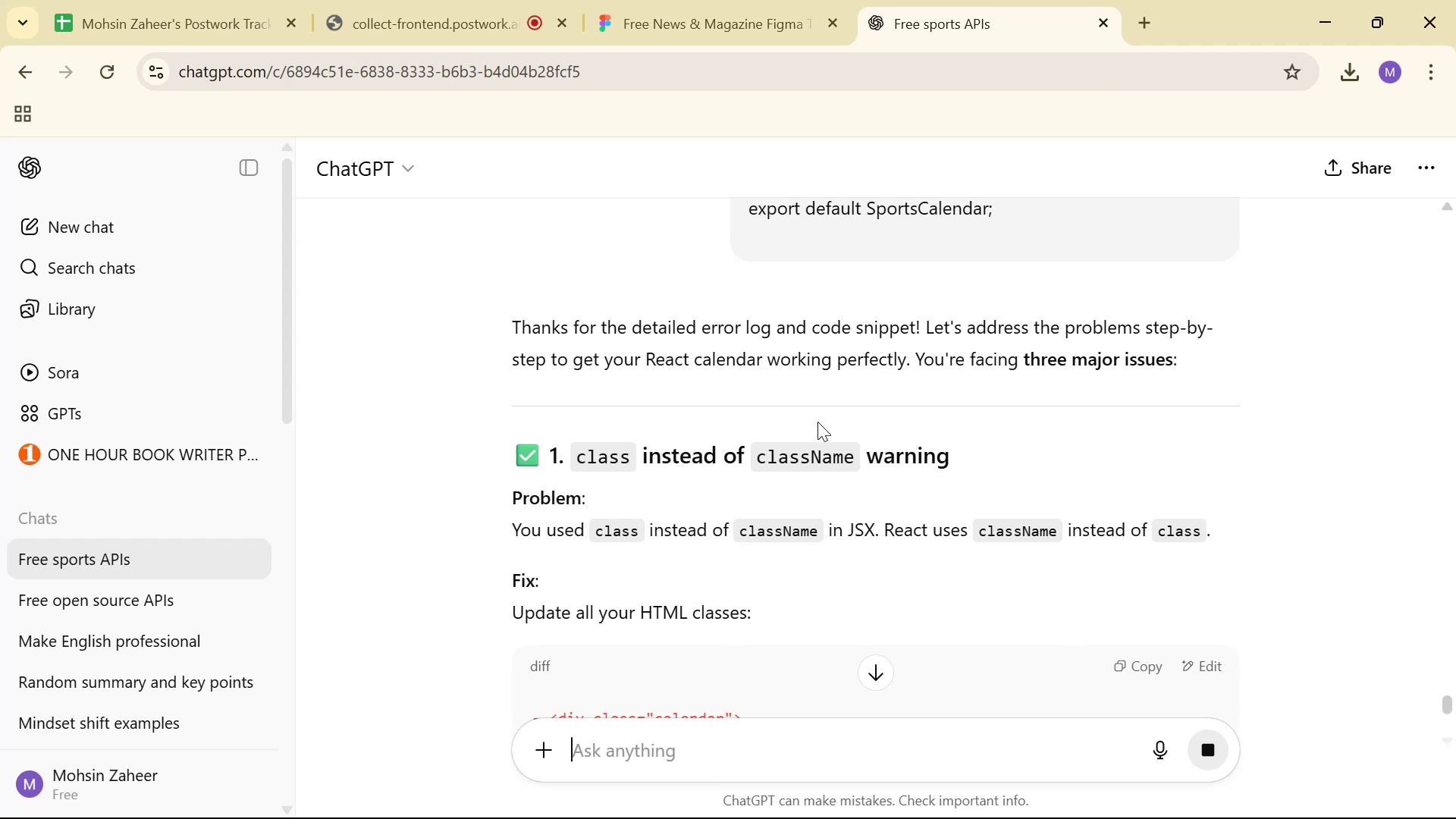 
scroll: coordinate [1191, 240], scroll_direction: down, amount: 2.0
 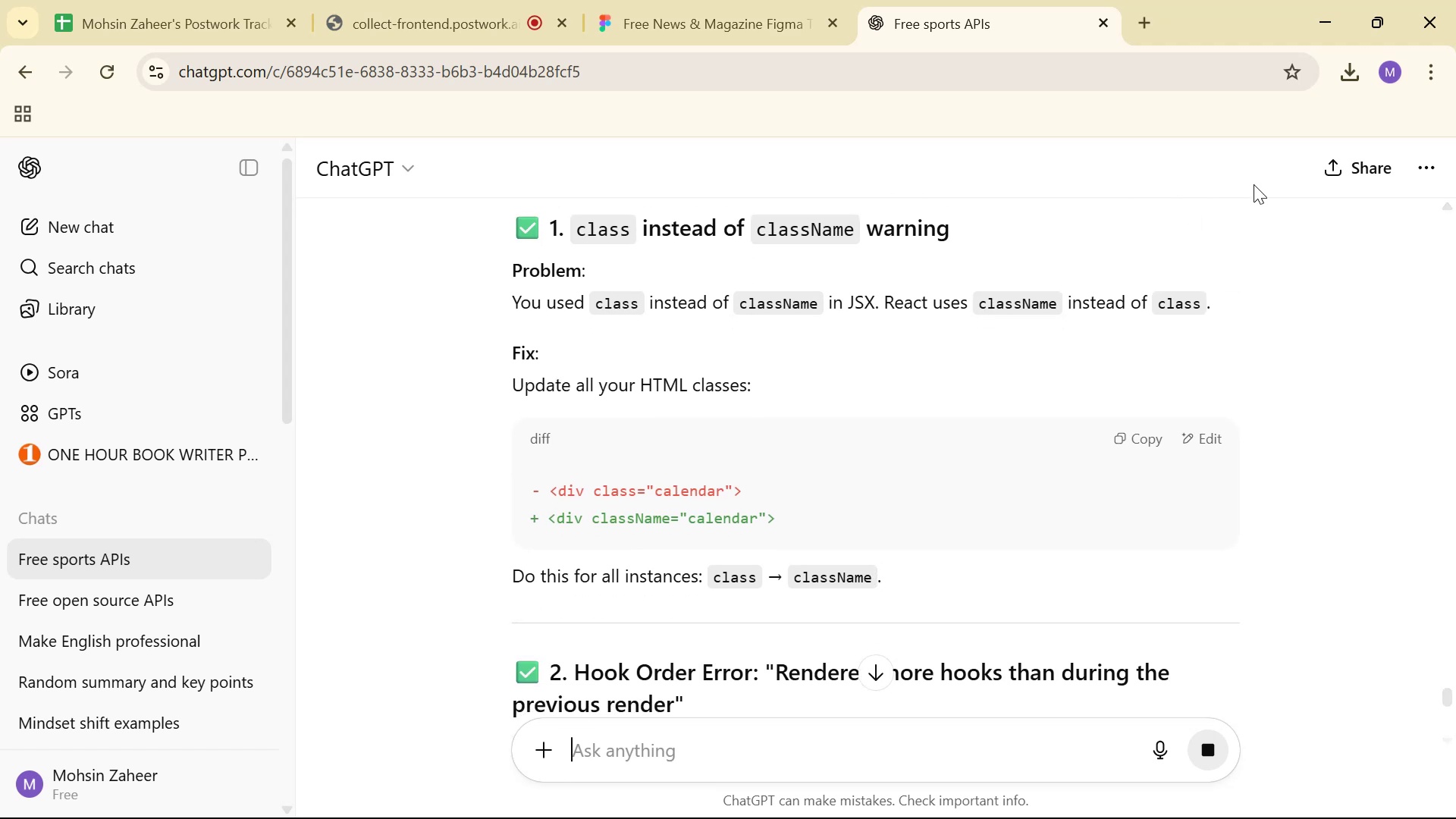 
key(Alt+AltLeft)
 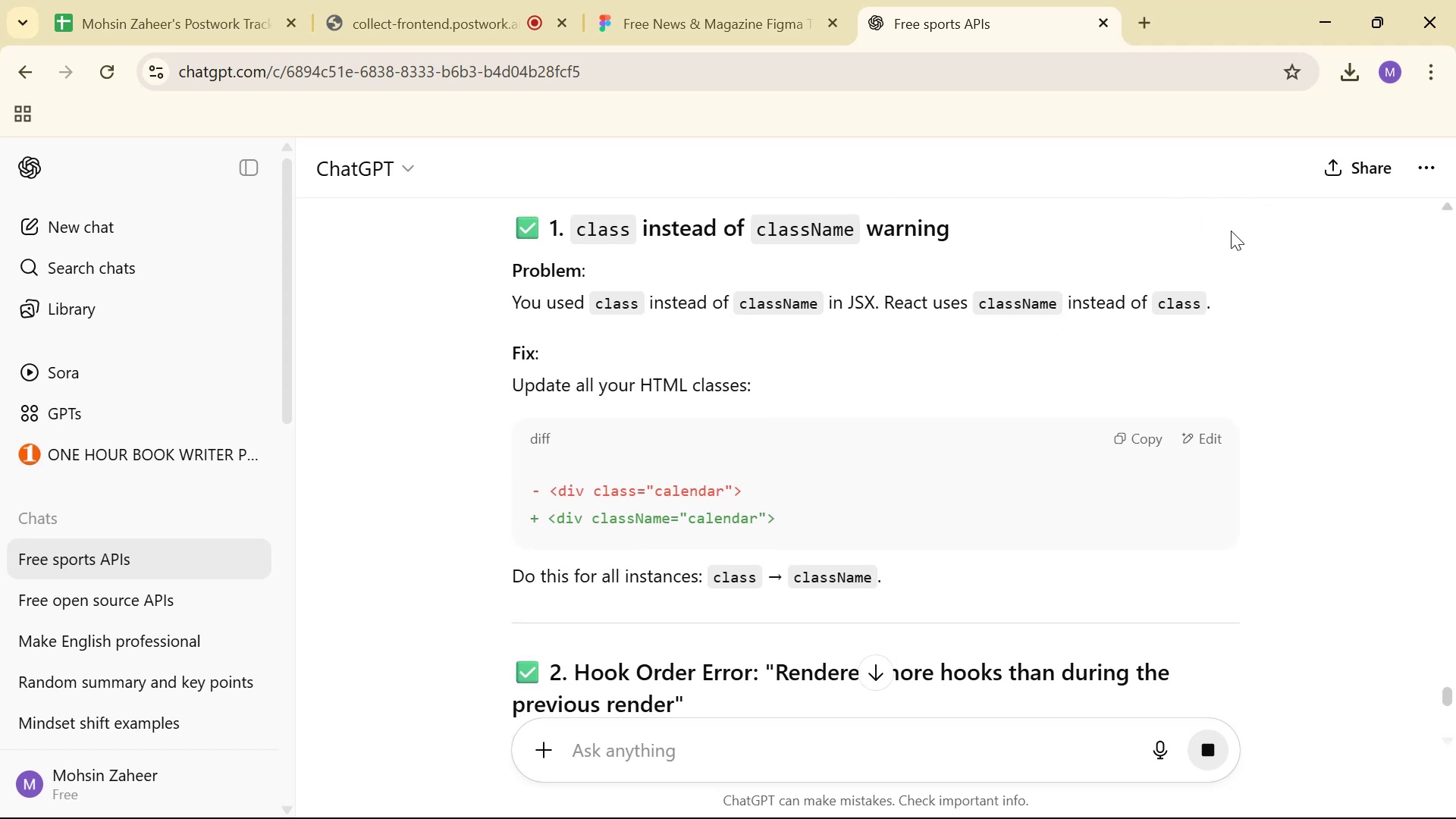 
key(Alt+Tab)
 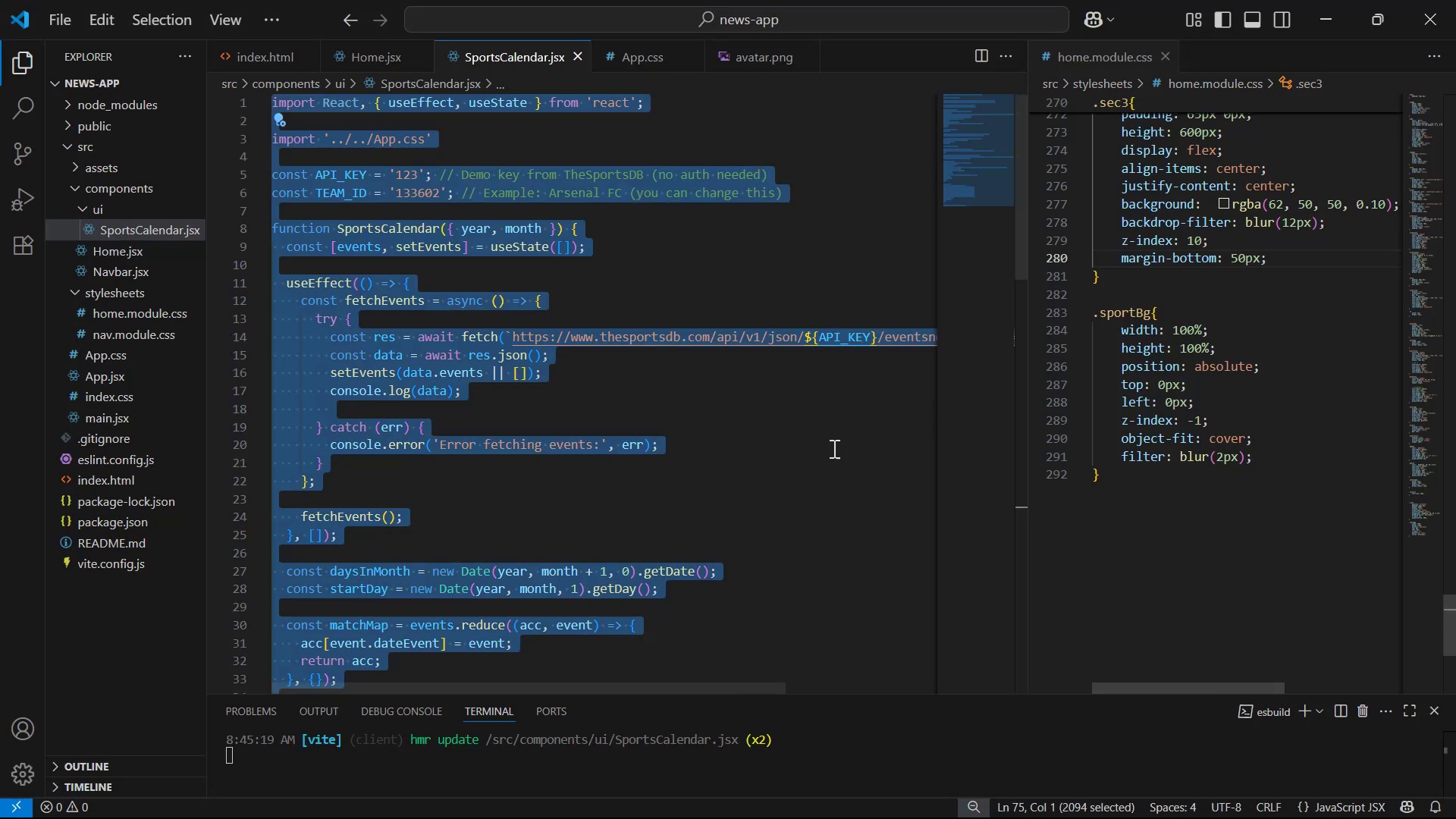 
left_click([825, 448])
 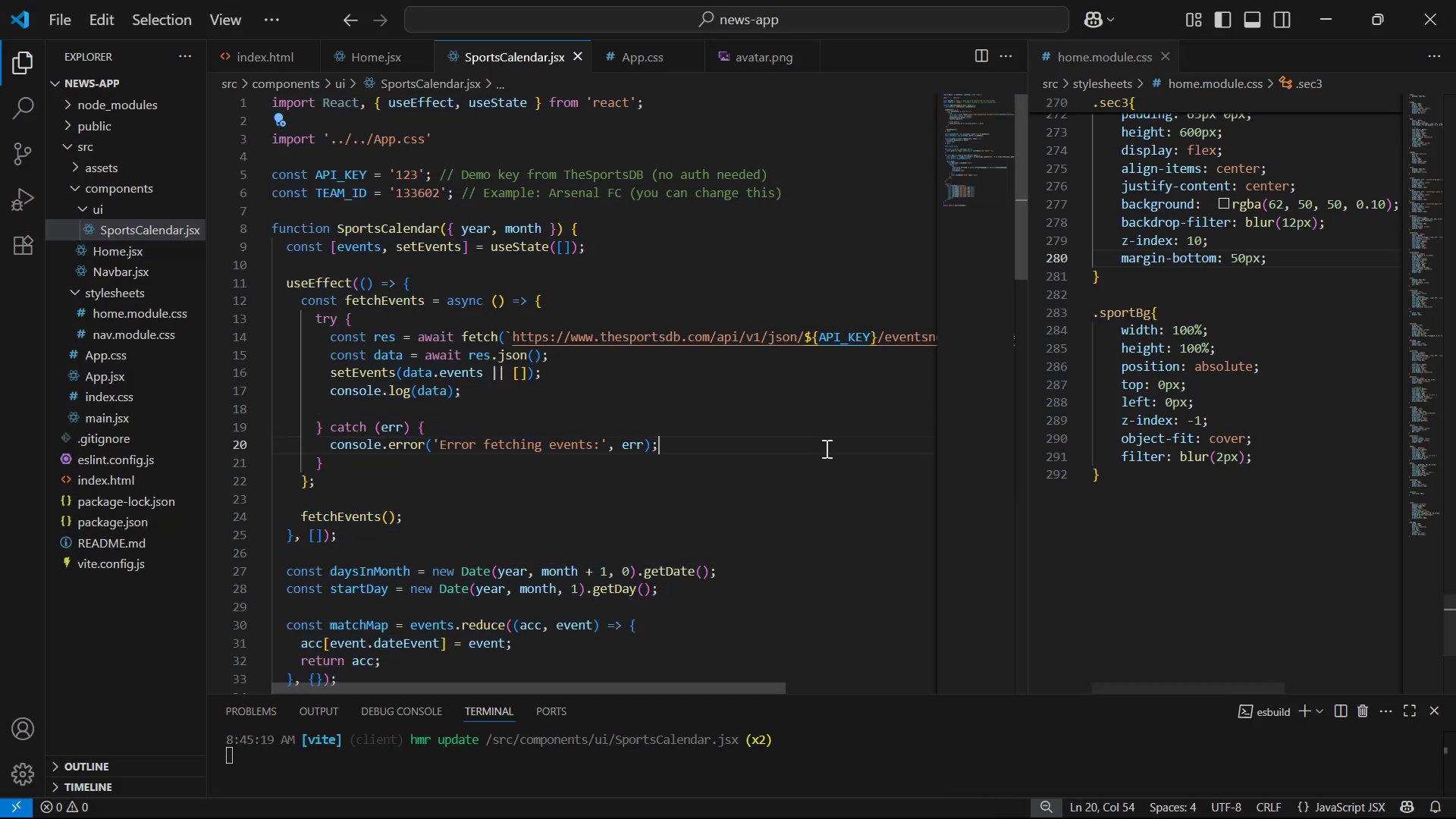 
key(Control+F)
 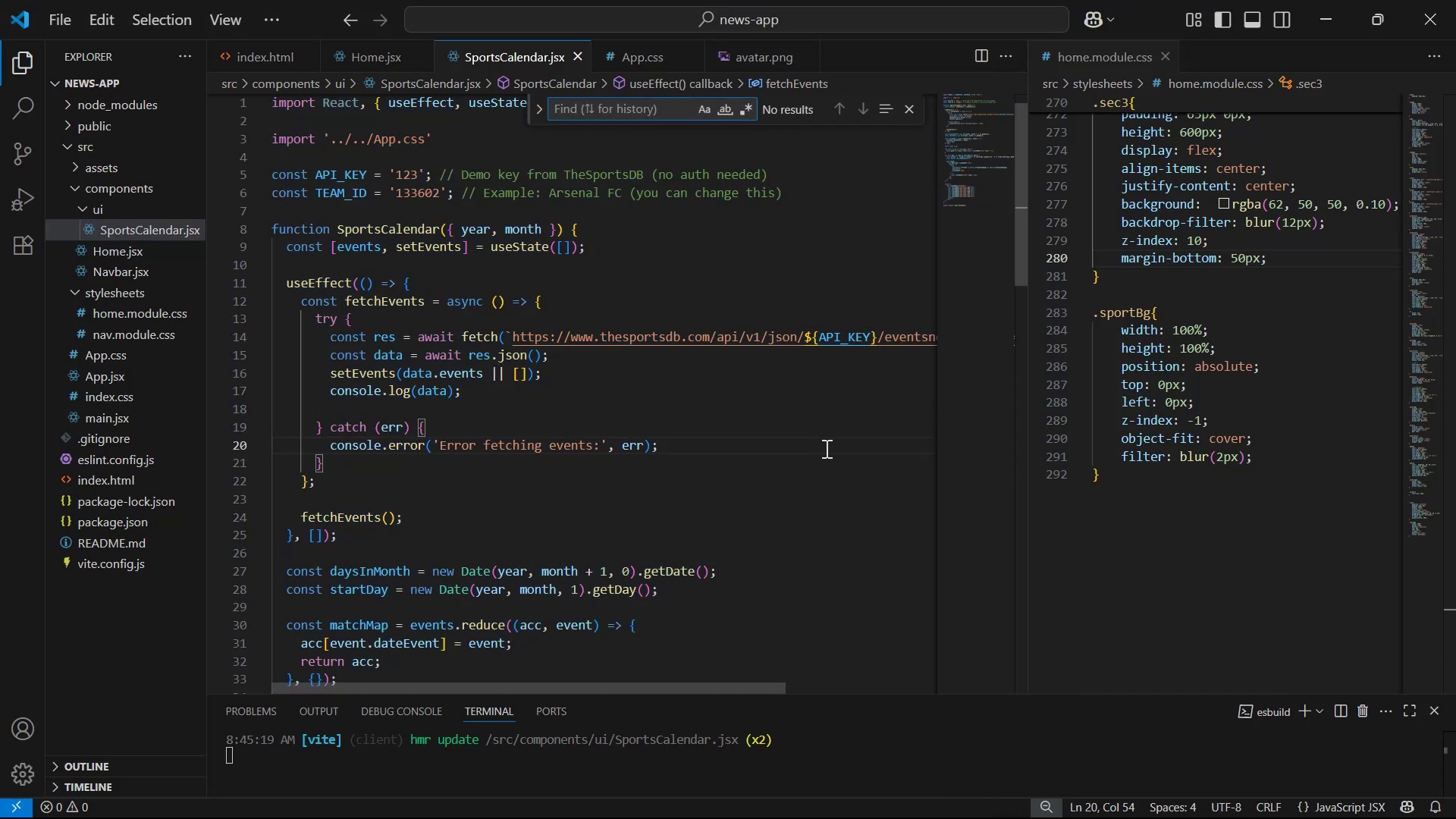 
type(class=)
 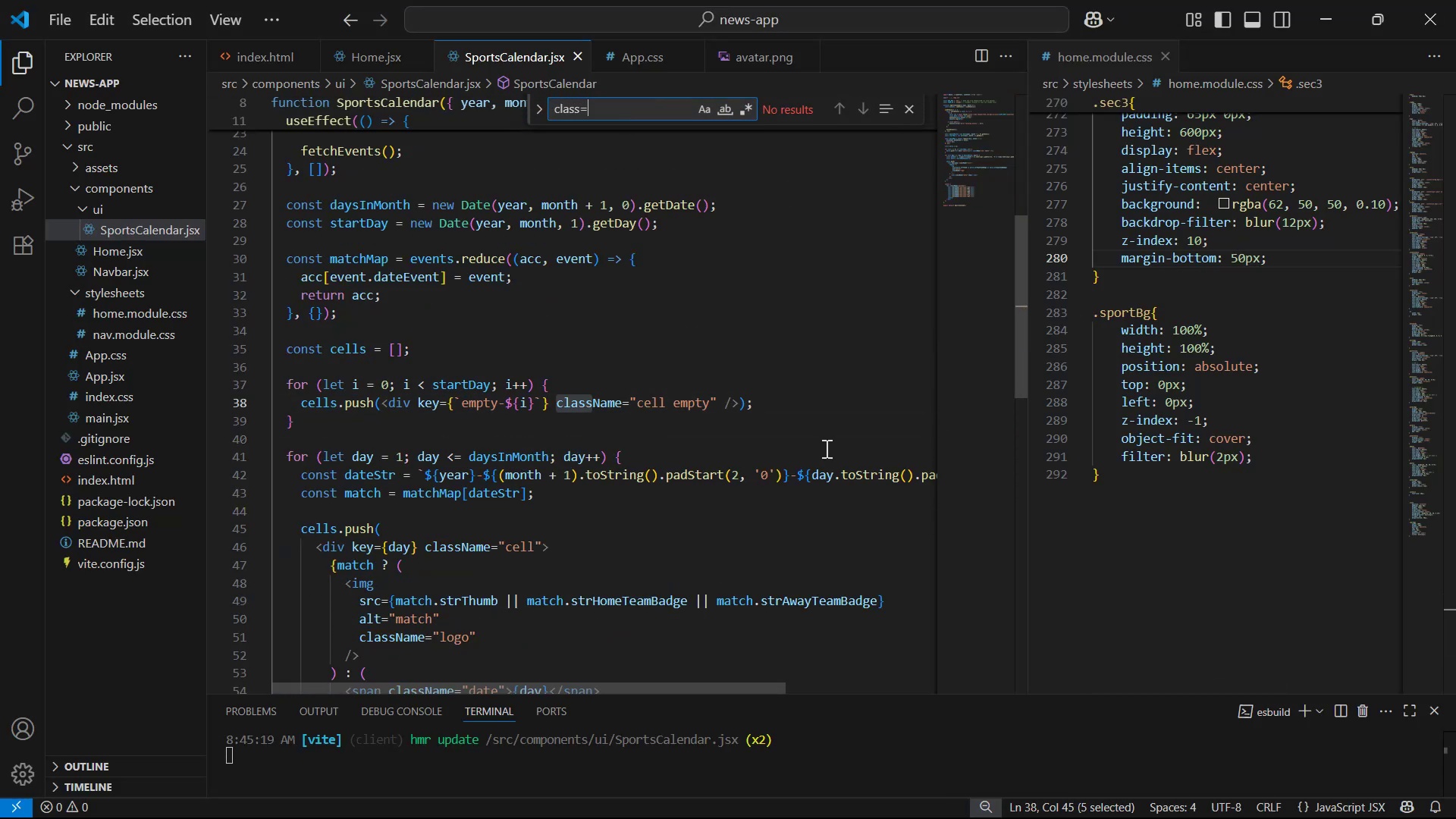 
key(Alt+AltLeft)
 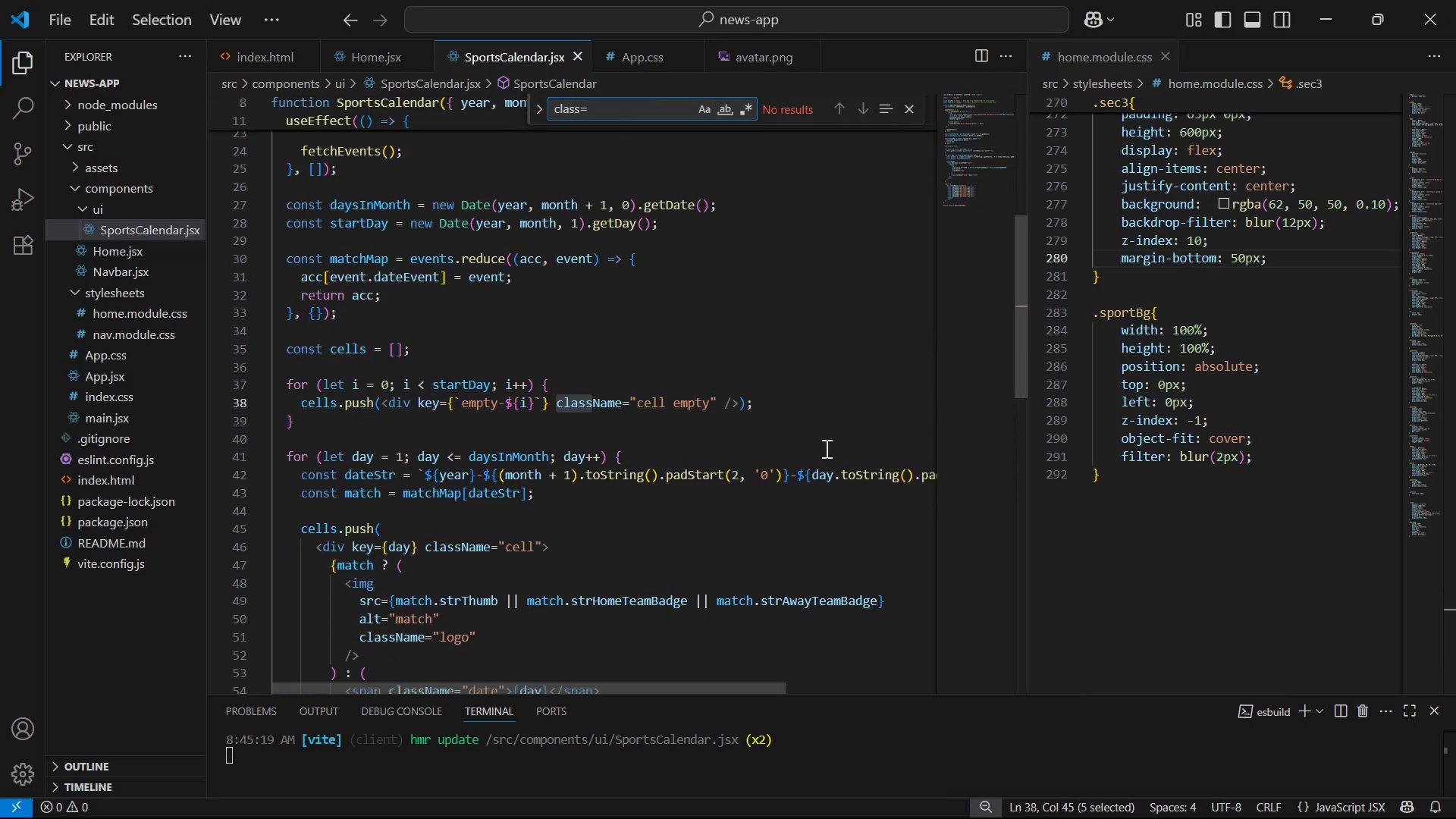 
key(Alt+Tab)
 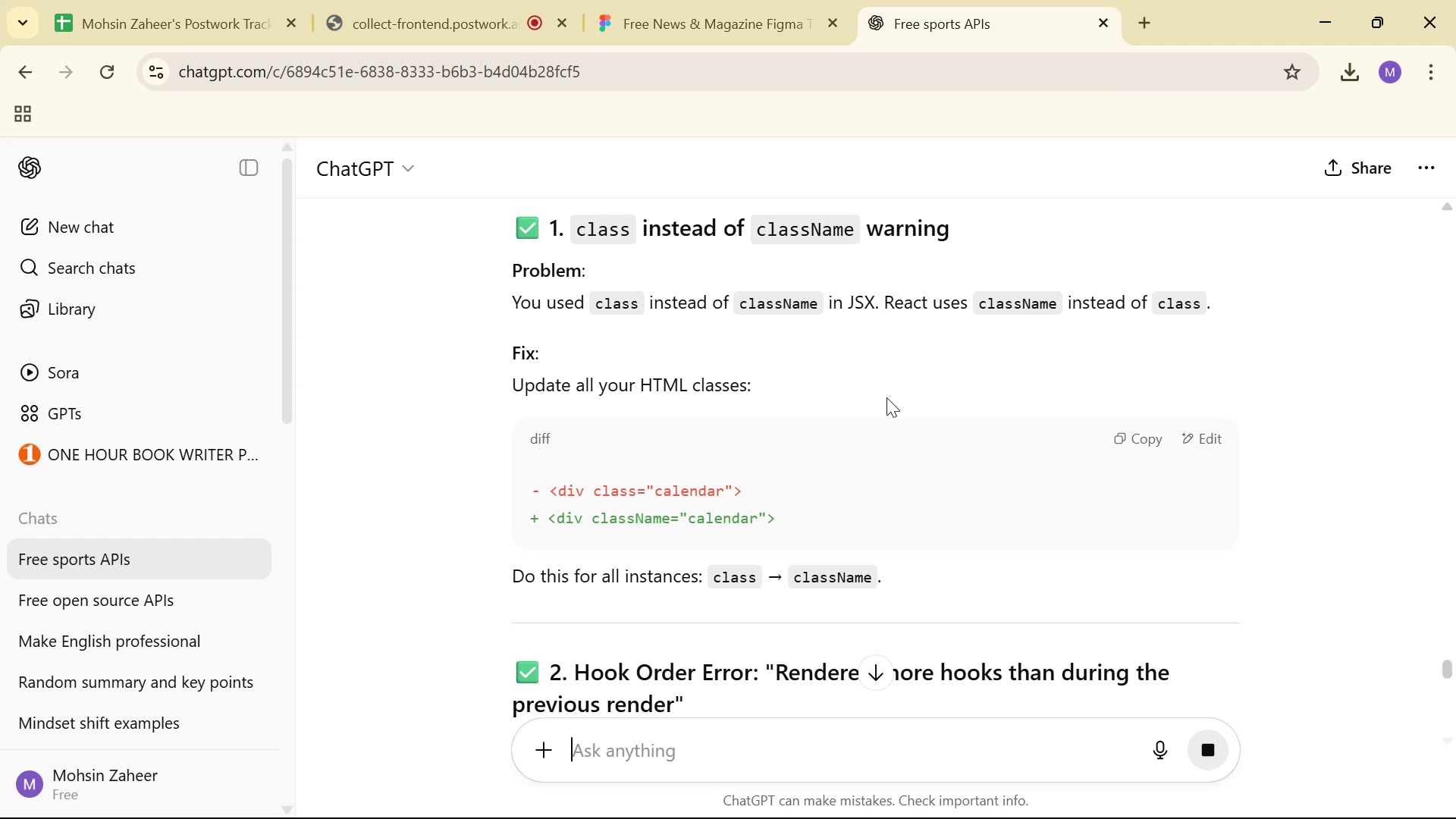 
key(Alt+AltLeft)
 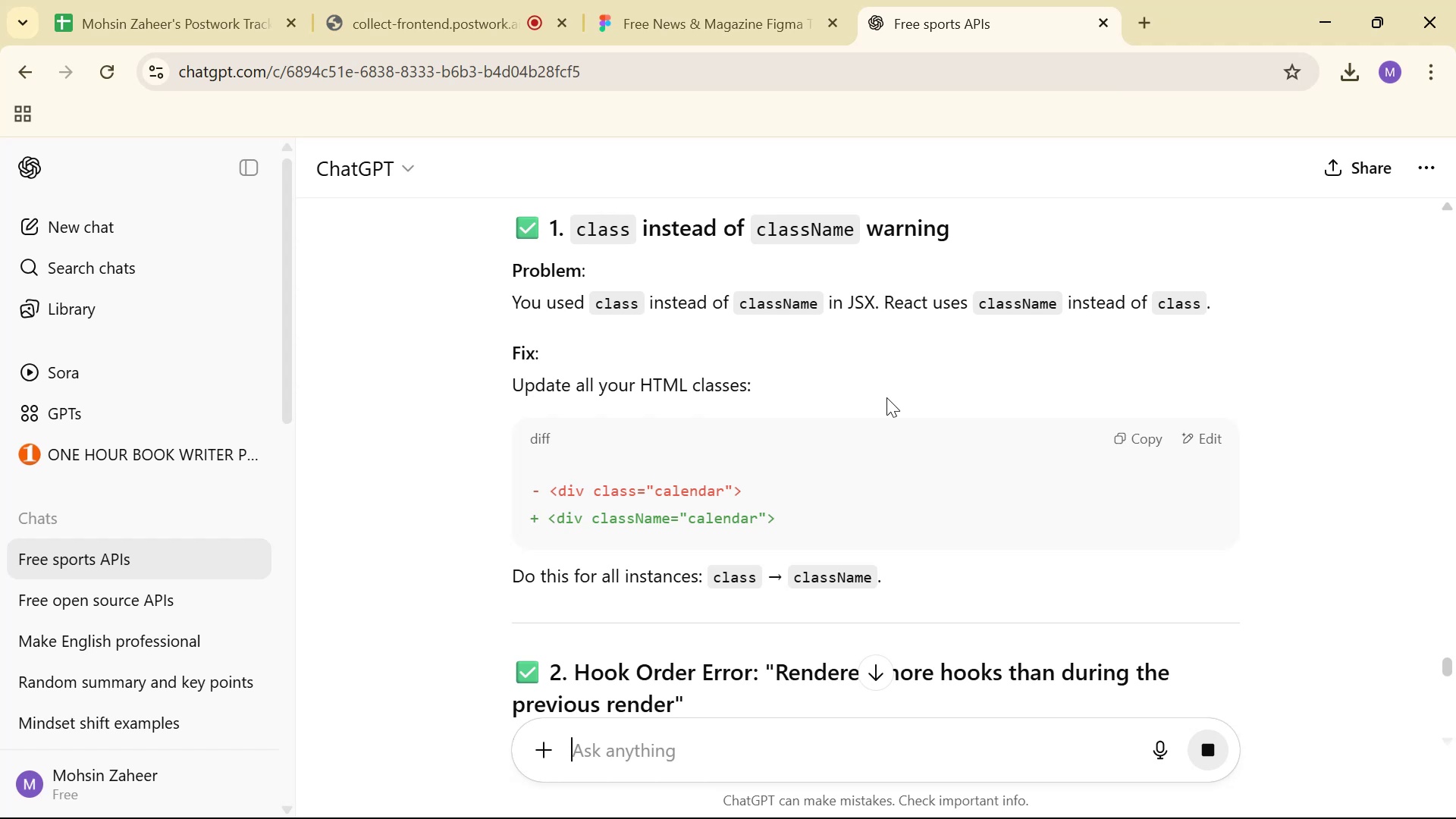 
key(Alt+Tab)
 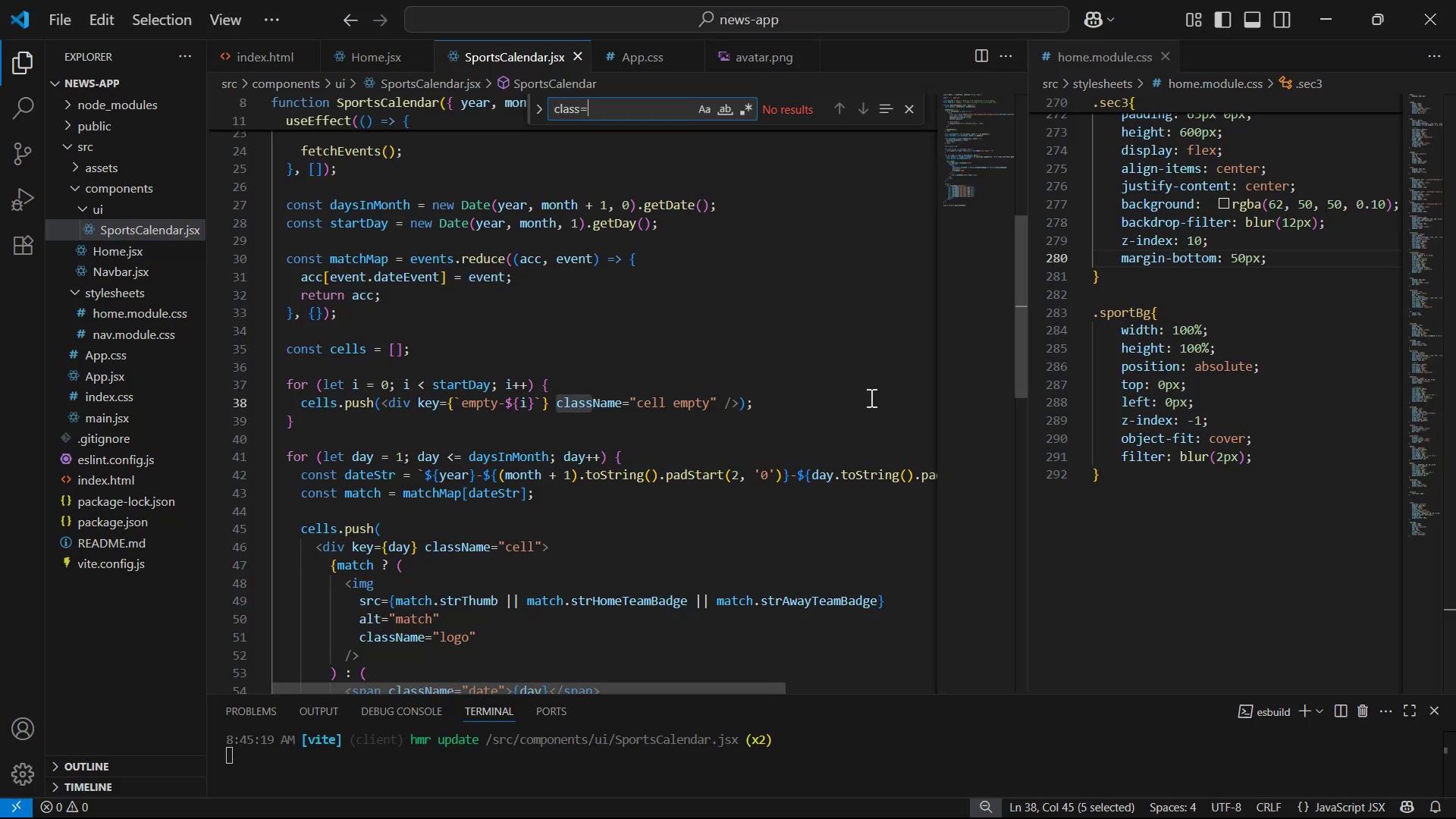 
scroll: coordinate [836, 384], scroll_direction: down, amount: 10.0
 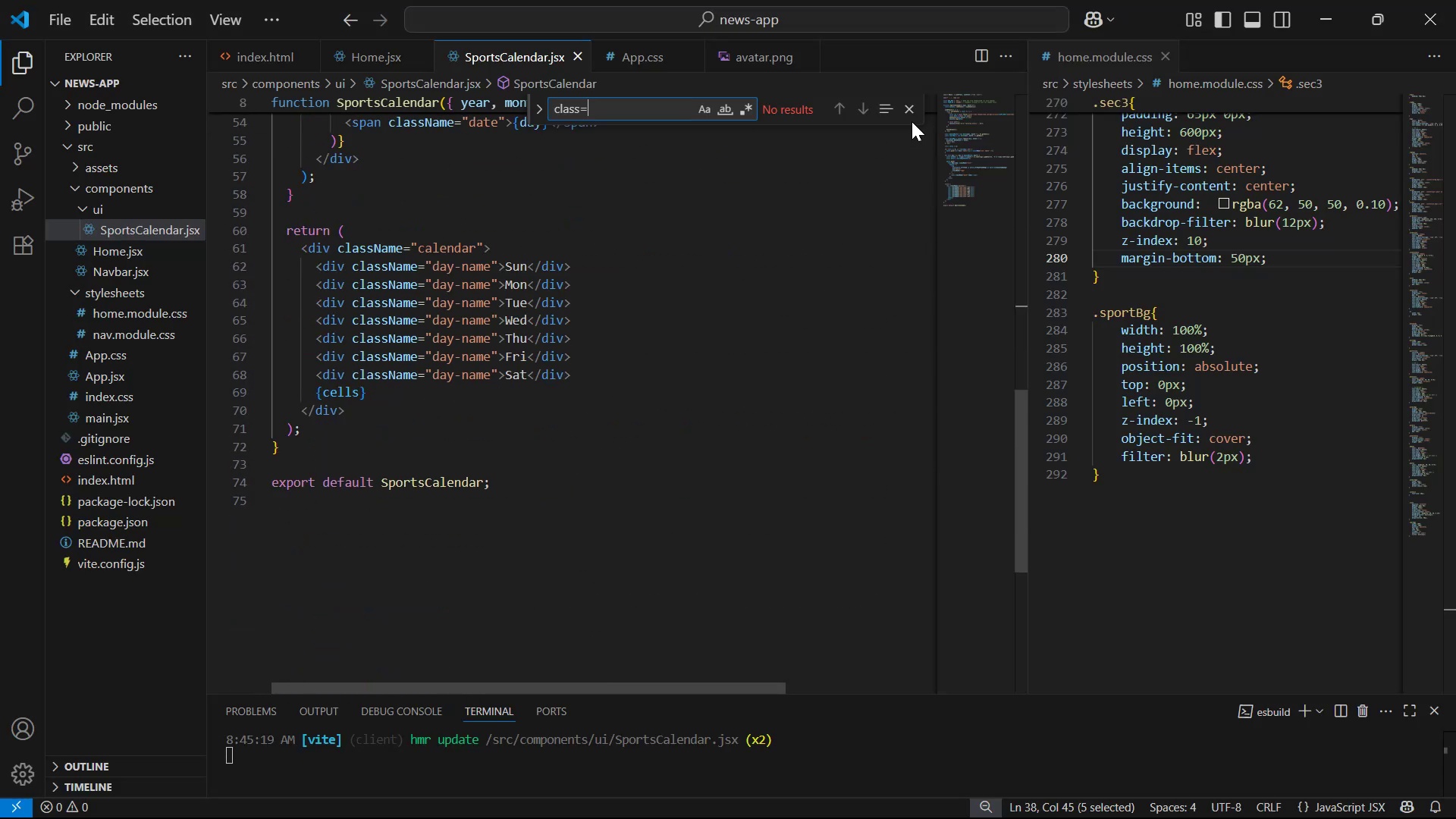 
double_click([908, 110])
 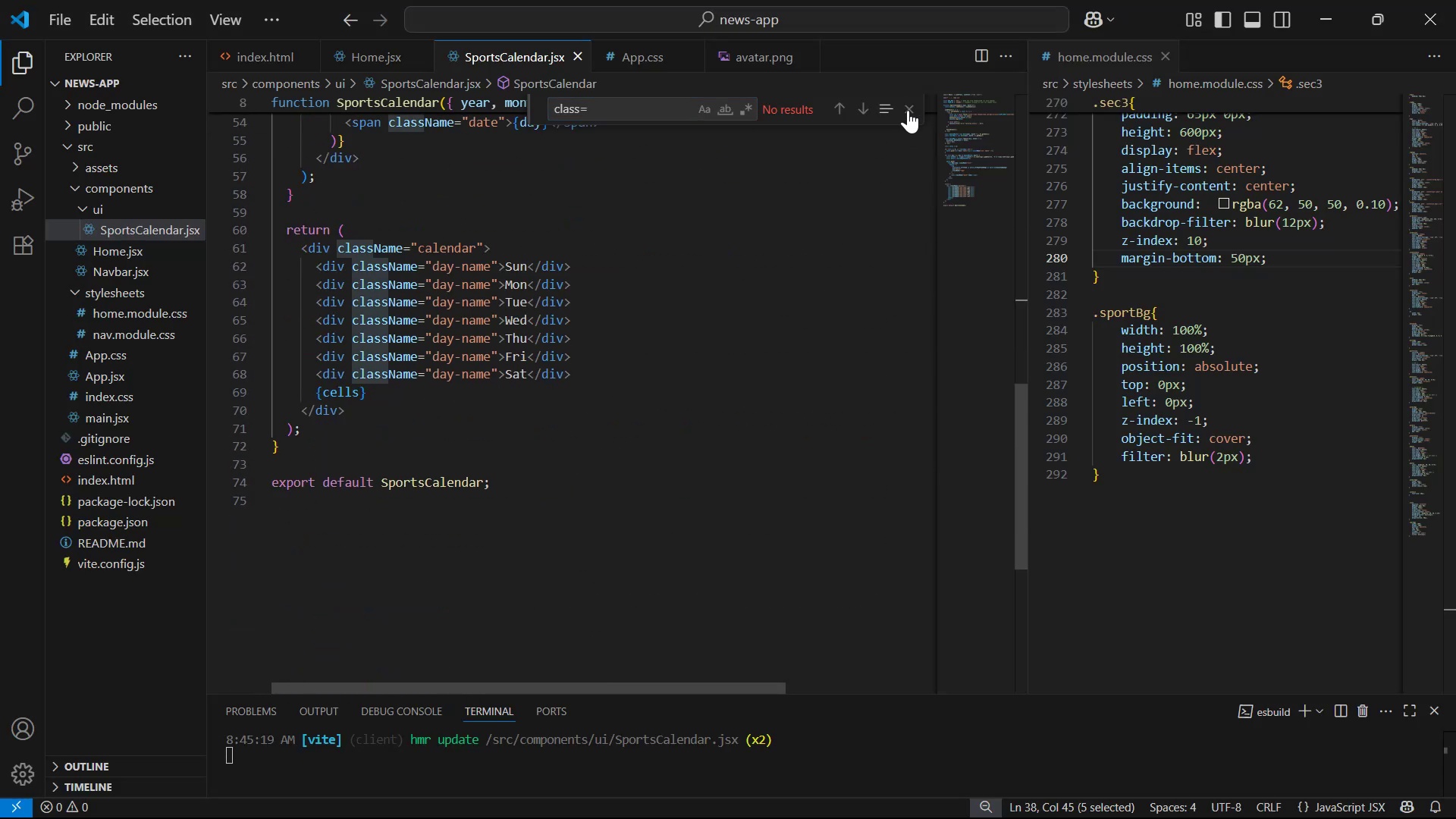 
key(Alt+AltLeft)
 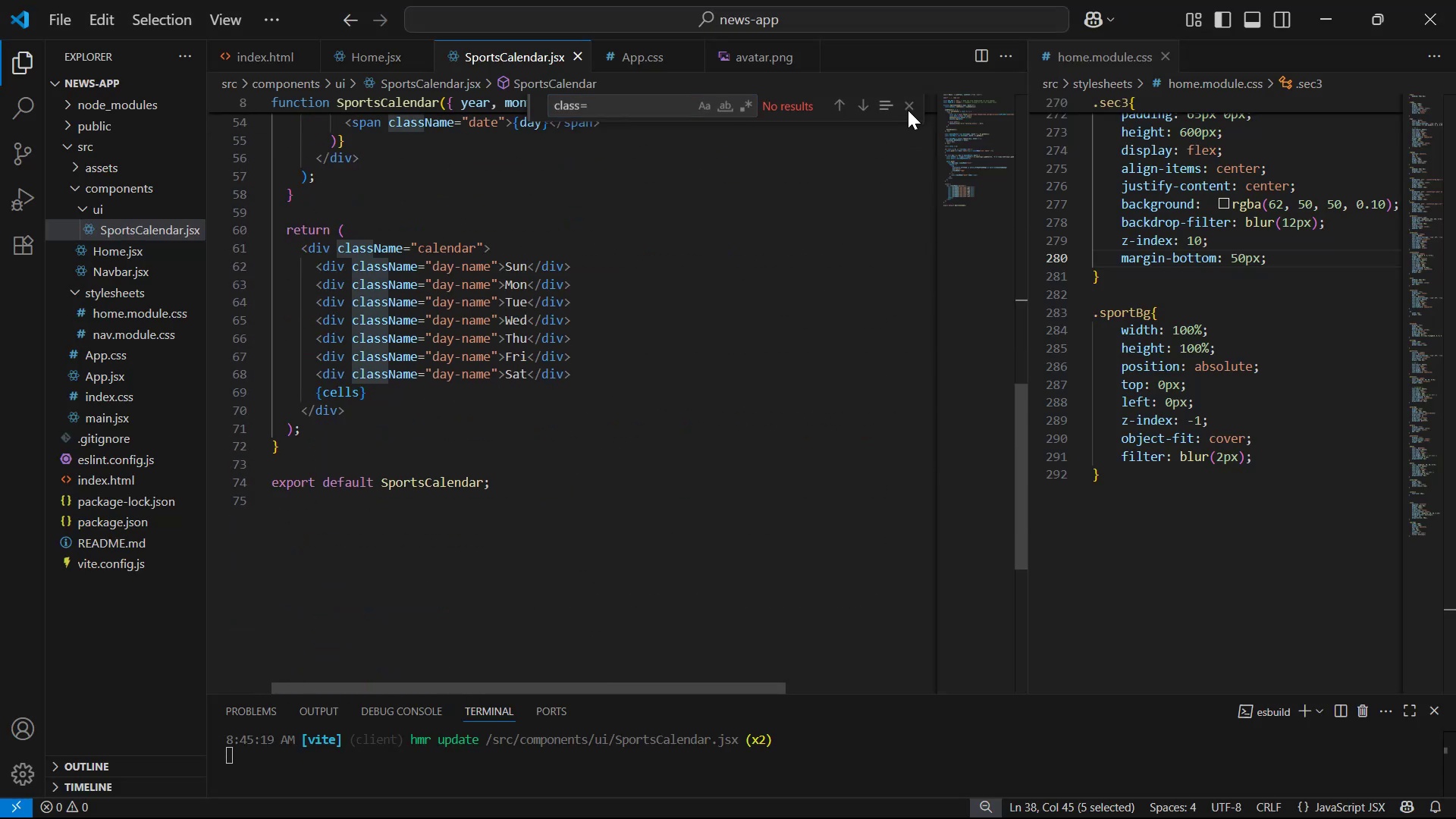 
key(Alt+Tab)
 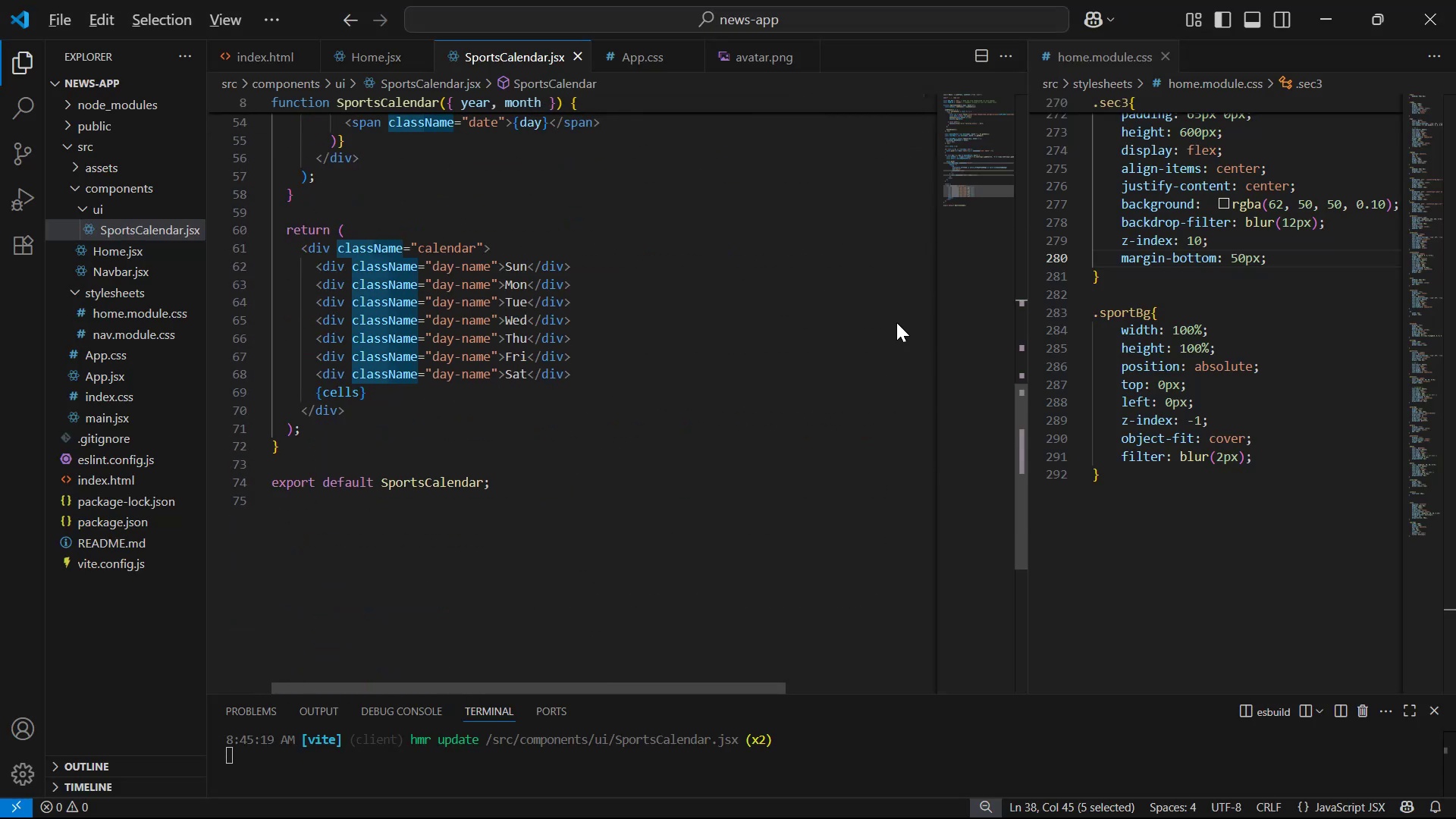 
scroll: coordinate [877, 387], scroll_direction: down, amount: 14.0
 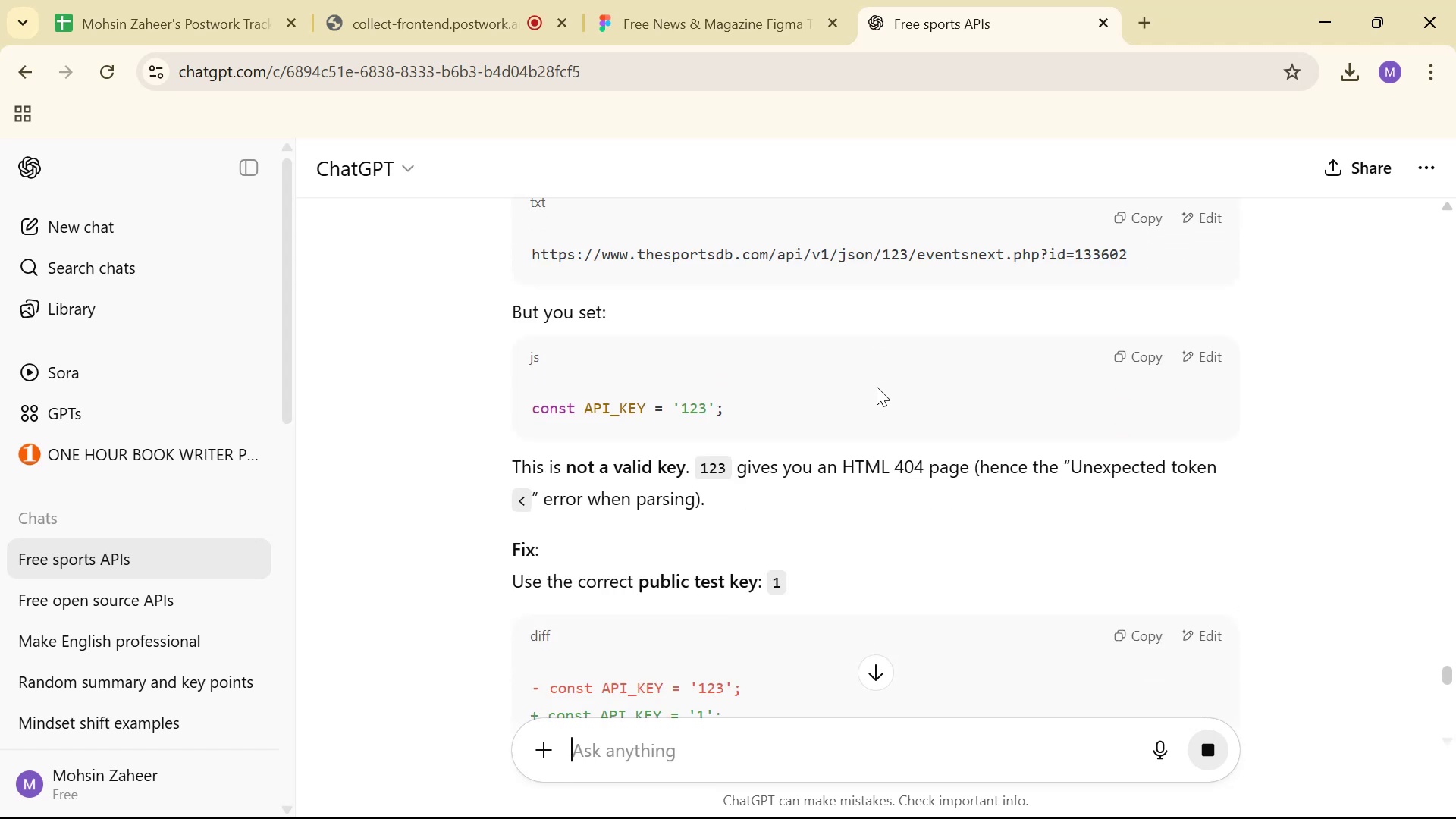 
right_click([877, 387])
 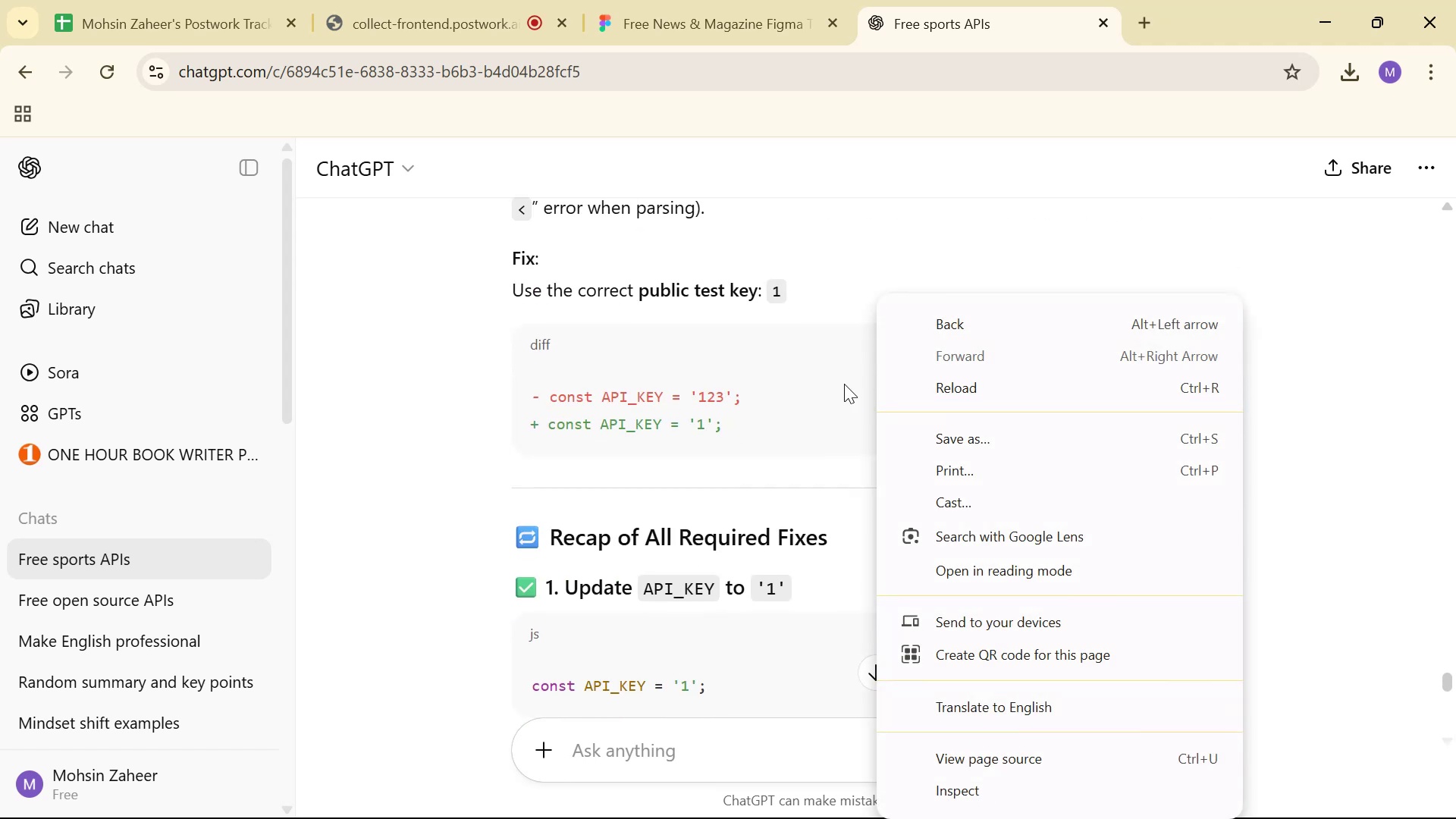 
left_click([786, 391])
 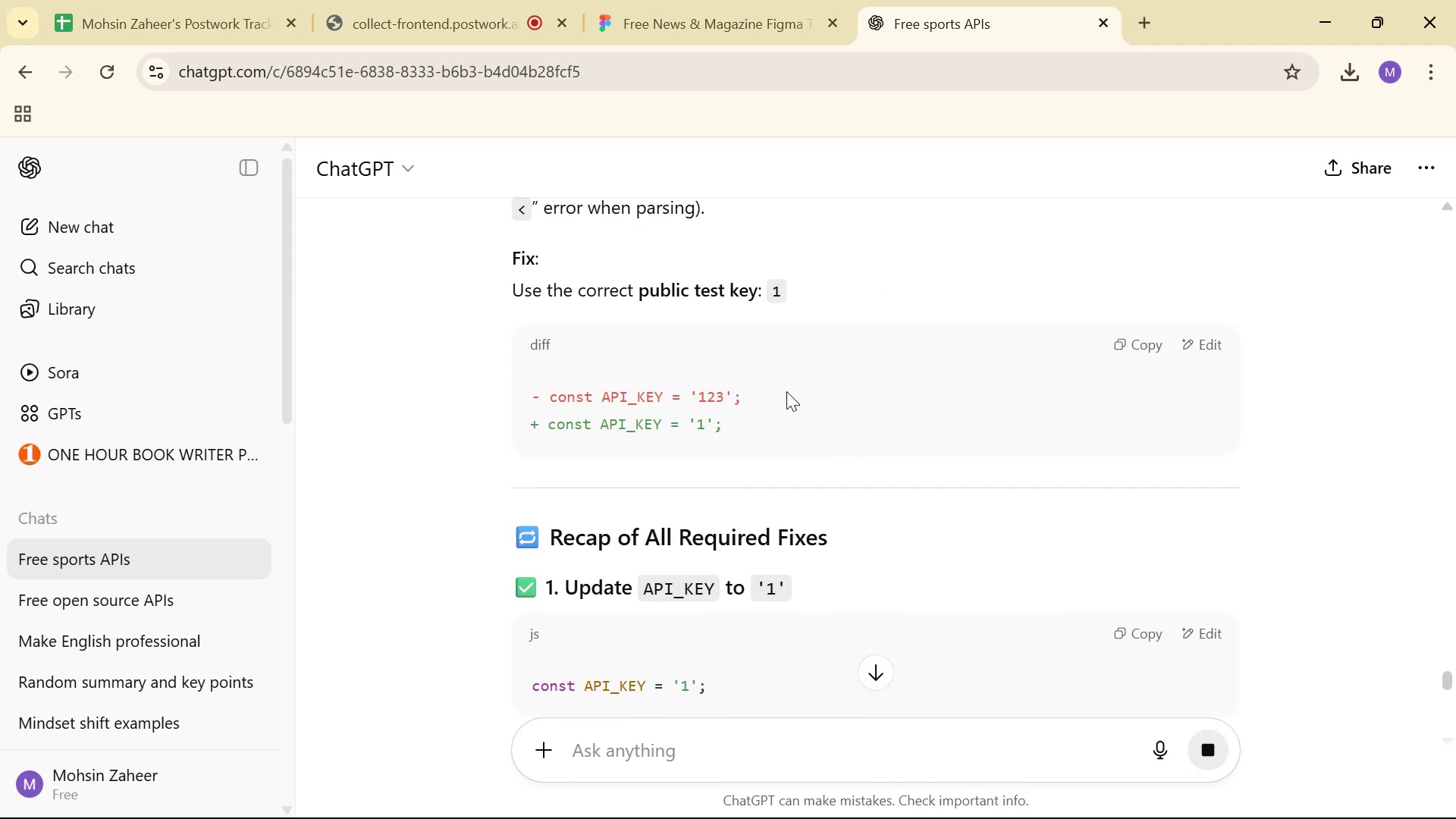 
key(Alt+AltLeft)
 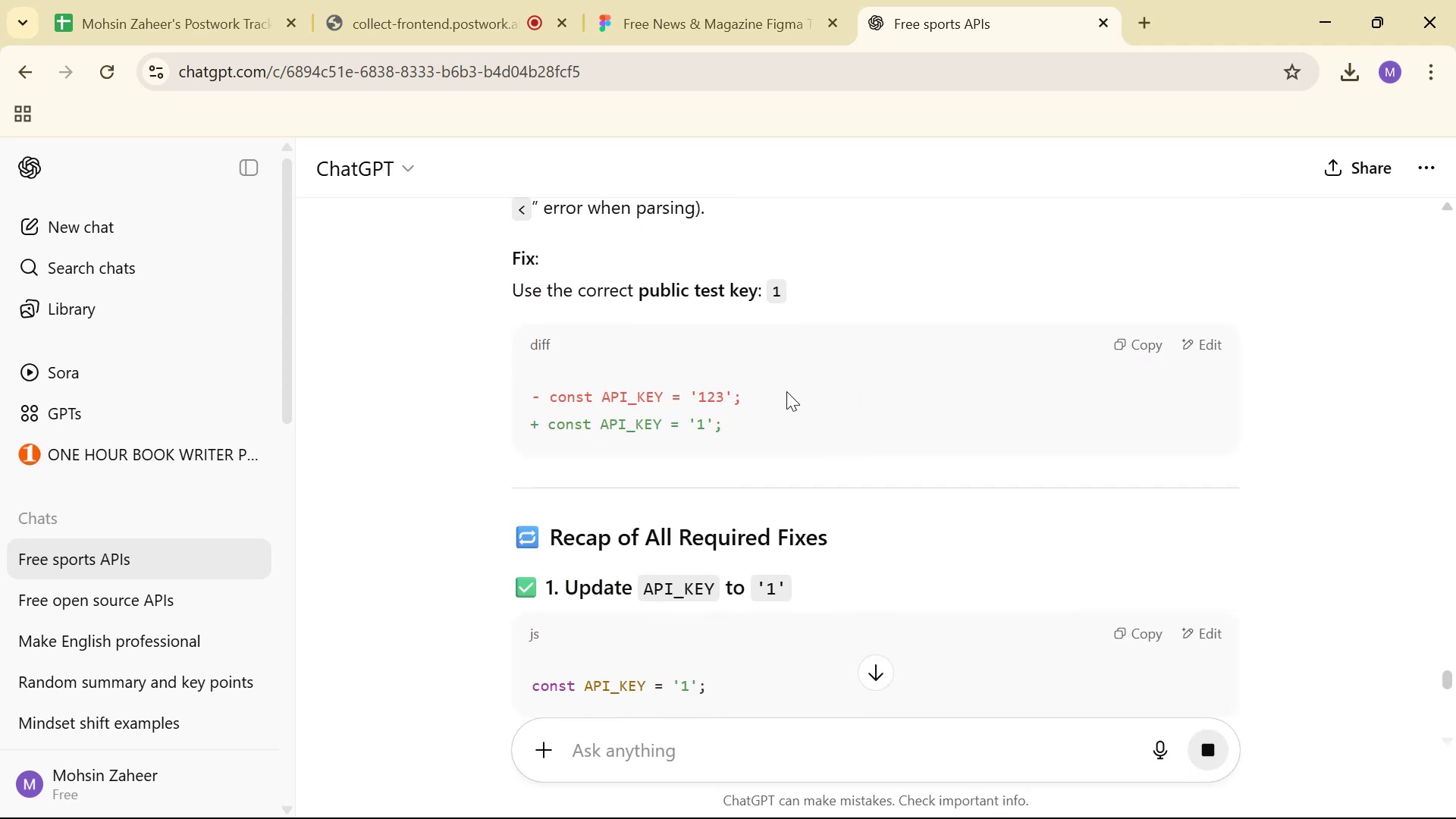 
key(Alt+Tab)
 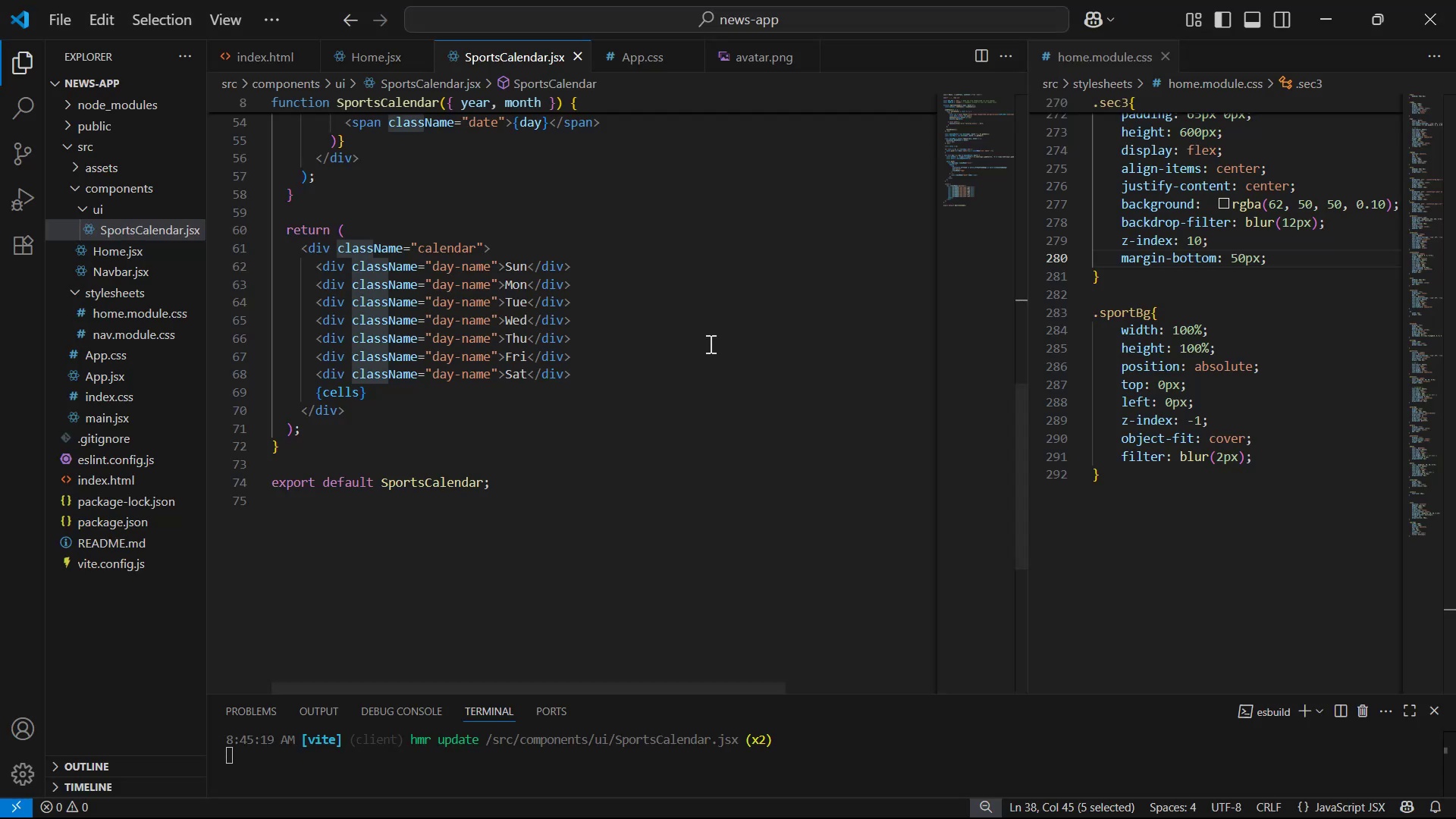 
scroll: coordinate [443, 290], scroll_direction: up, amount: 18.0
 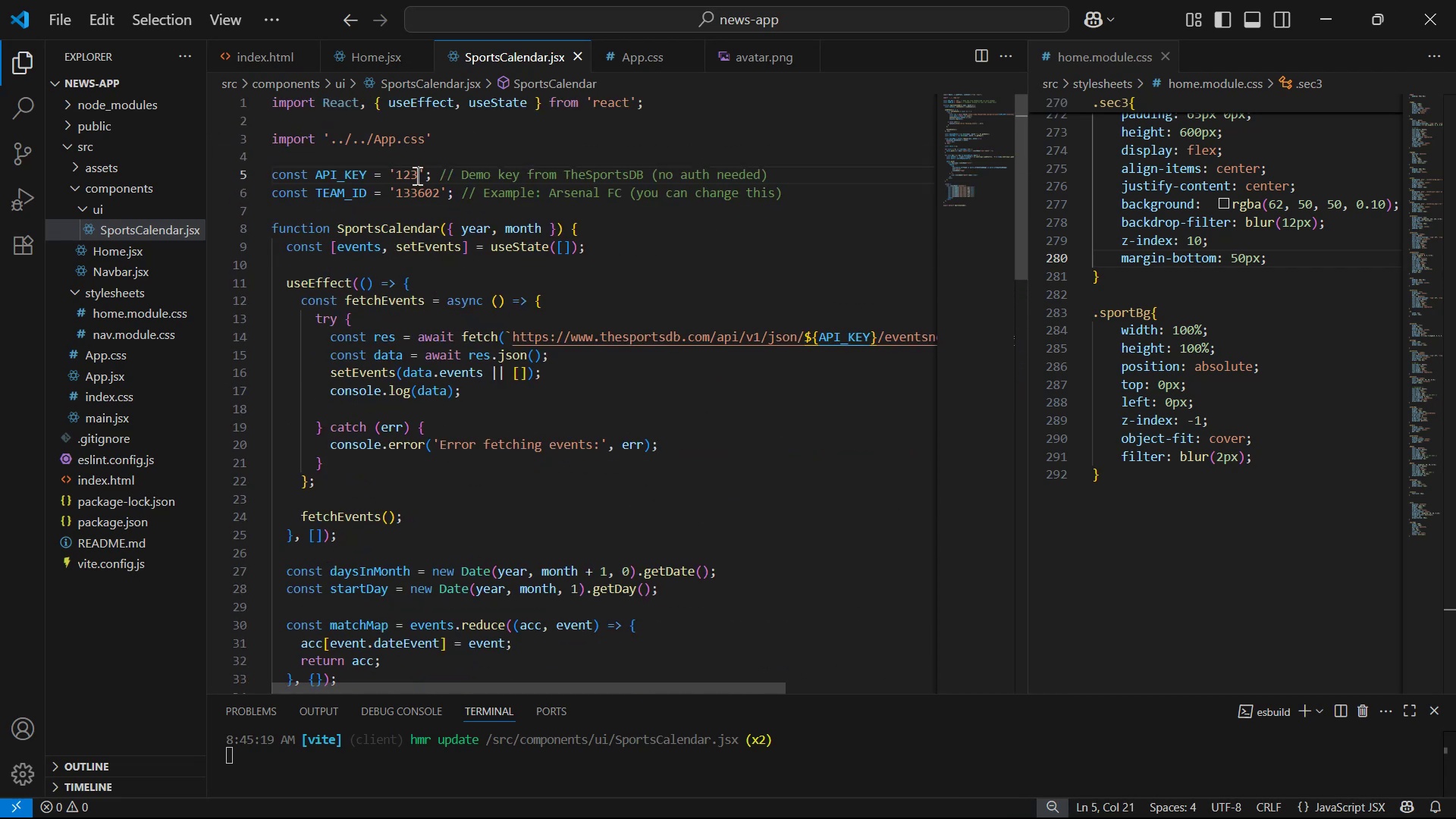 
key(Backspace)
 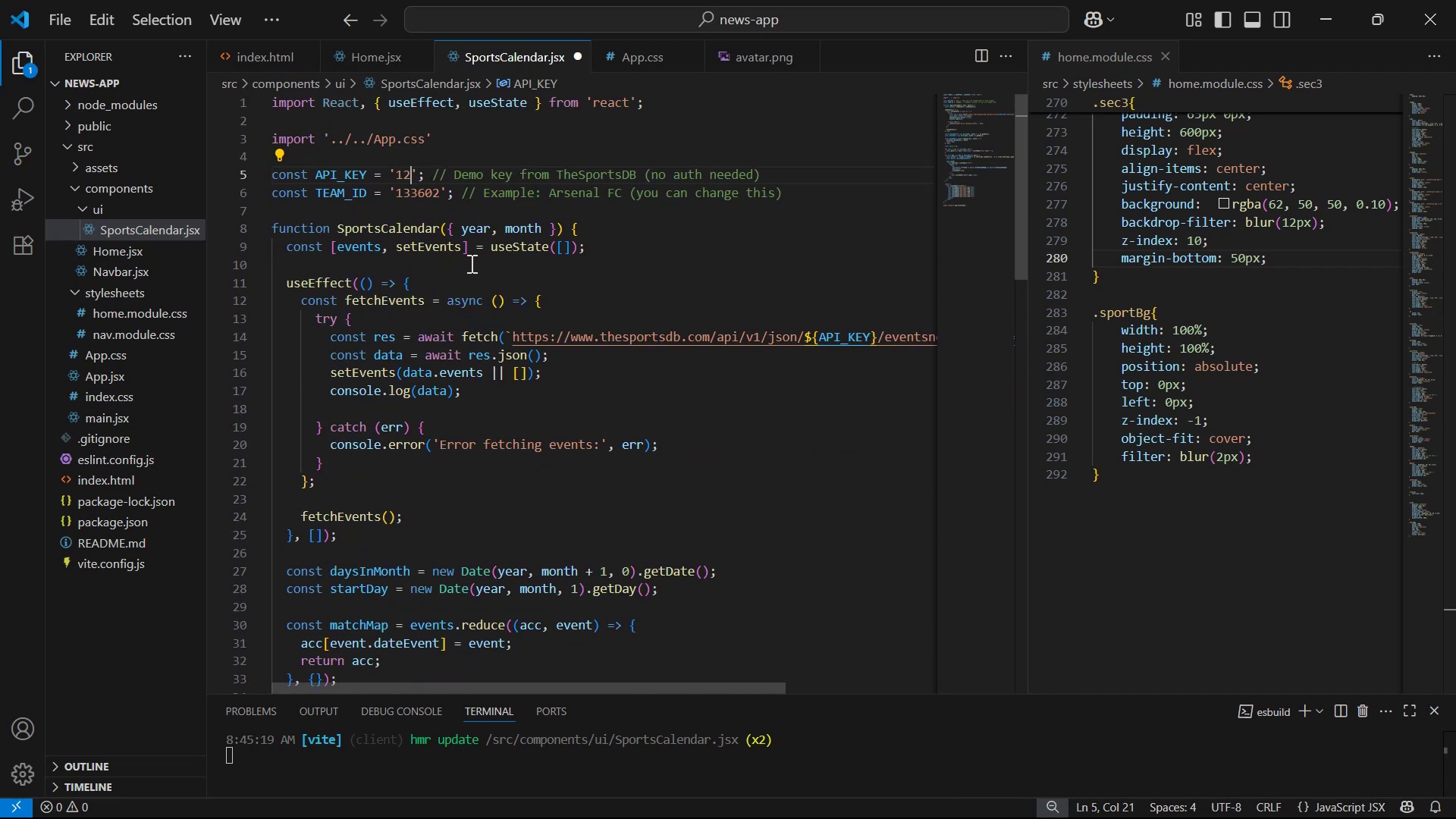 
key(Backspace)
 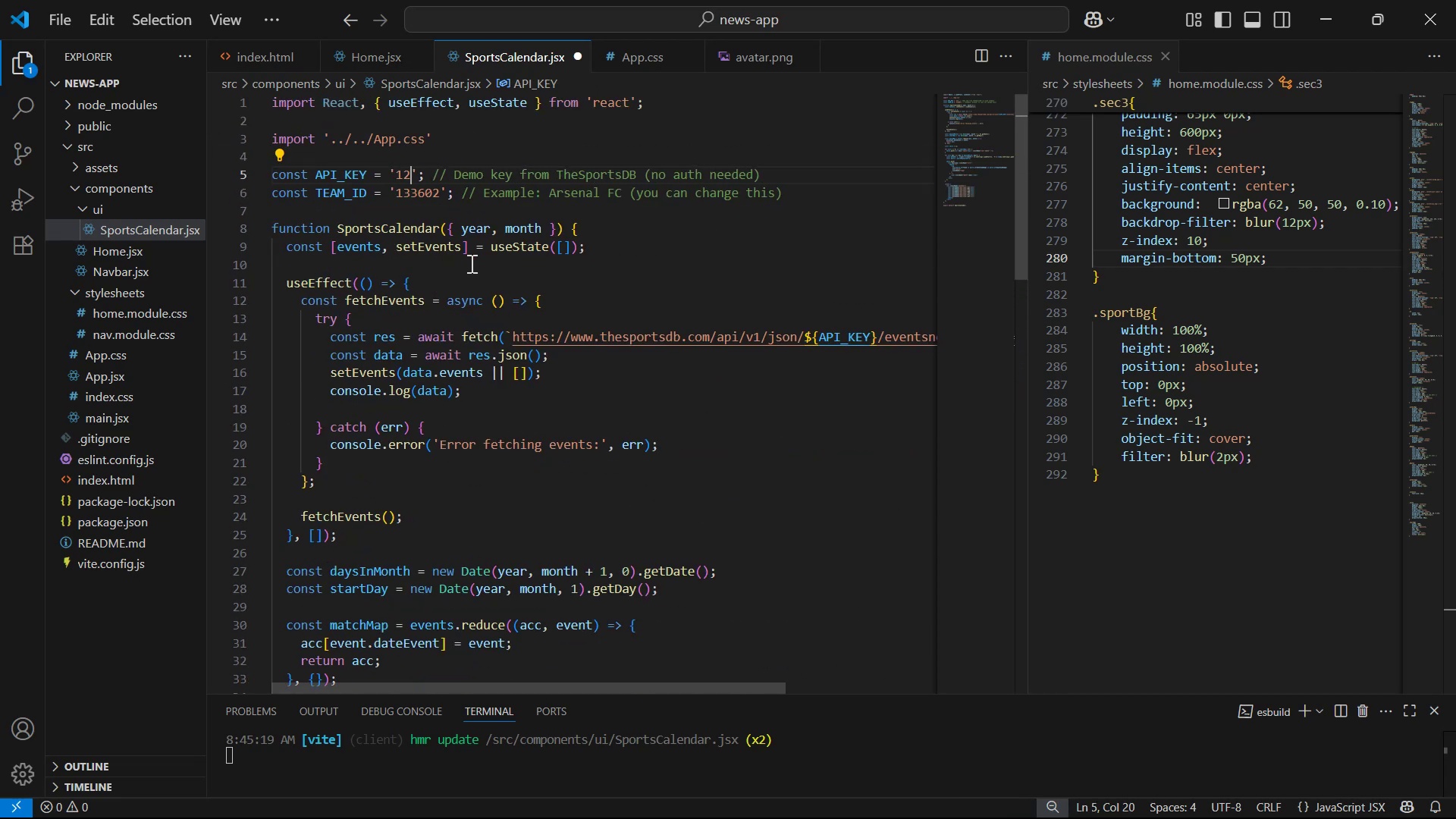 
key(Control+ControlLeft)
 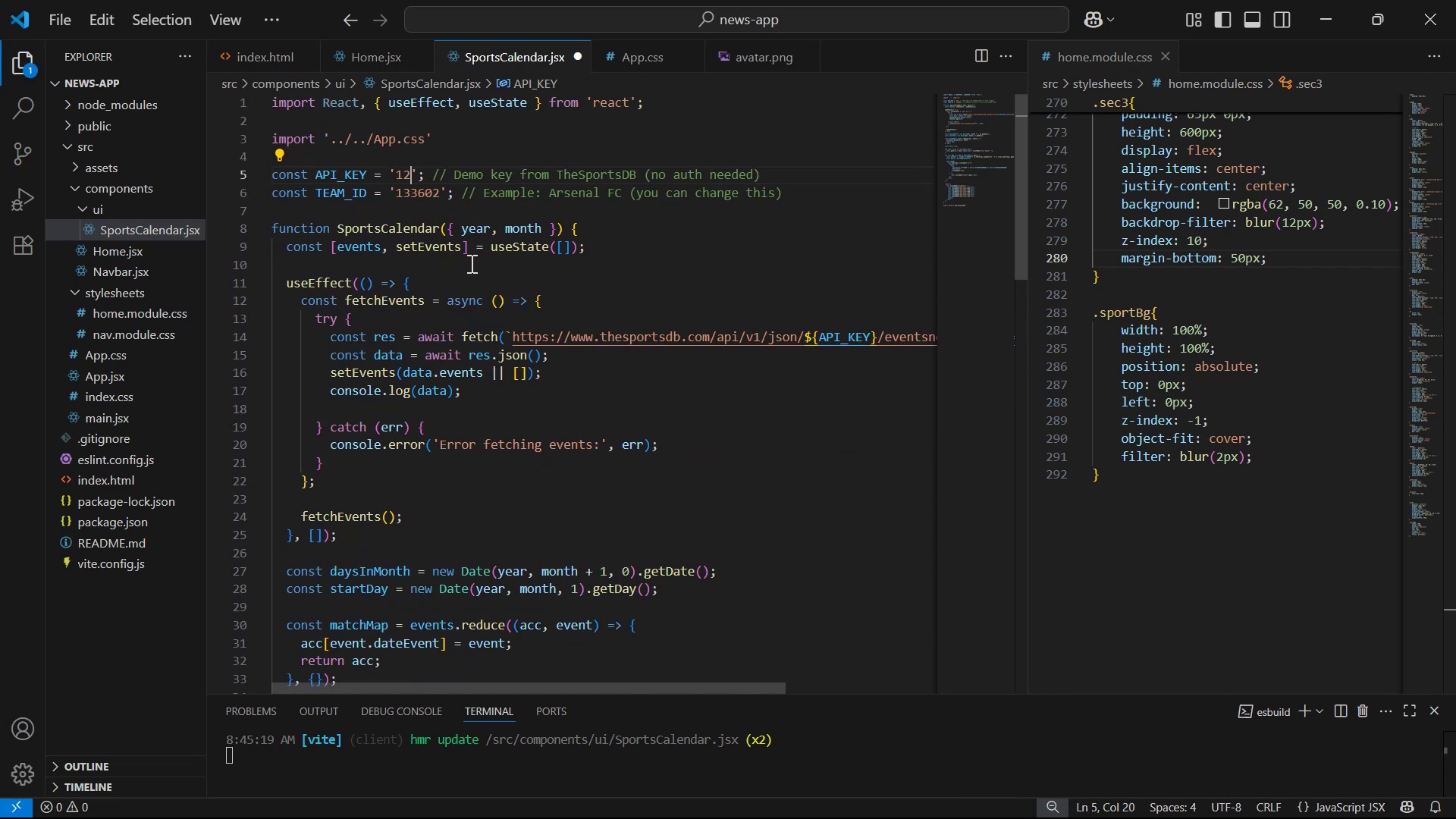 
key(Control+S)
 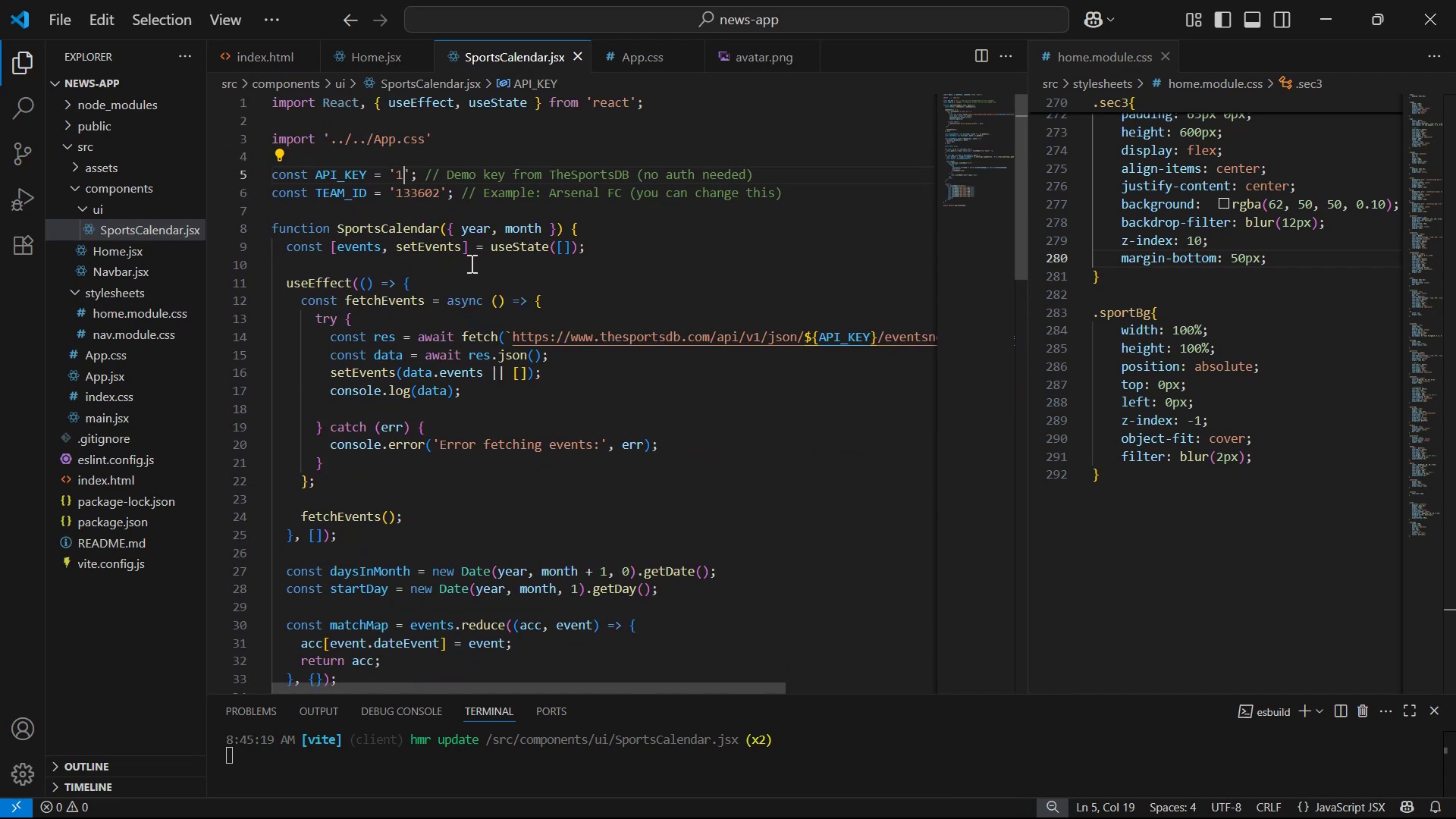 
key(Alt+Tab)
 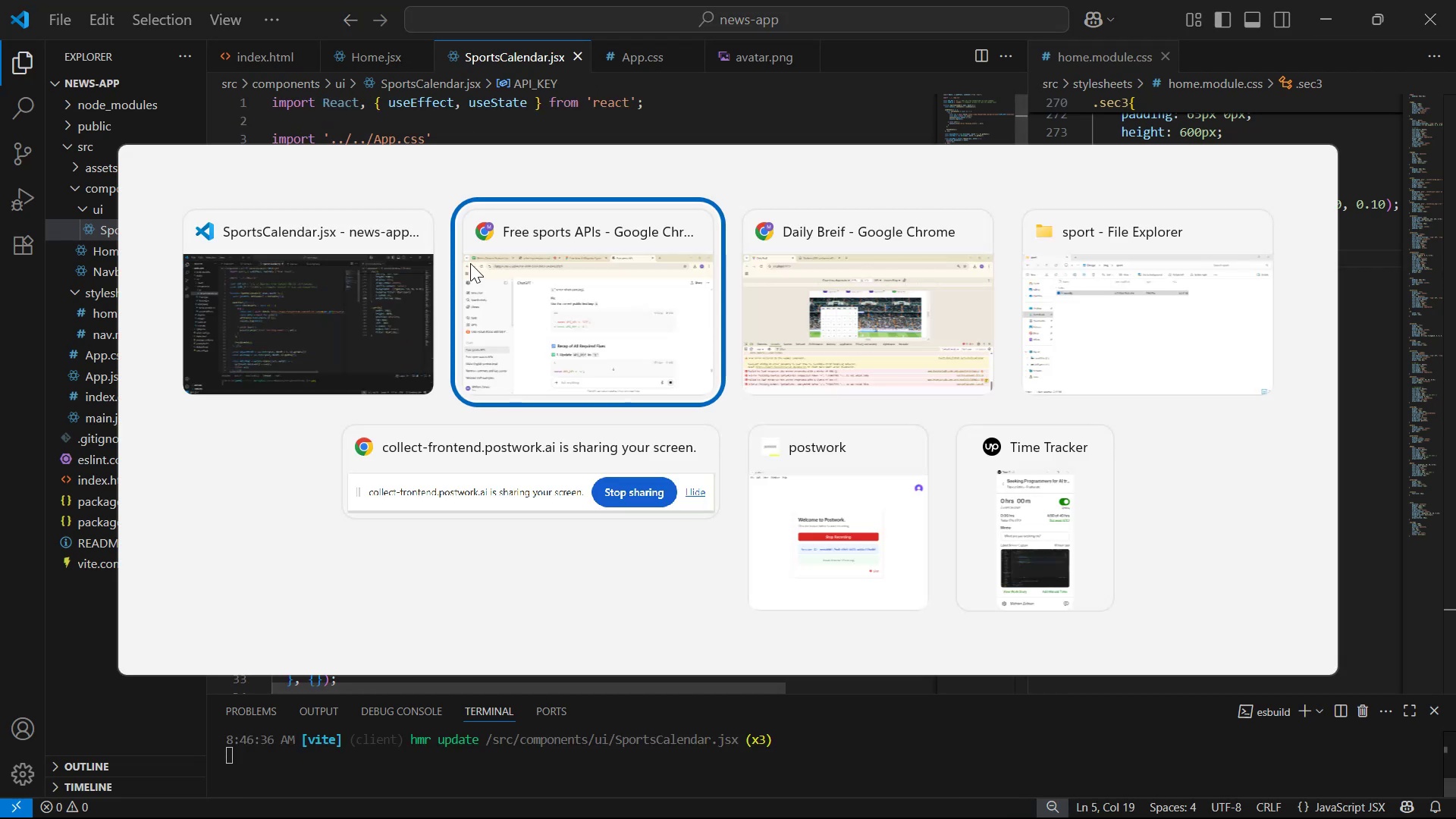 
key(Alt+Tab)
 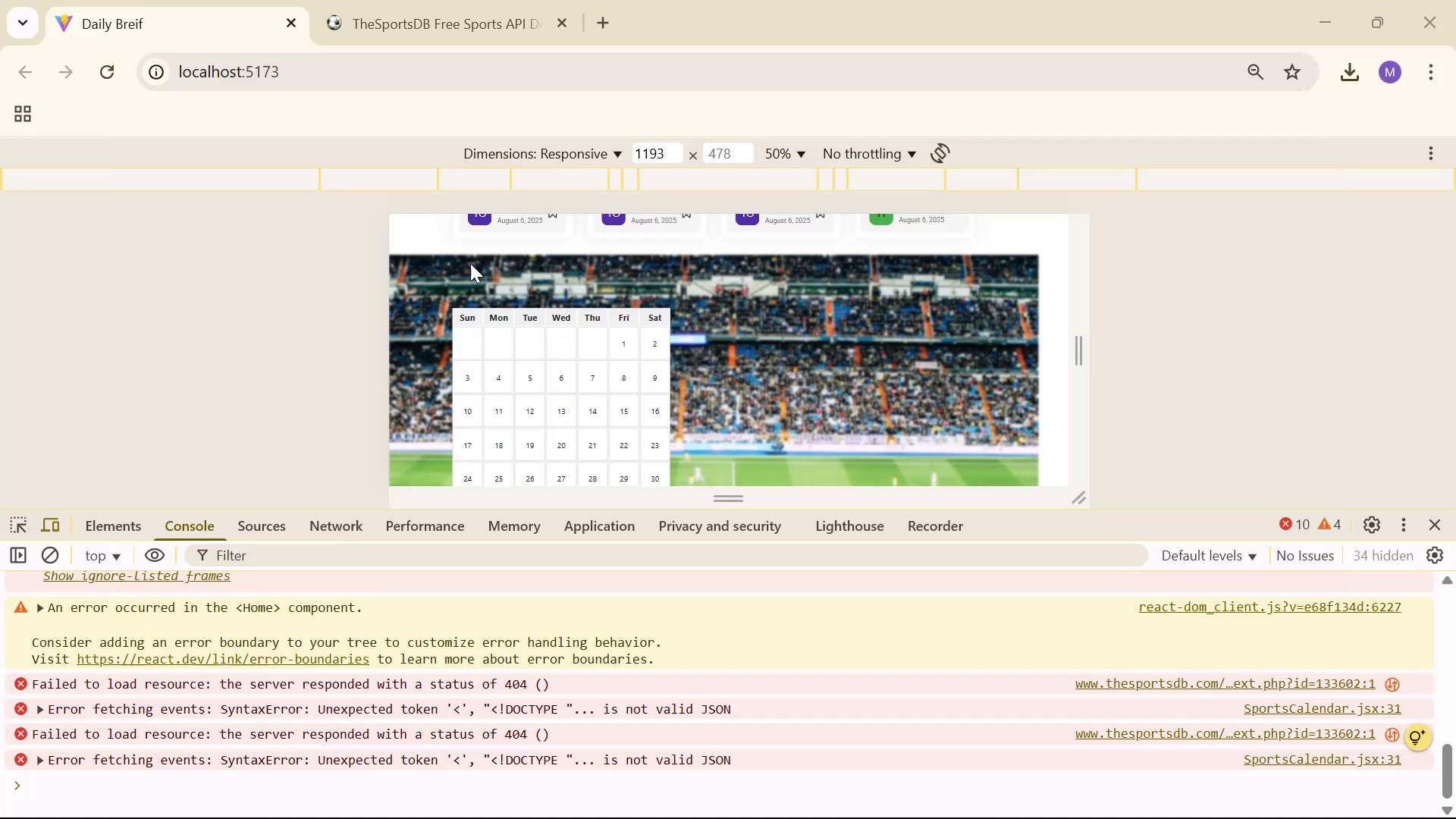 
key(Control+R)
 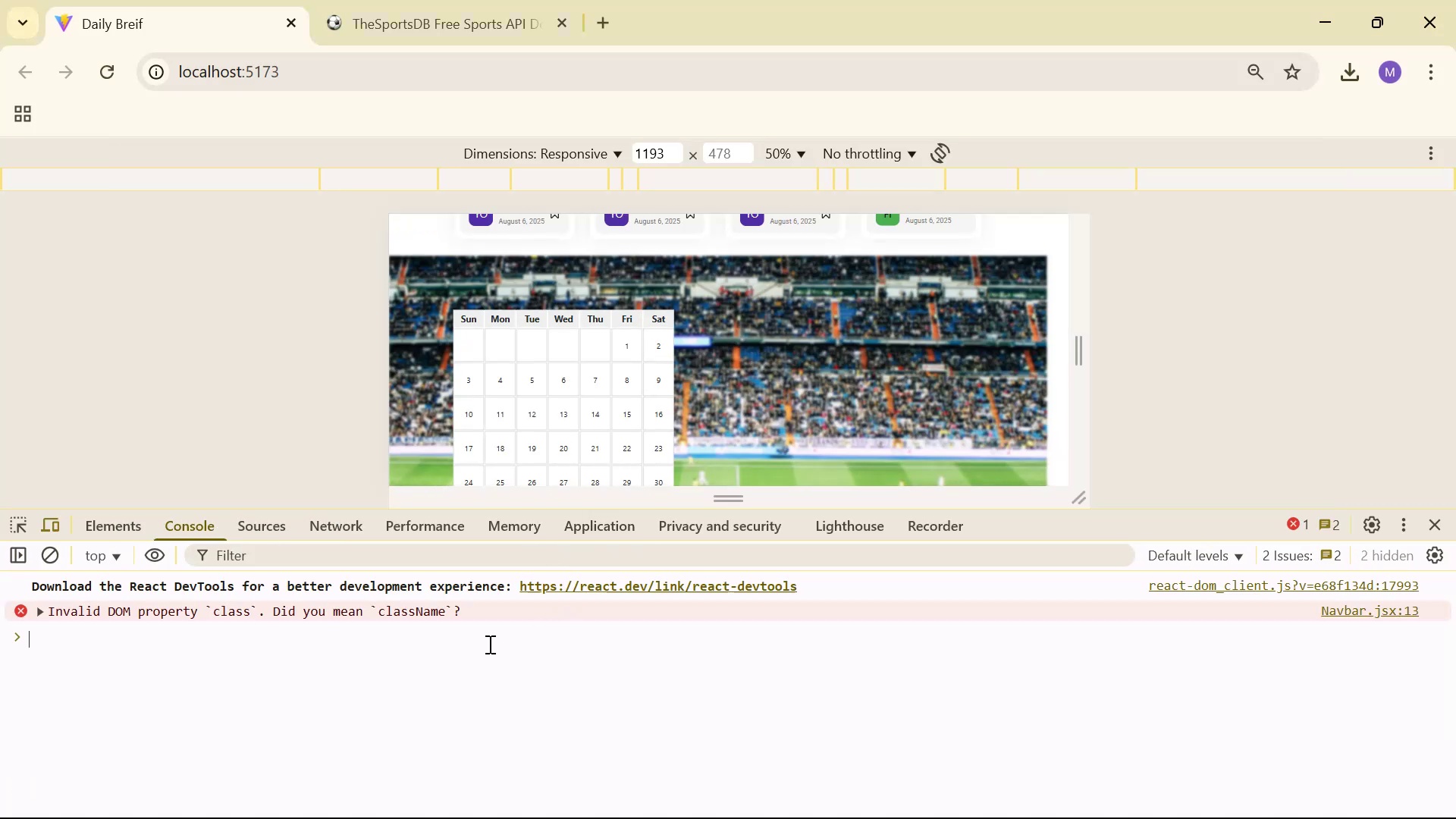 
left_click([422, 631])
 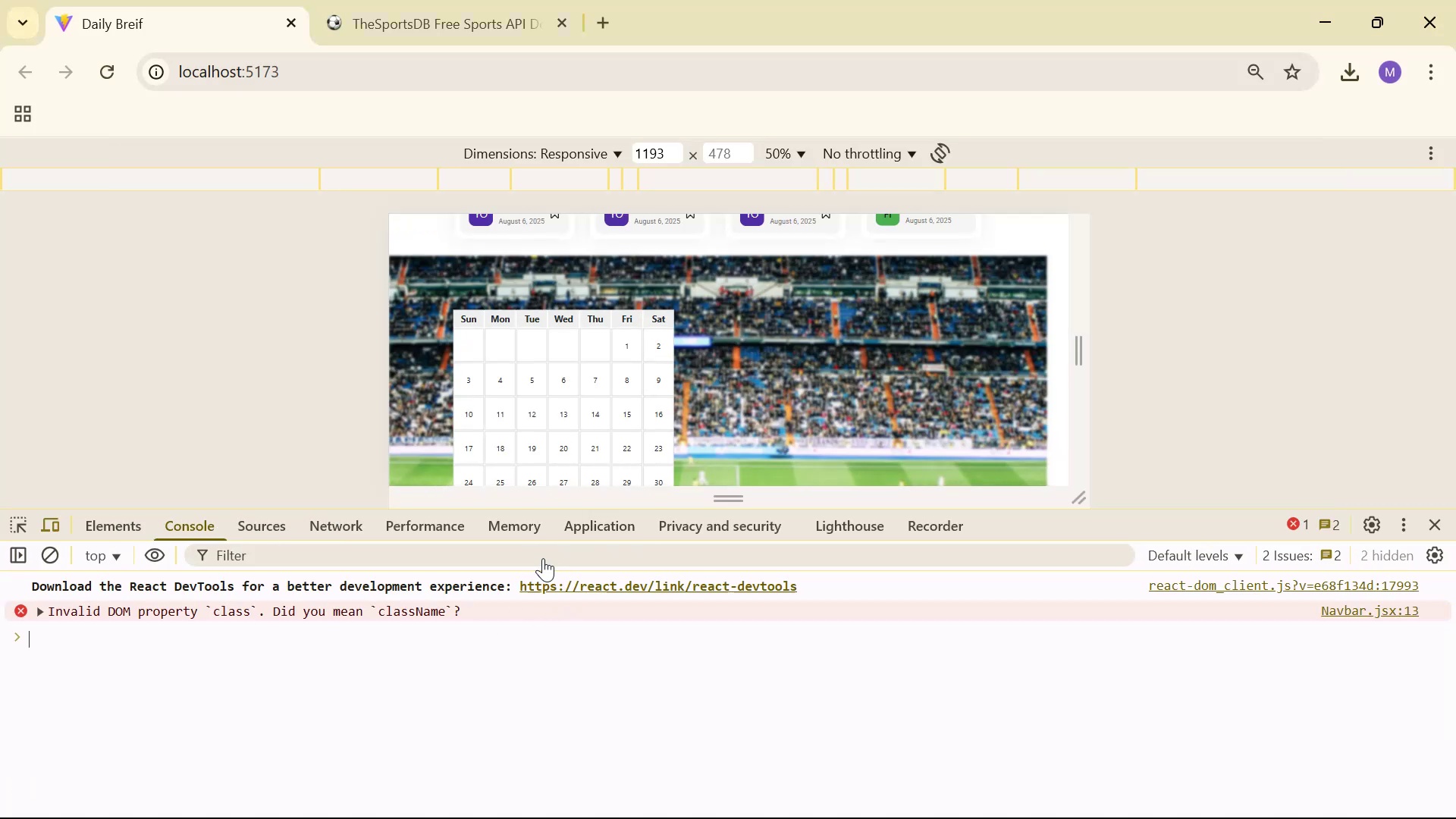 
scroll: coordinate [639, 425], scroll_direction: down, amount: 1.0
 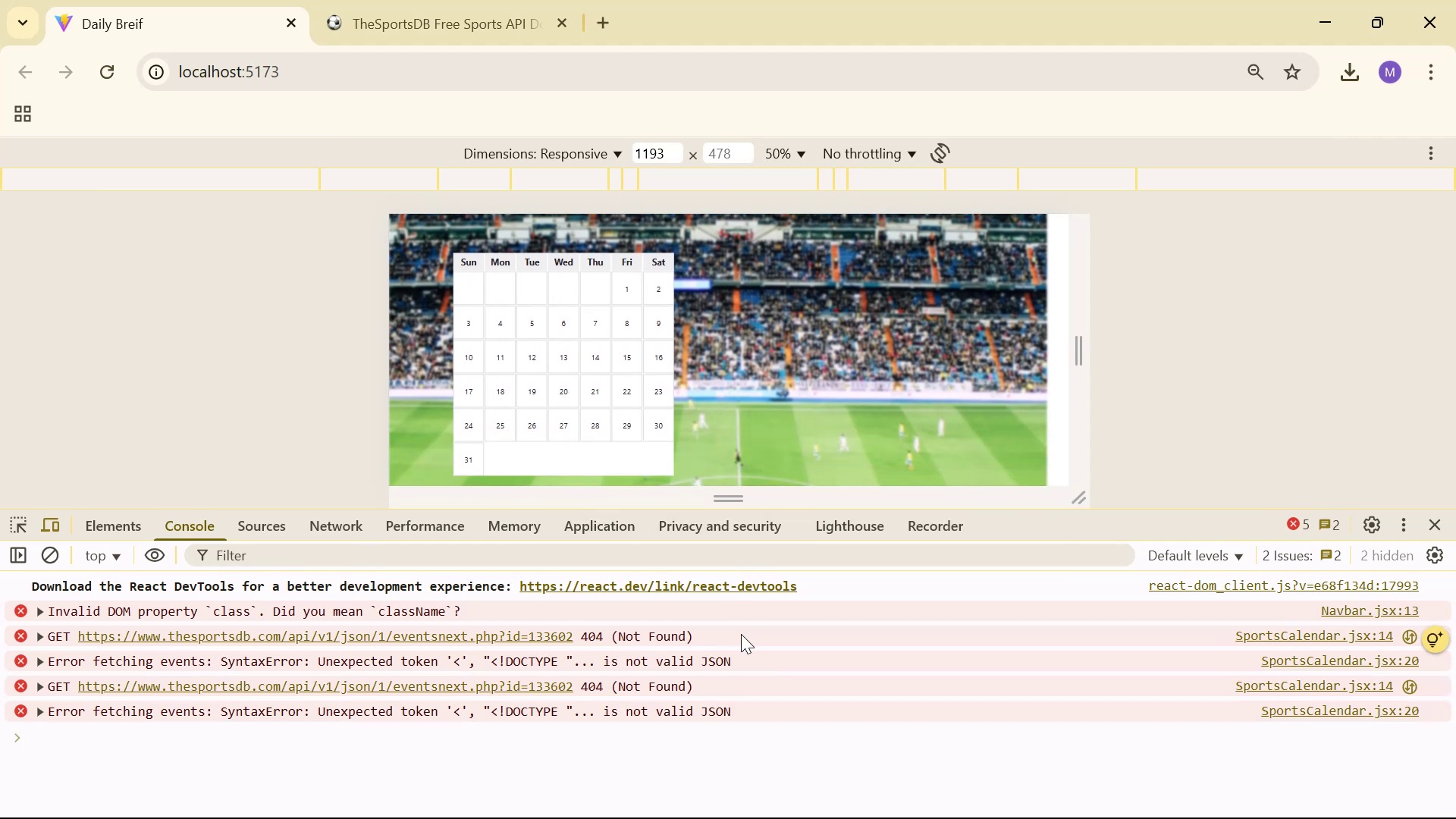 
key(Alt+AltLeft)
 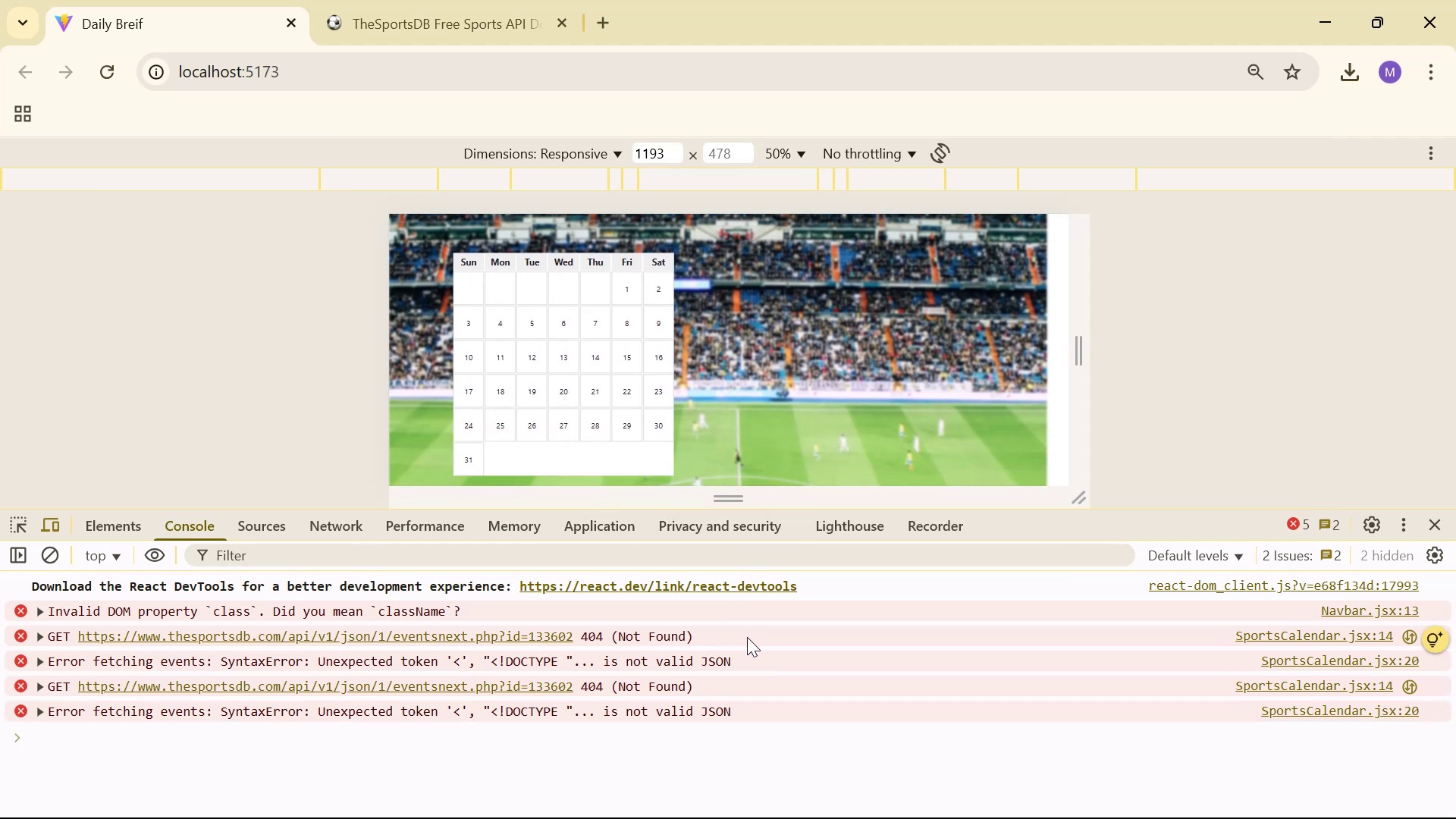 
key(Alt+Tab)
 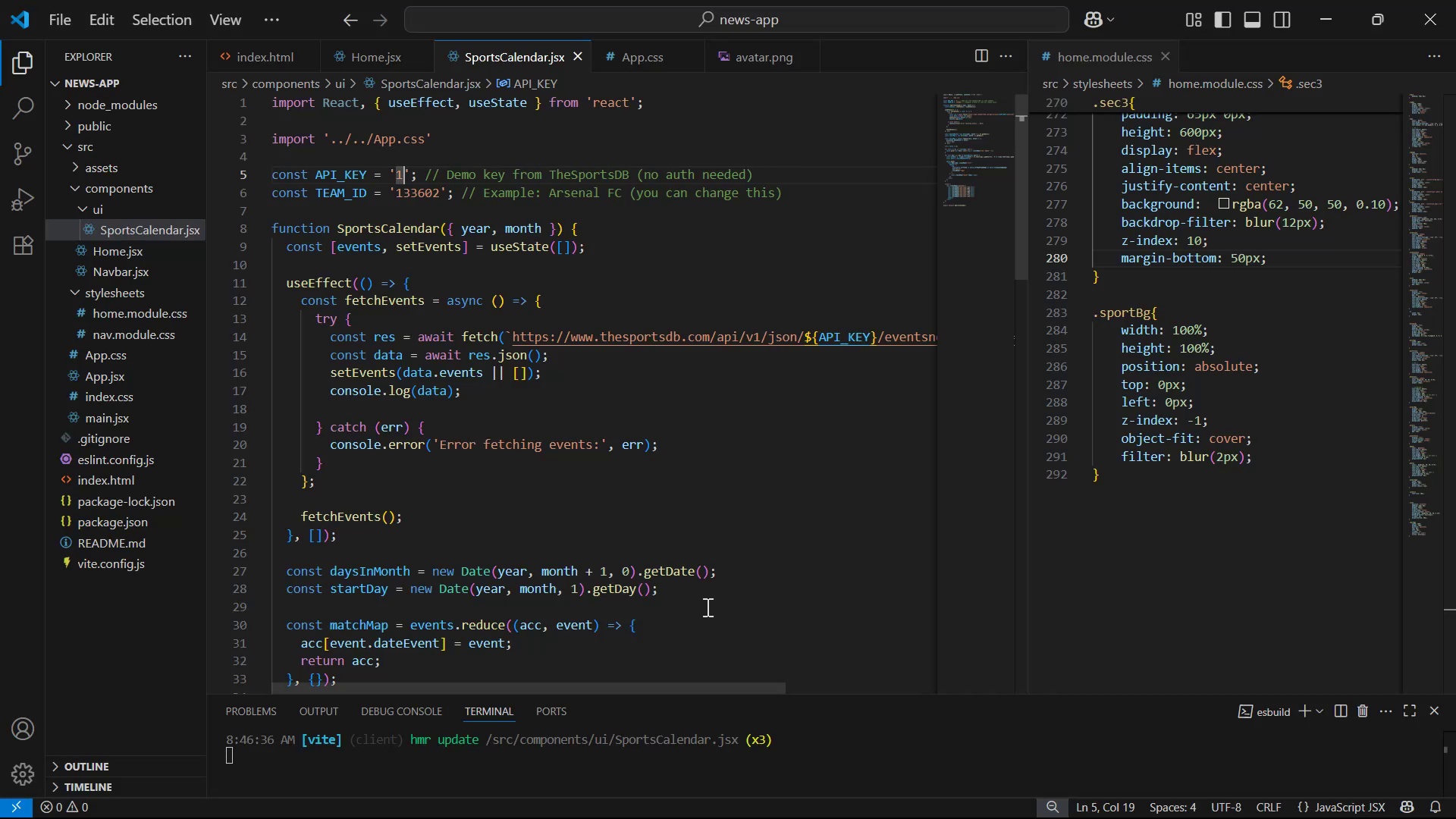 
key(Alt+Tab)
 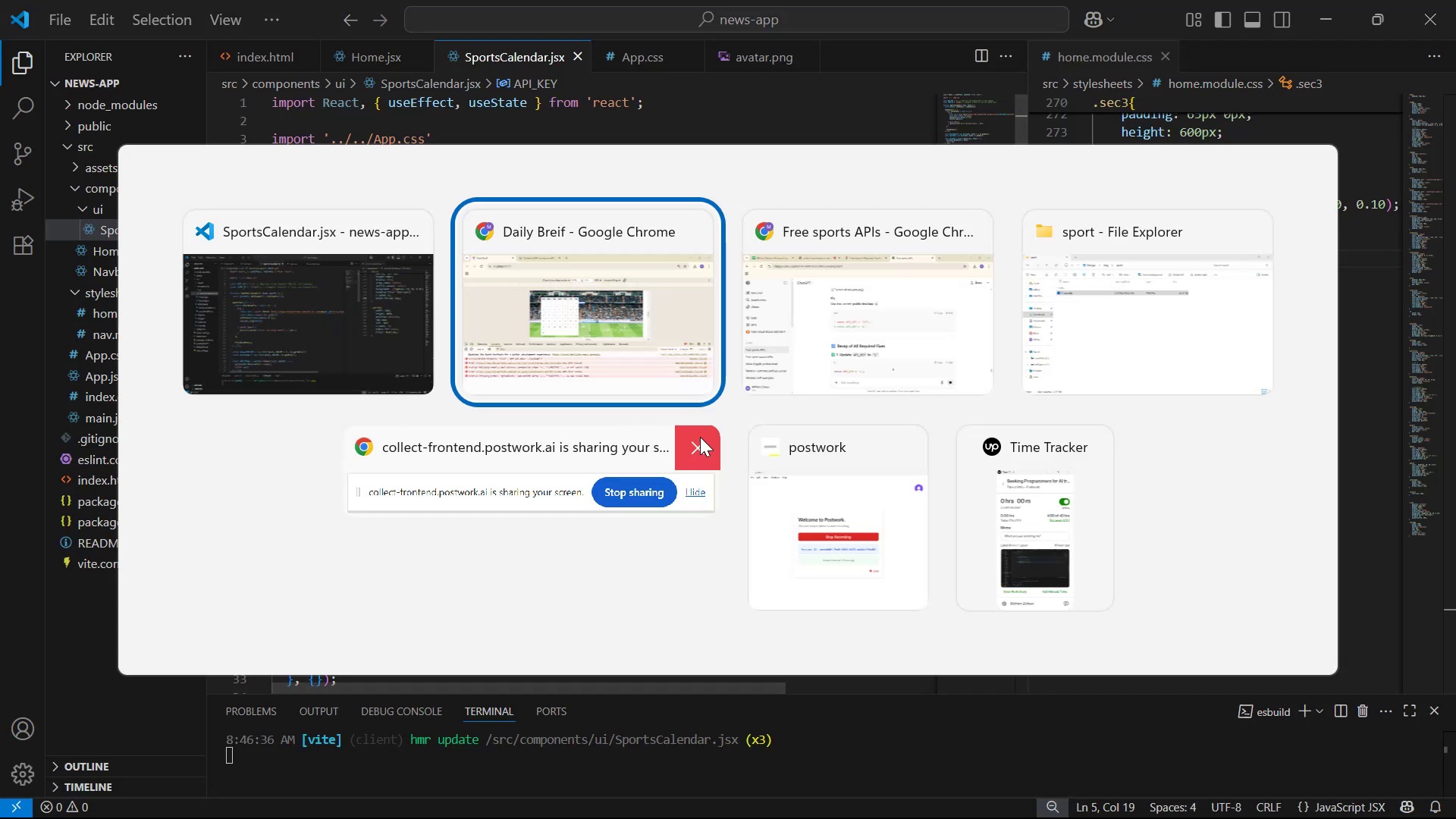 
key(Alt+Tab)
 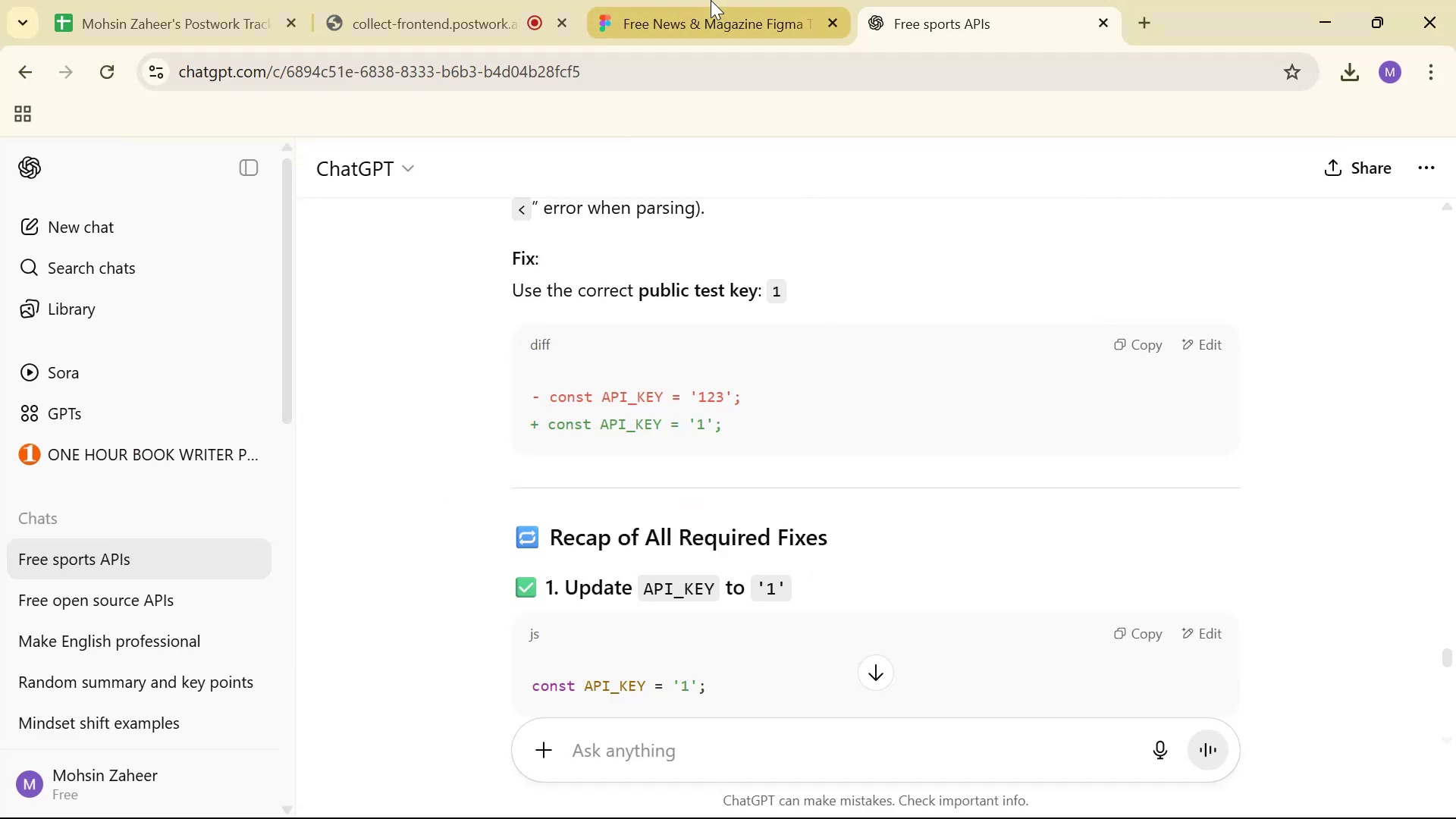 
double_click([918, 0])
 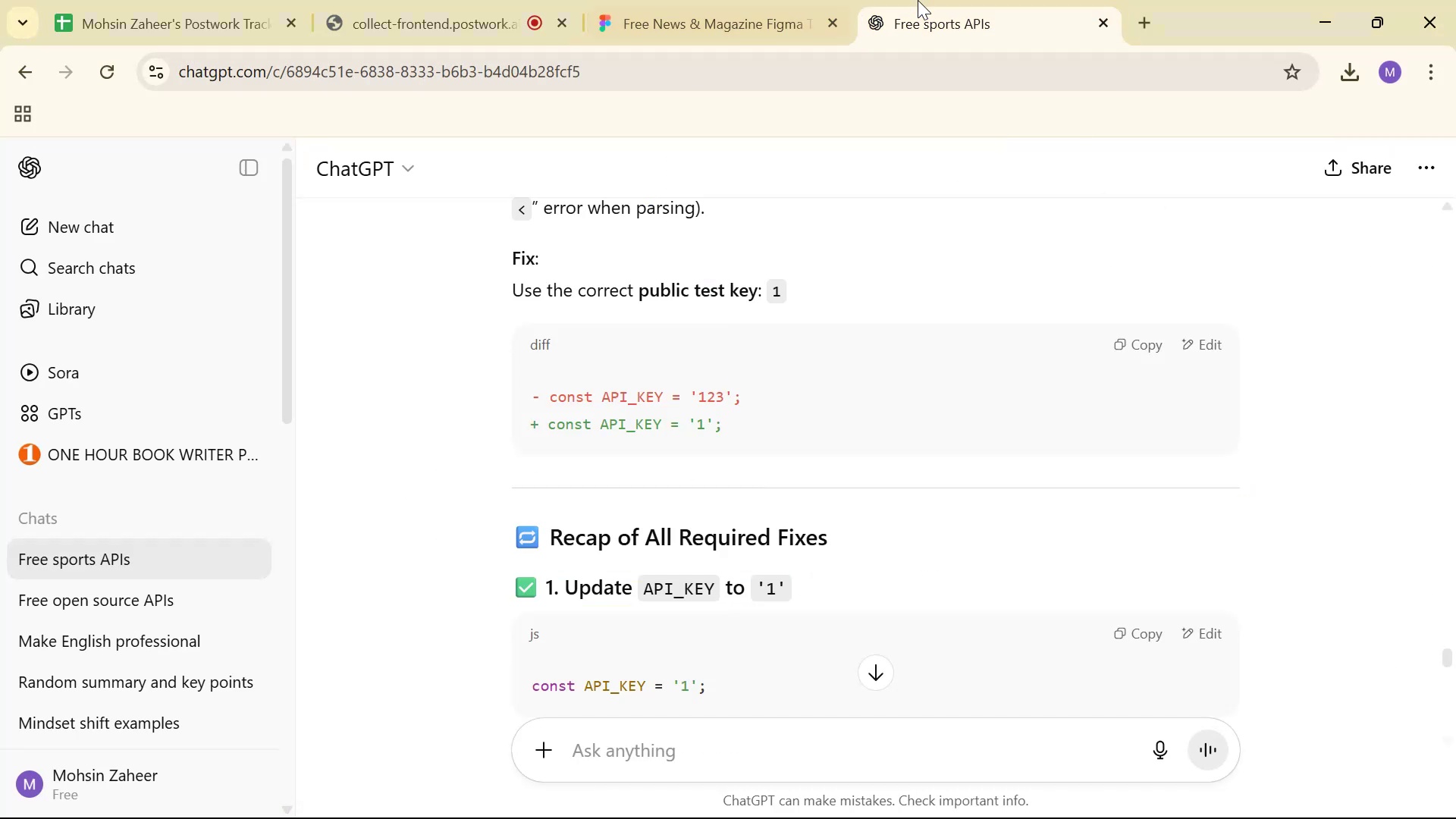 
key(Alt+Tab)
 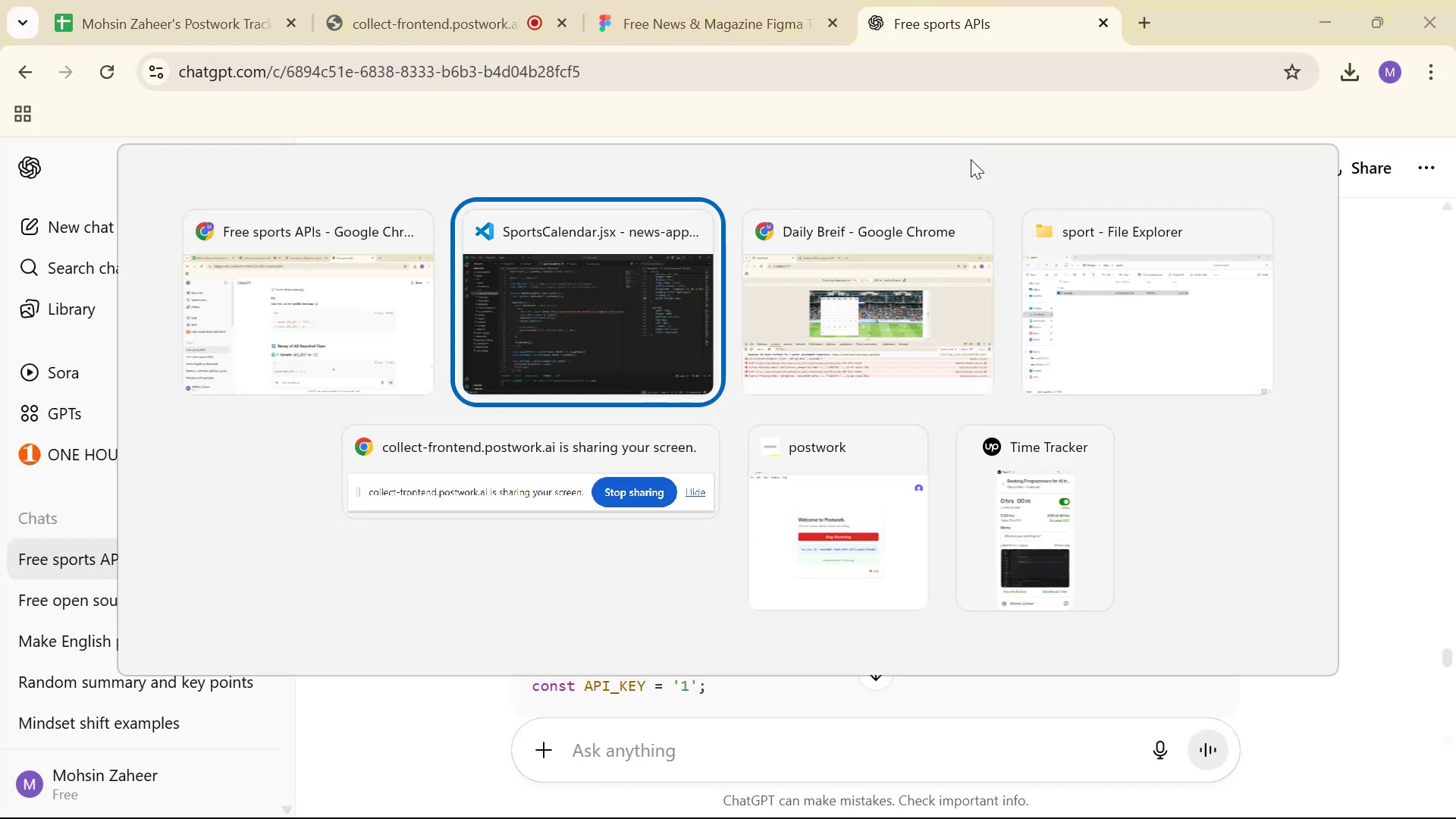 
key(Alt+Tab)
 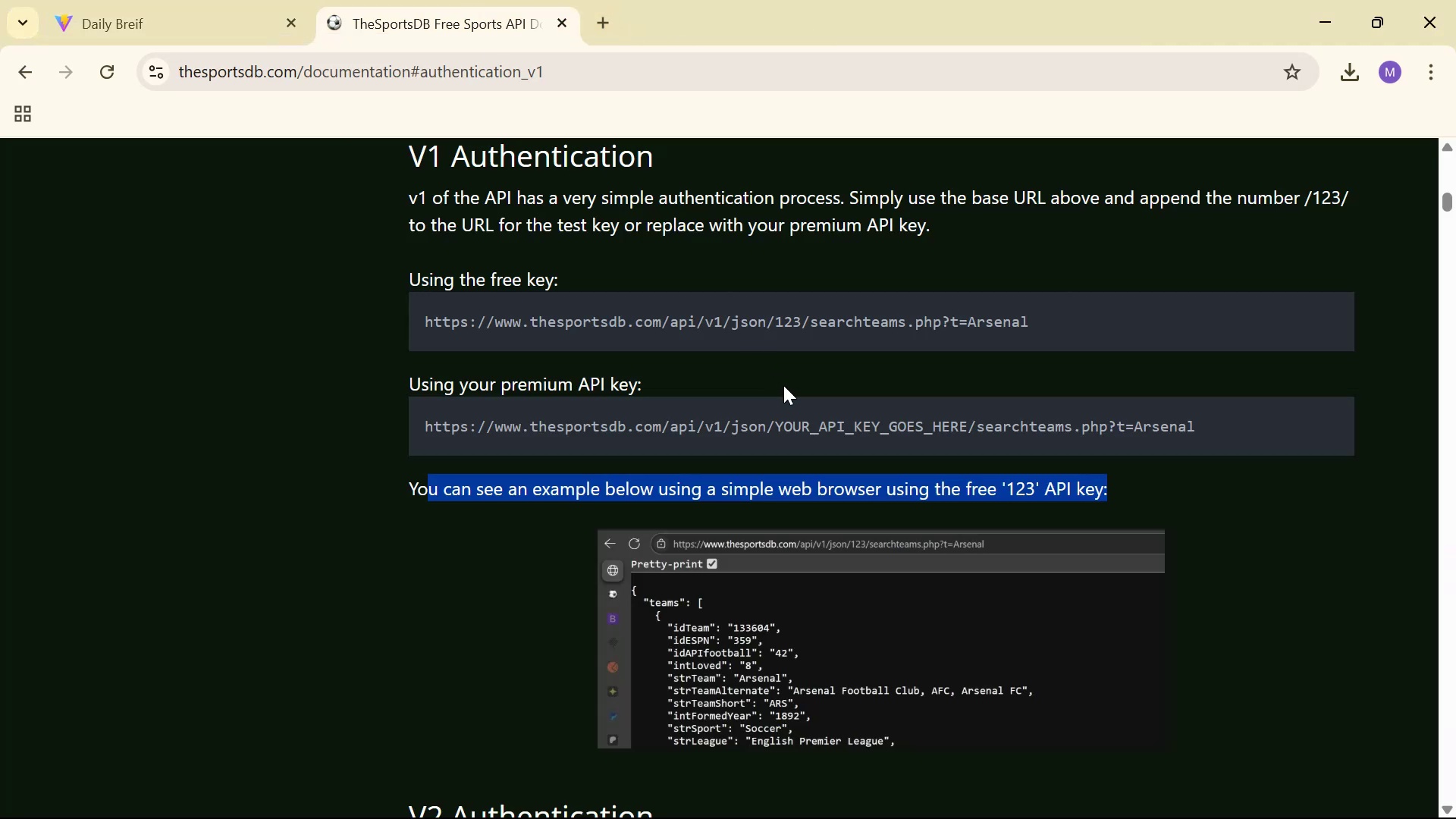 
double_click([930, 319])
 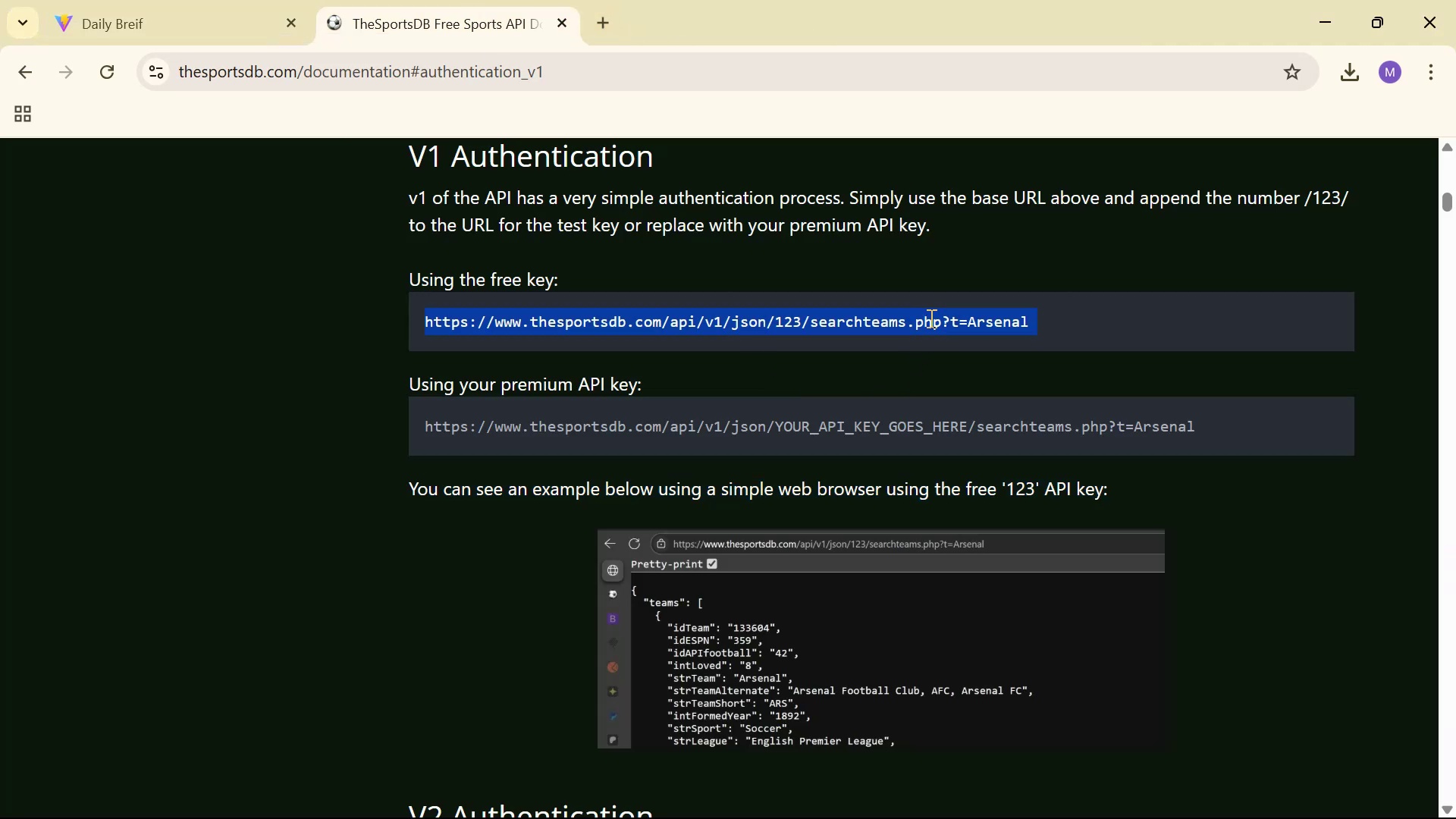 
key(Control+C)
 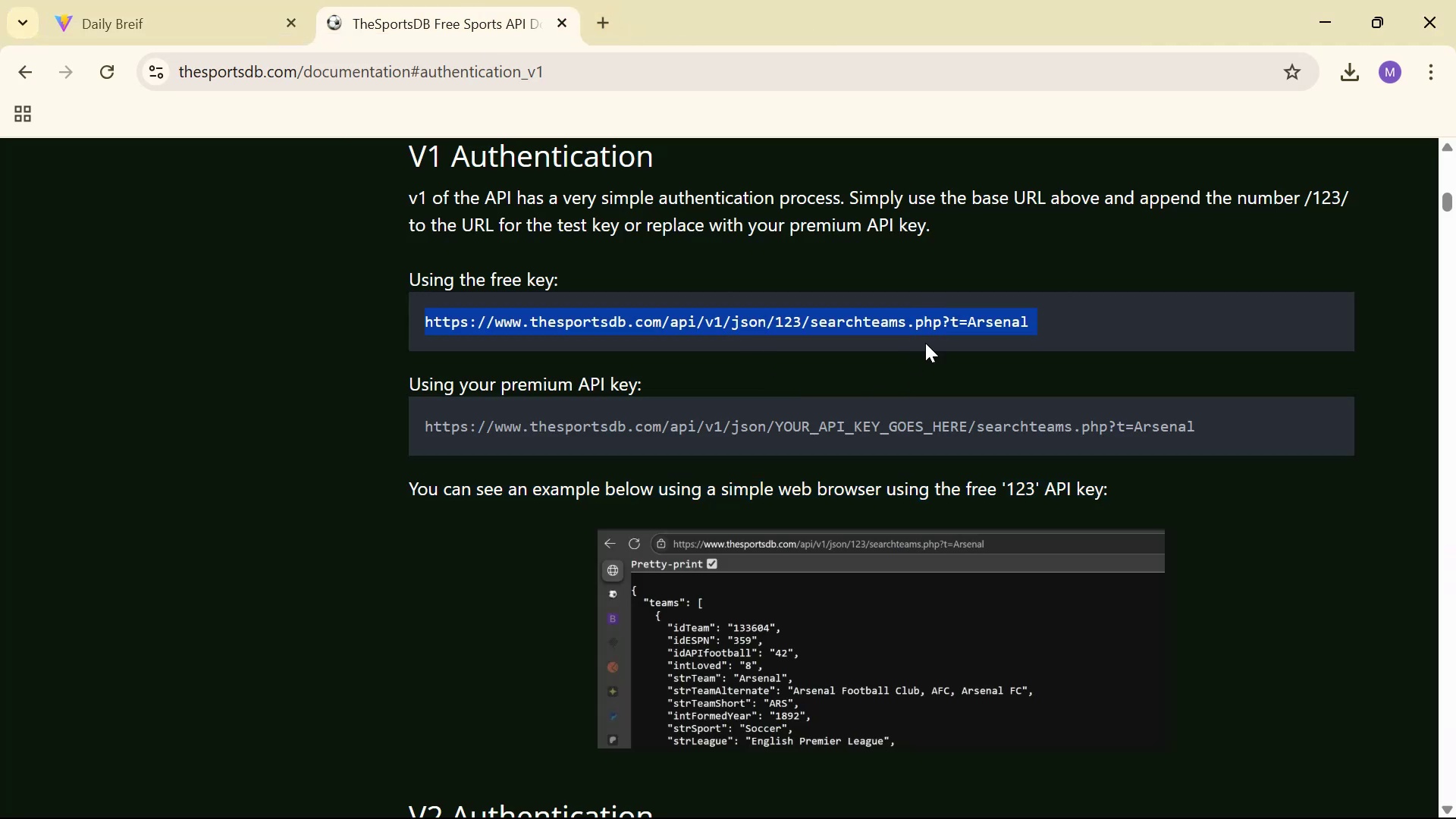 
key(Control+C)
 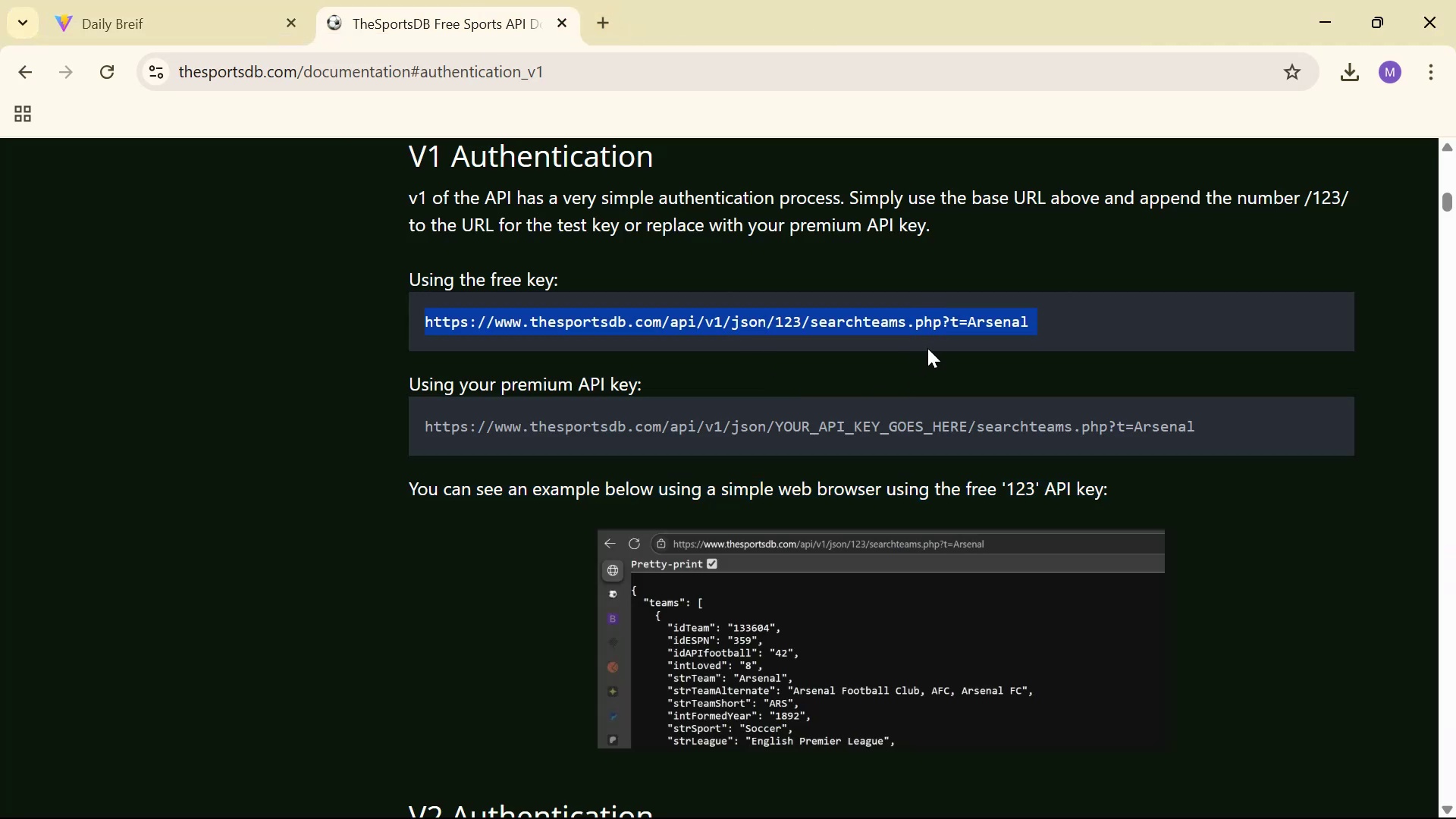 
scroll: coordinate [932, 417], scroll_direction: down, amount: 5.0
 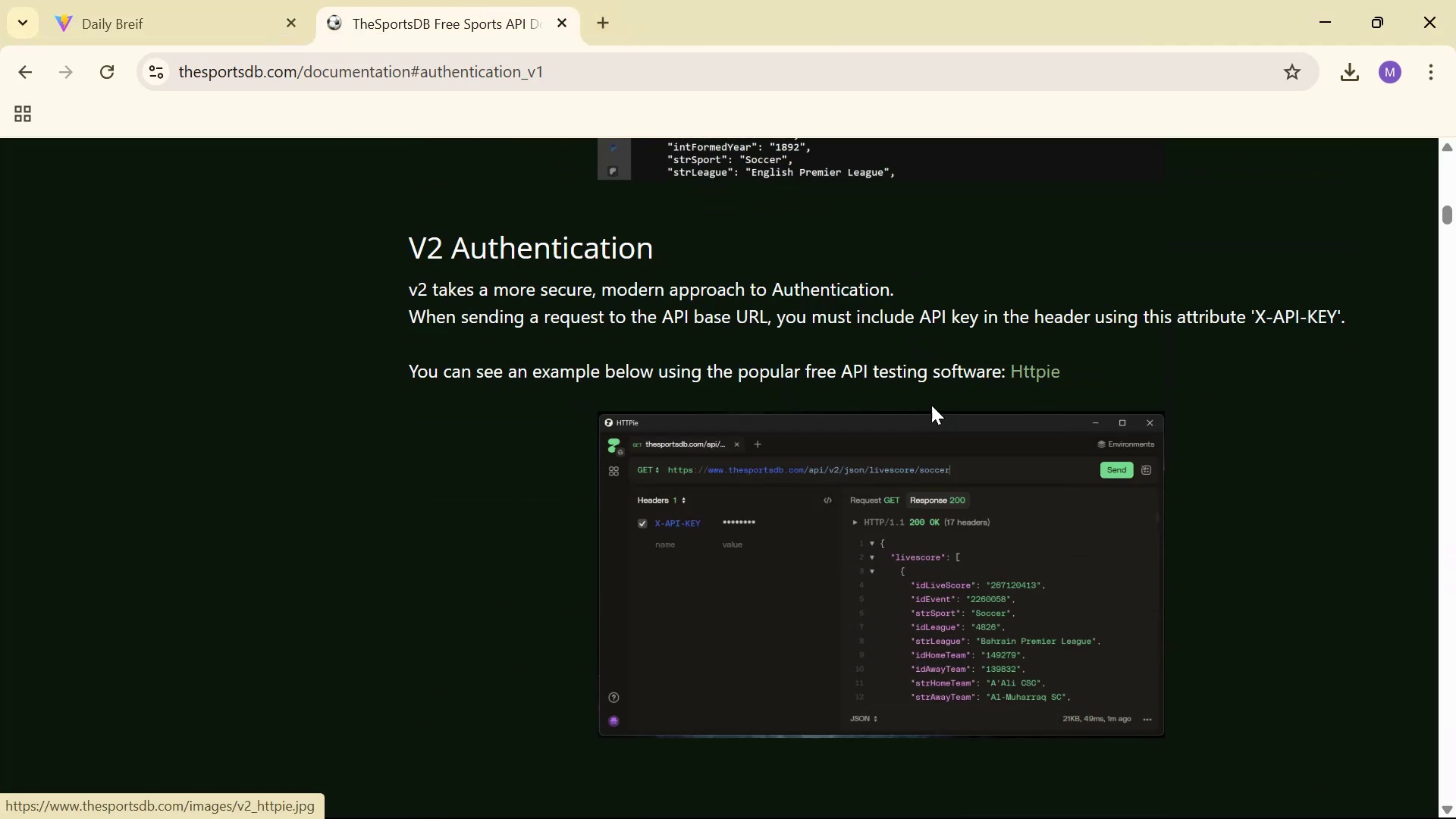 
key(Alt+Tab)
 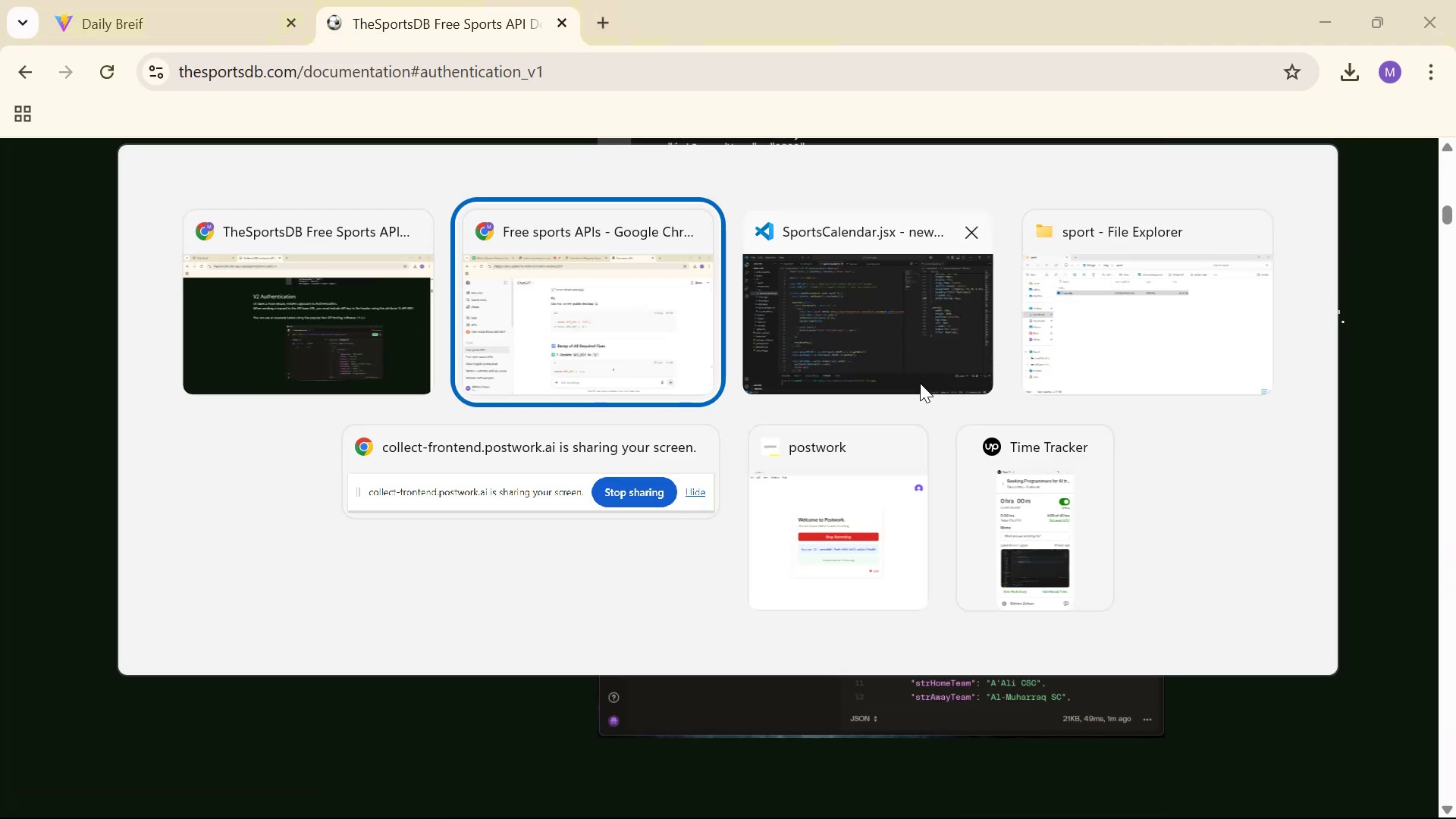 
key(Alt+Tab)
 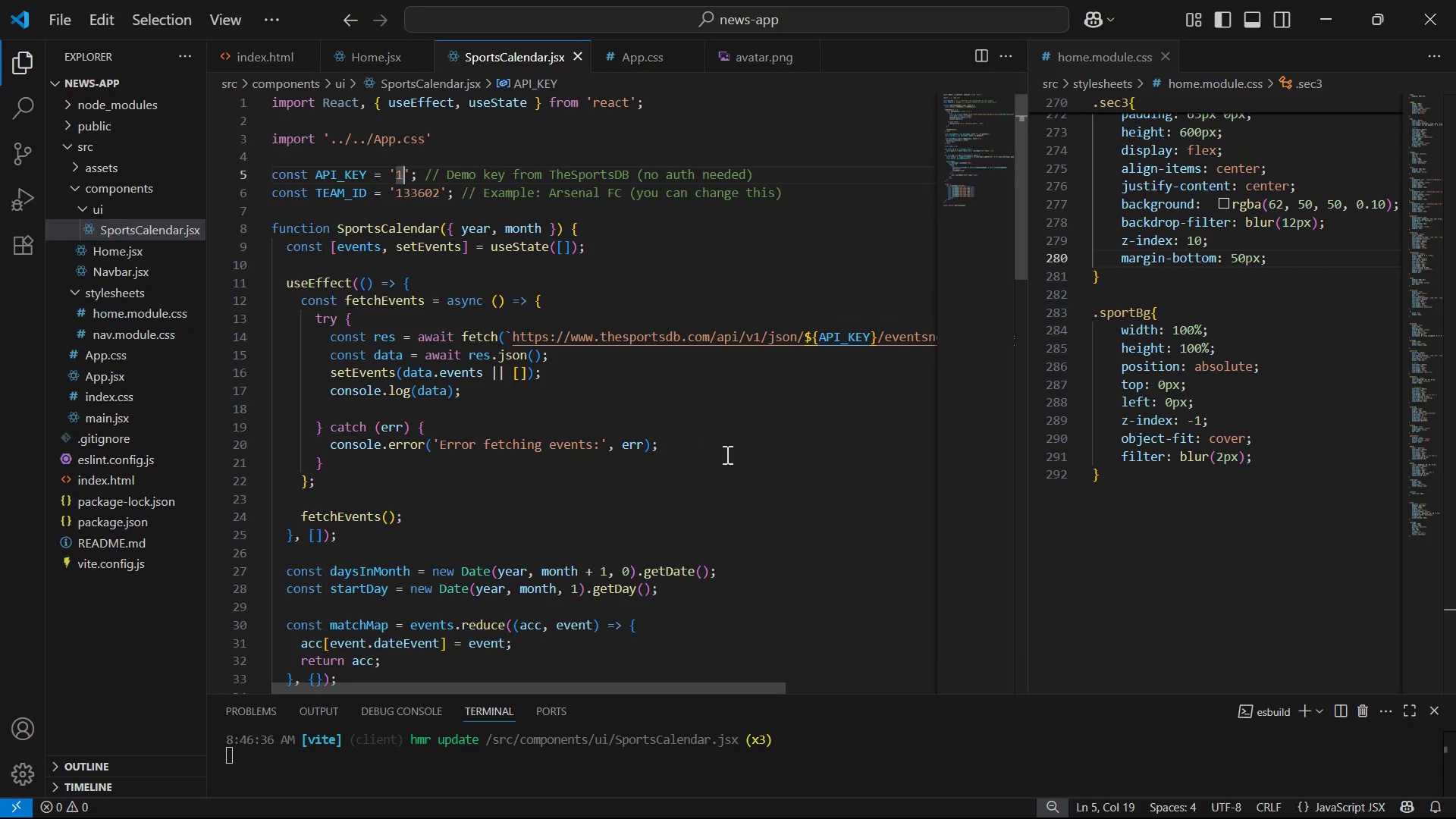 
left_click_drag(start_coordinate=[761, 685], to_coordinate=[852, 673])
 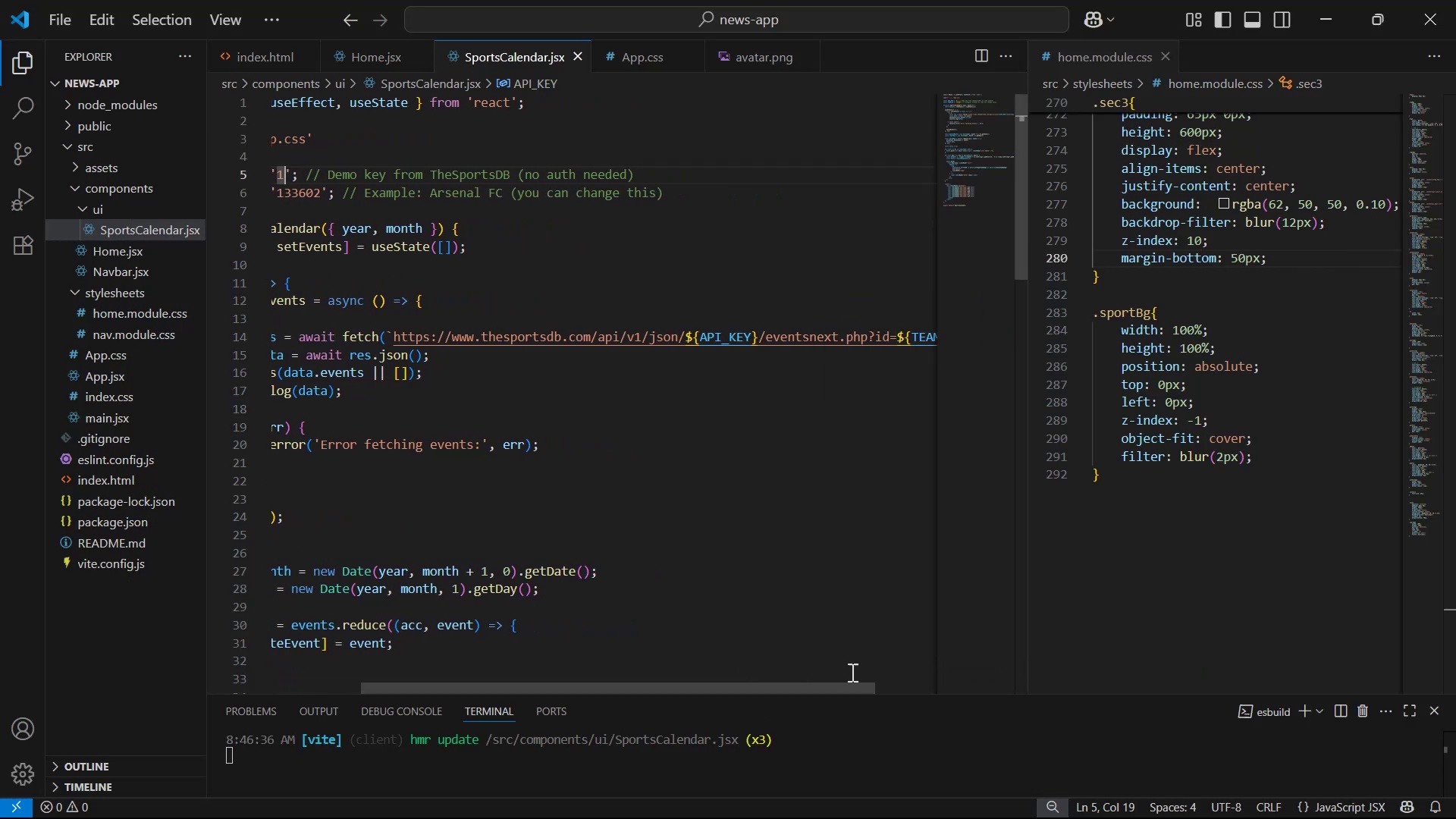 
key(Alt+Z)
 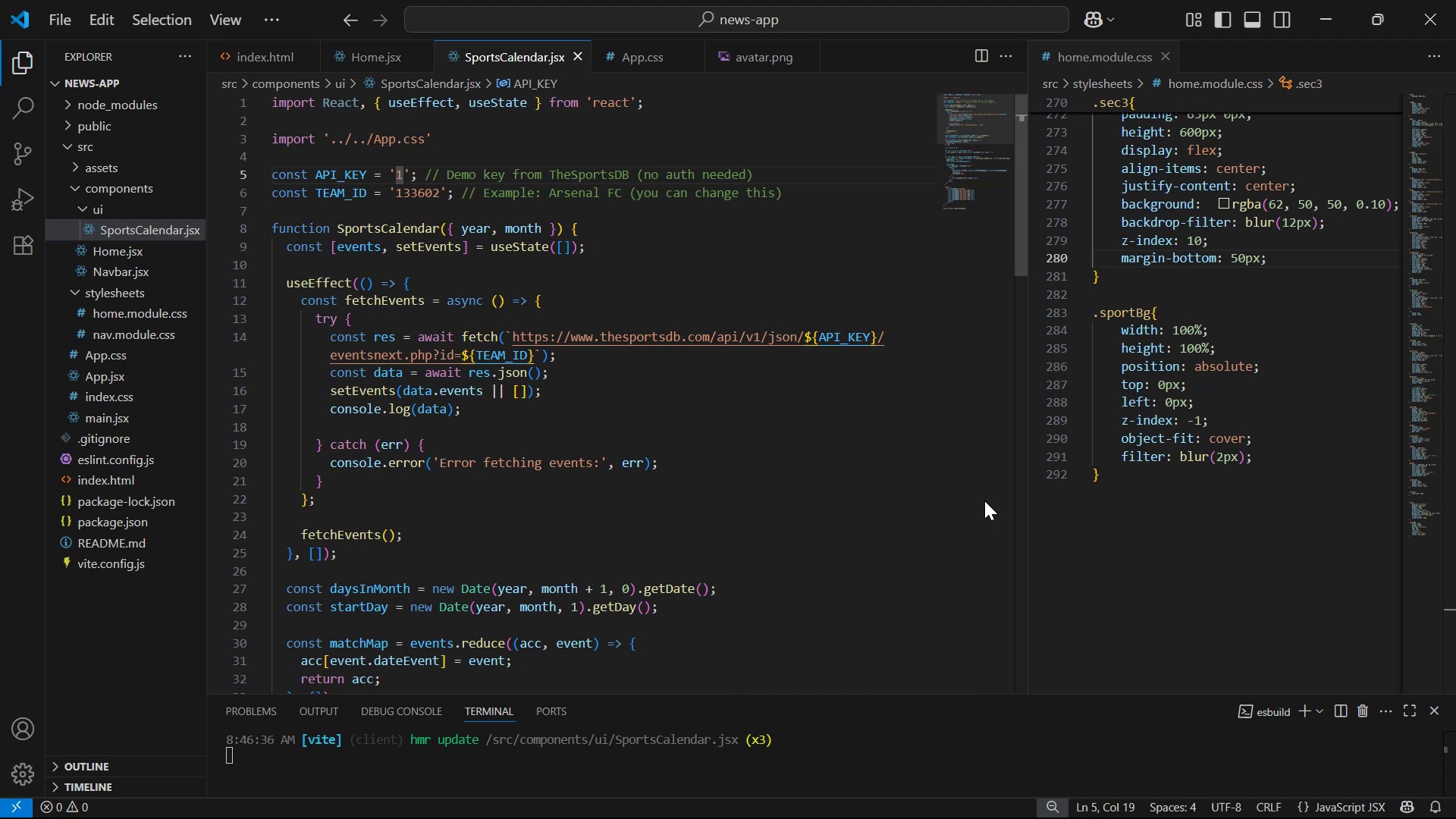 
left_click_drag(start_coordinate=[1028, 476], to_coordinate=[1056, 473])
 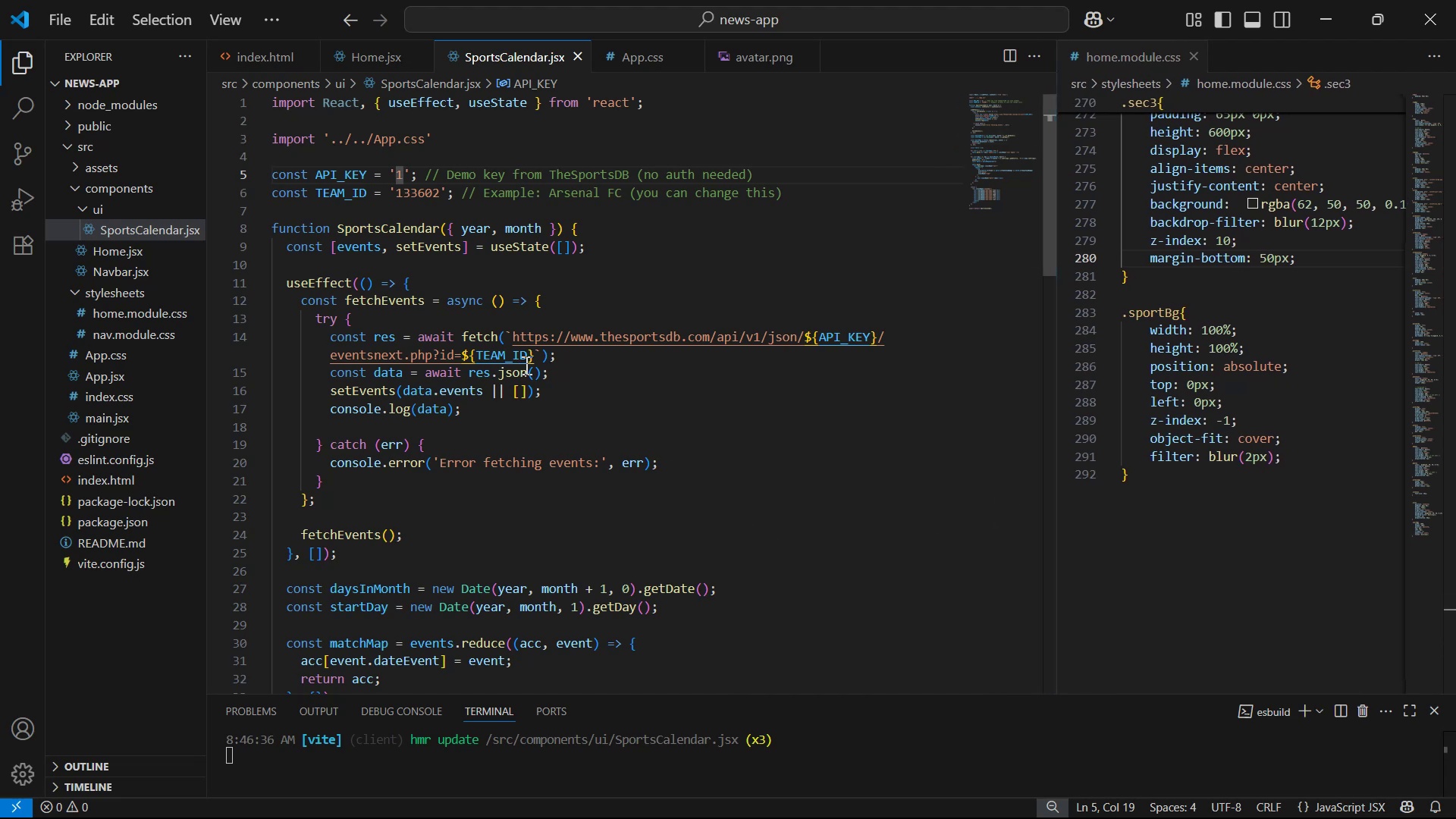 
left_click_drag(start_coordinate=[532, 359], to_coordinate=[510, 341])
 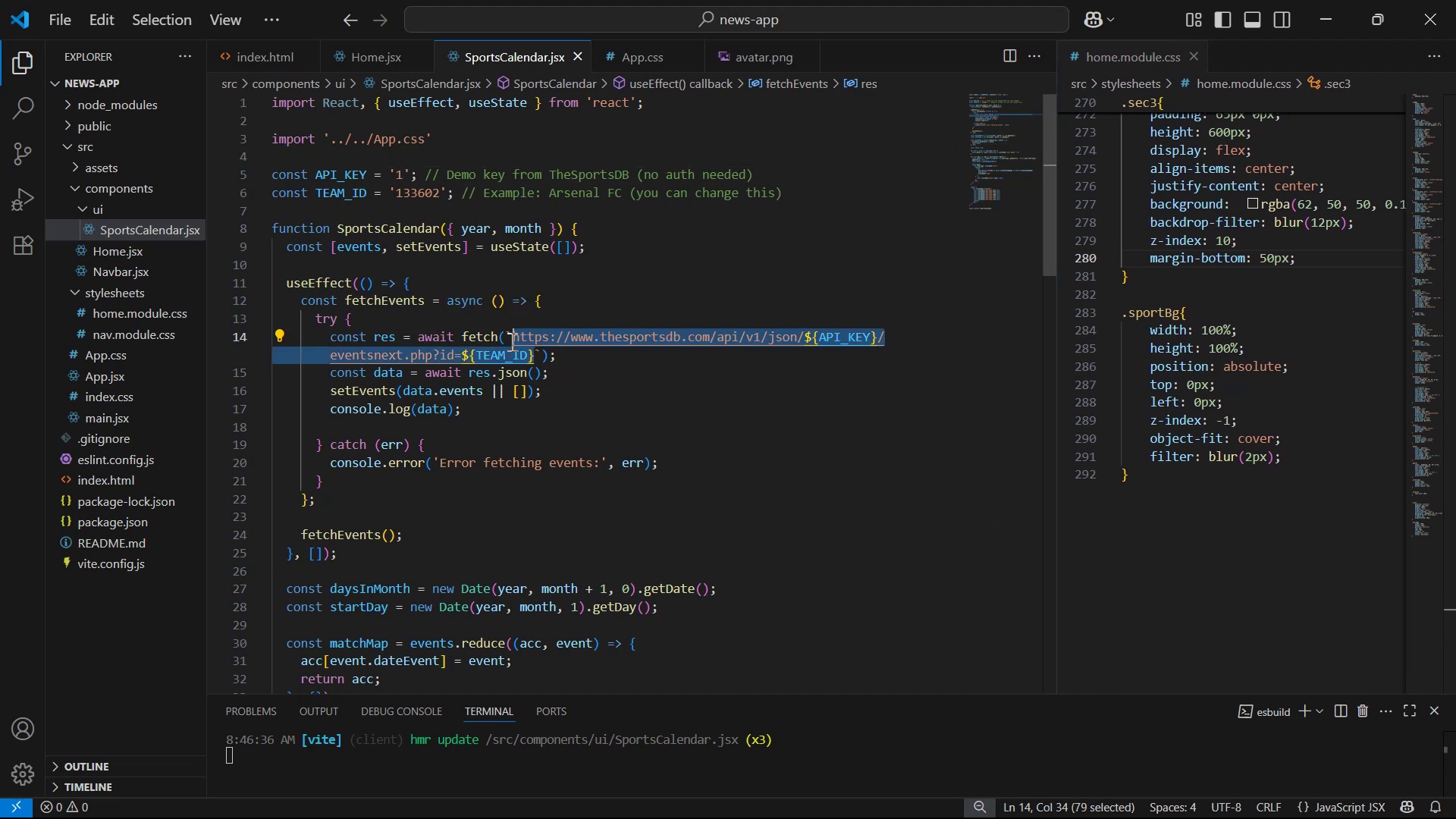 
key(Control+V)
 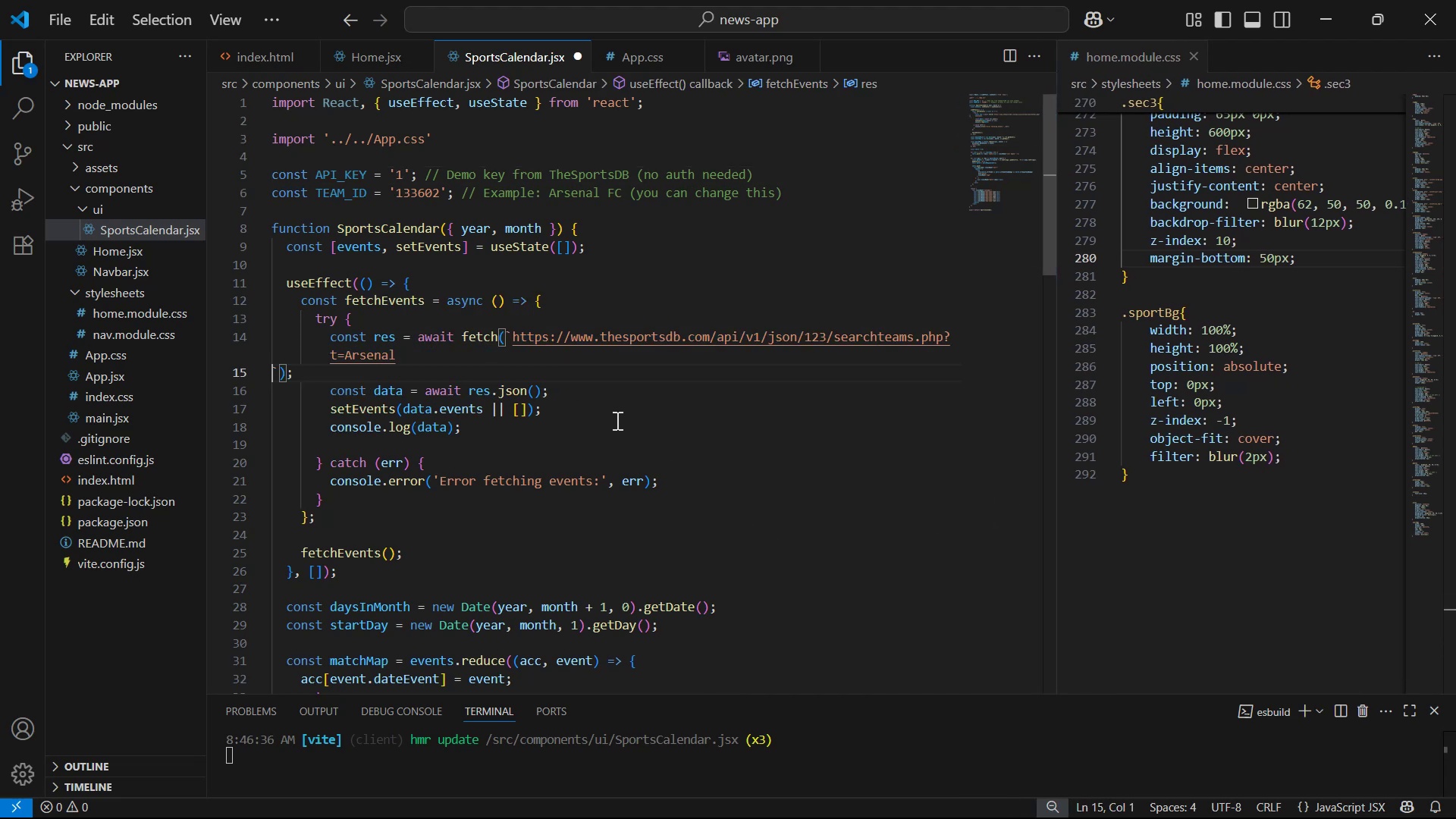 
key(Backspace)
 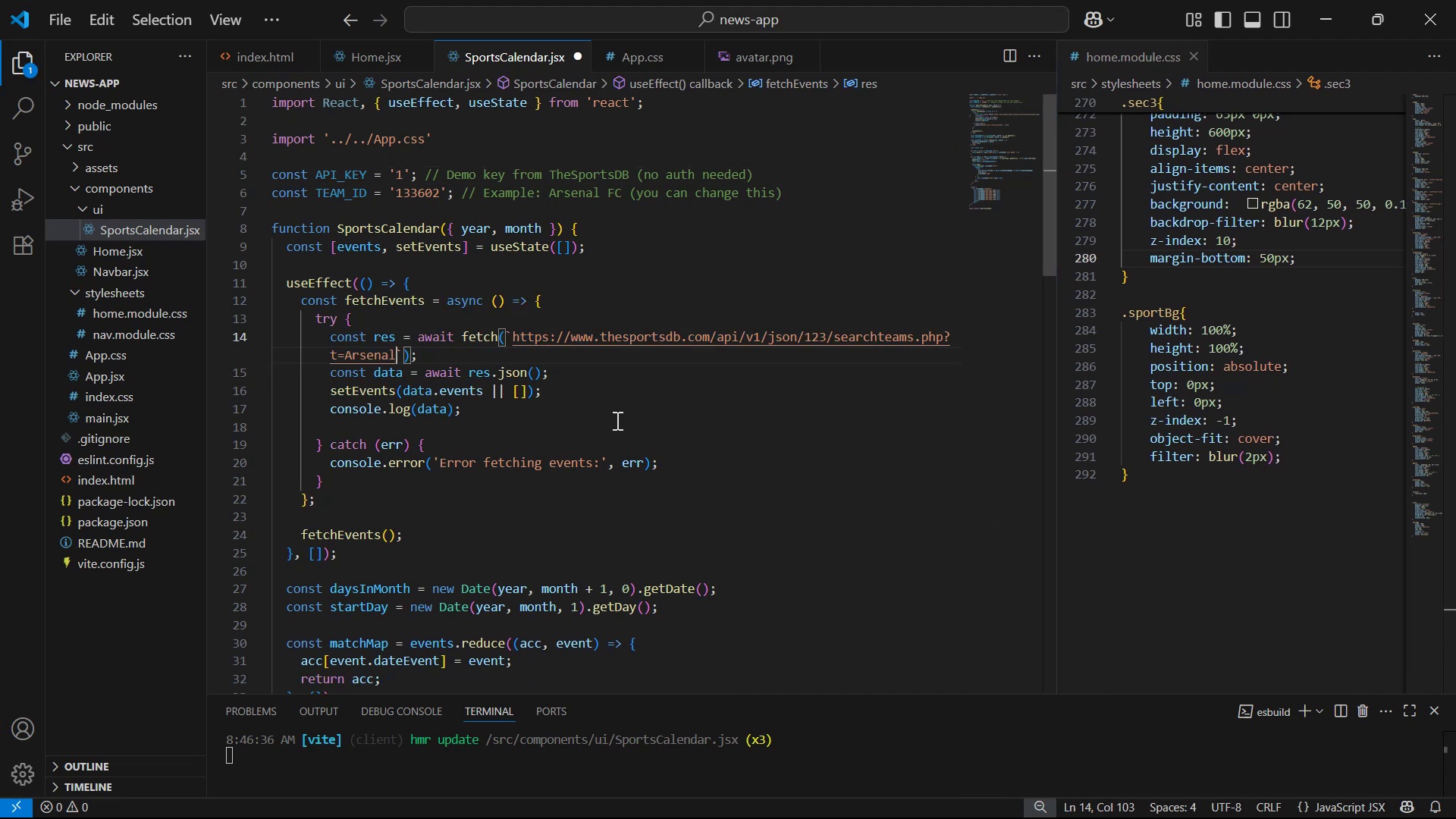 
key(Control+S)
 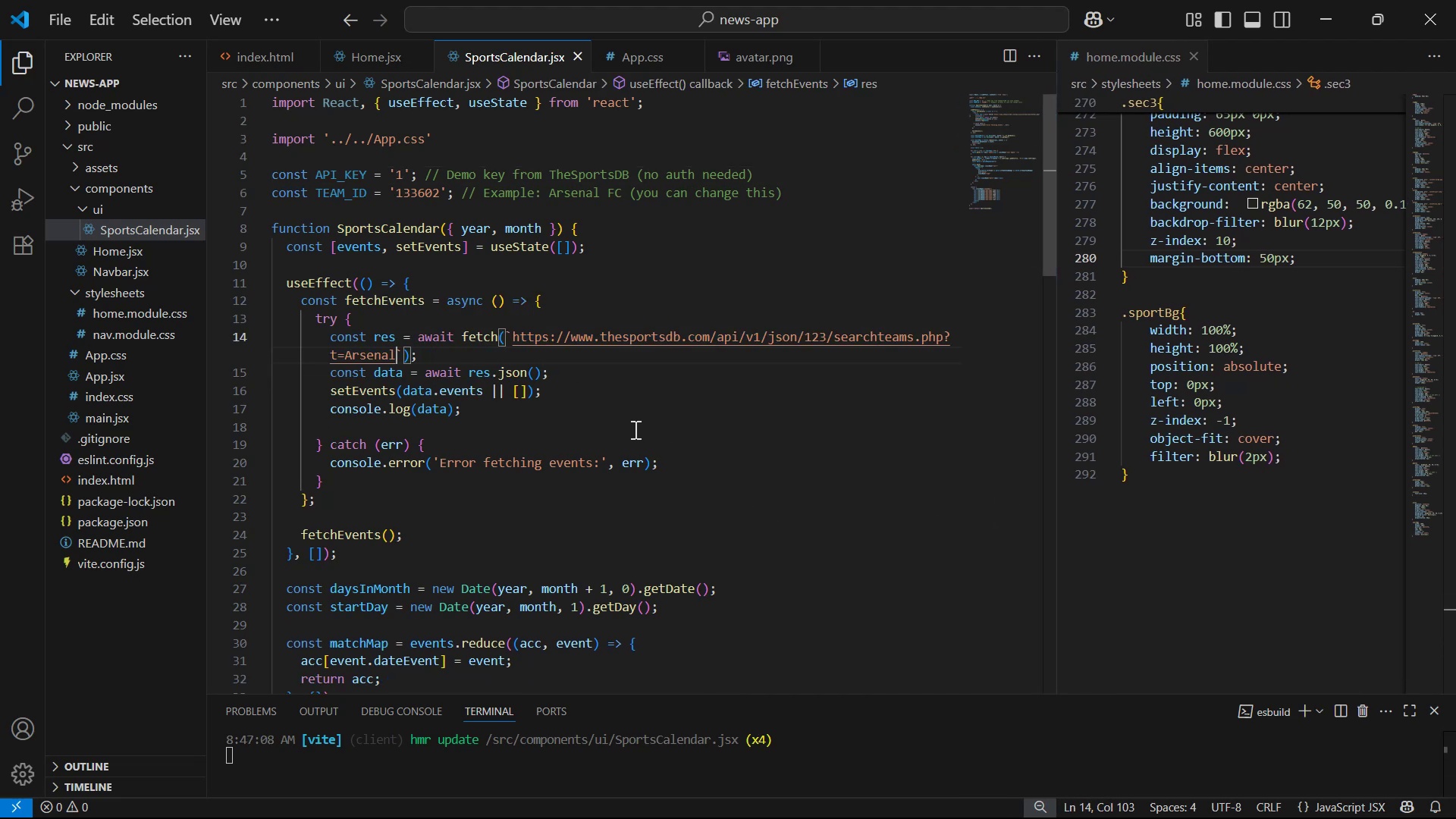 
key(Alt+Tab)
 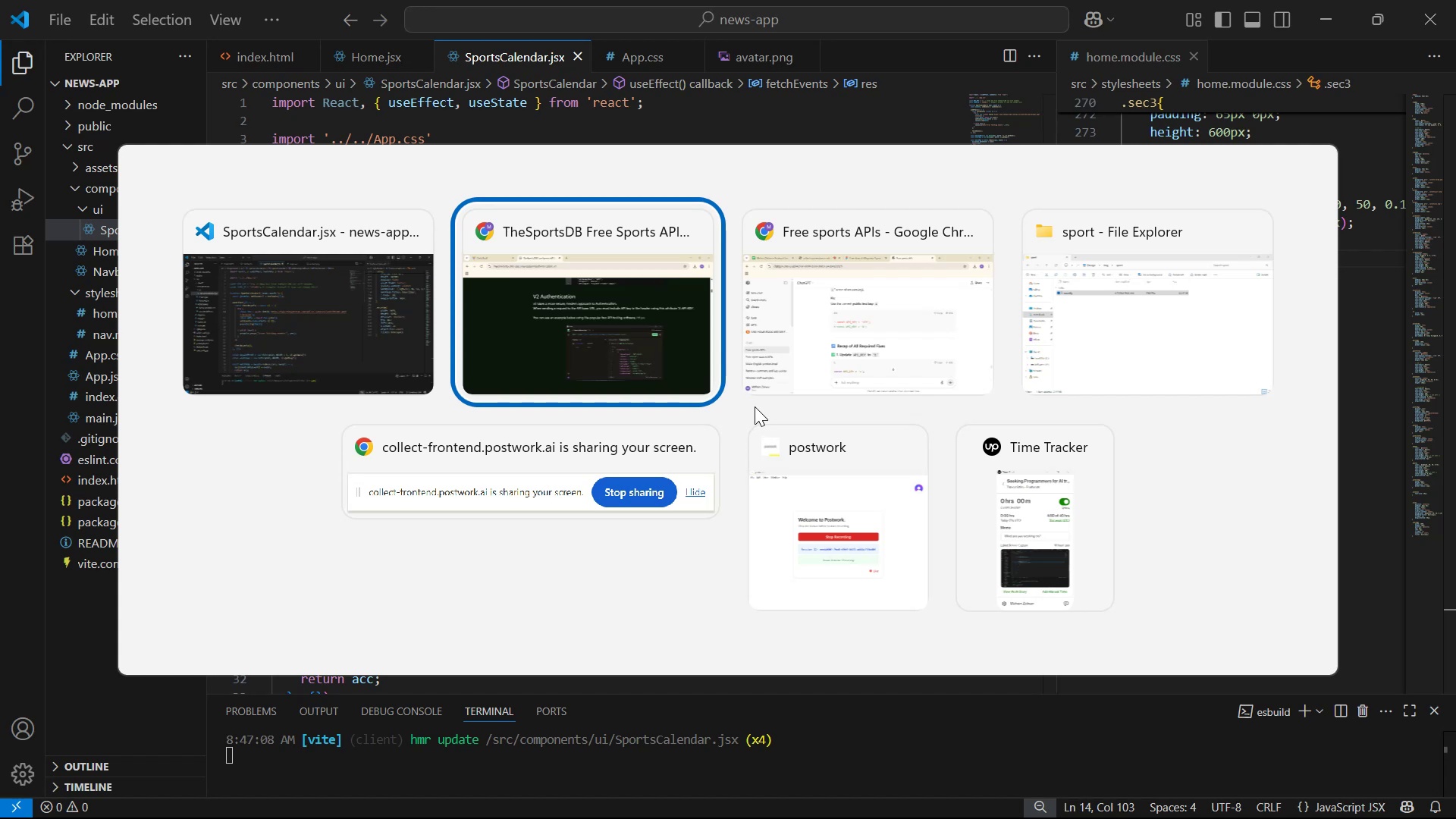 
left_click([152, 0])
 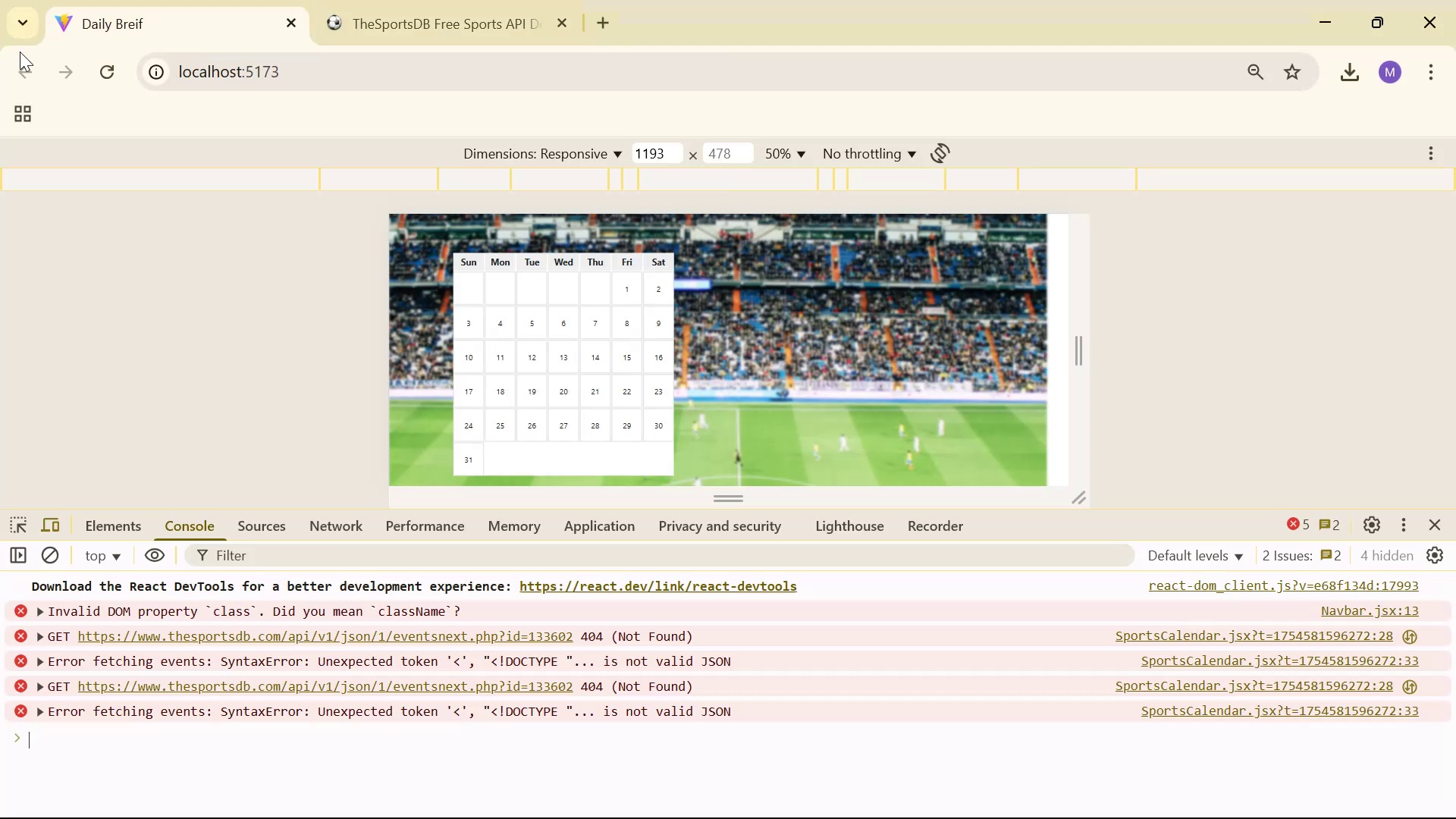 
left_click([100, 71])
 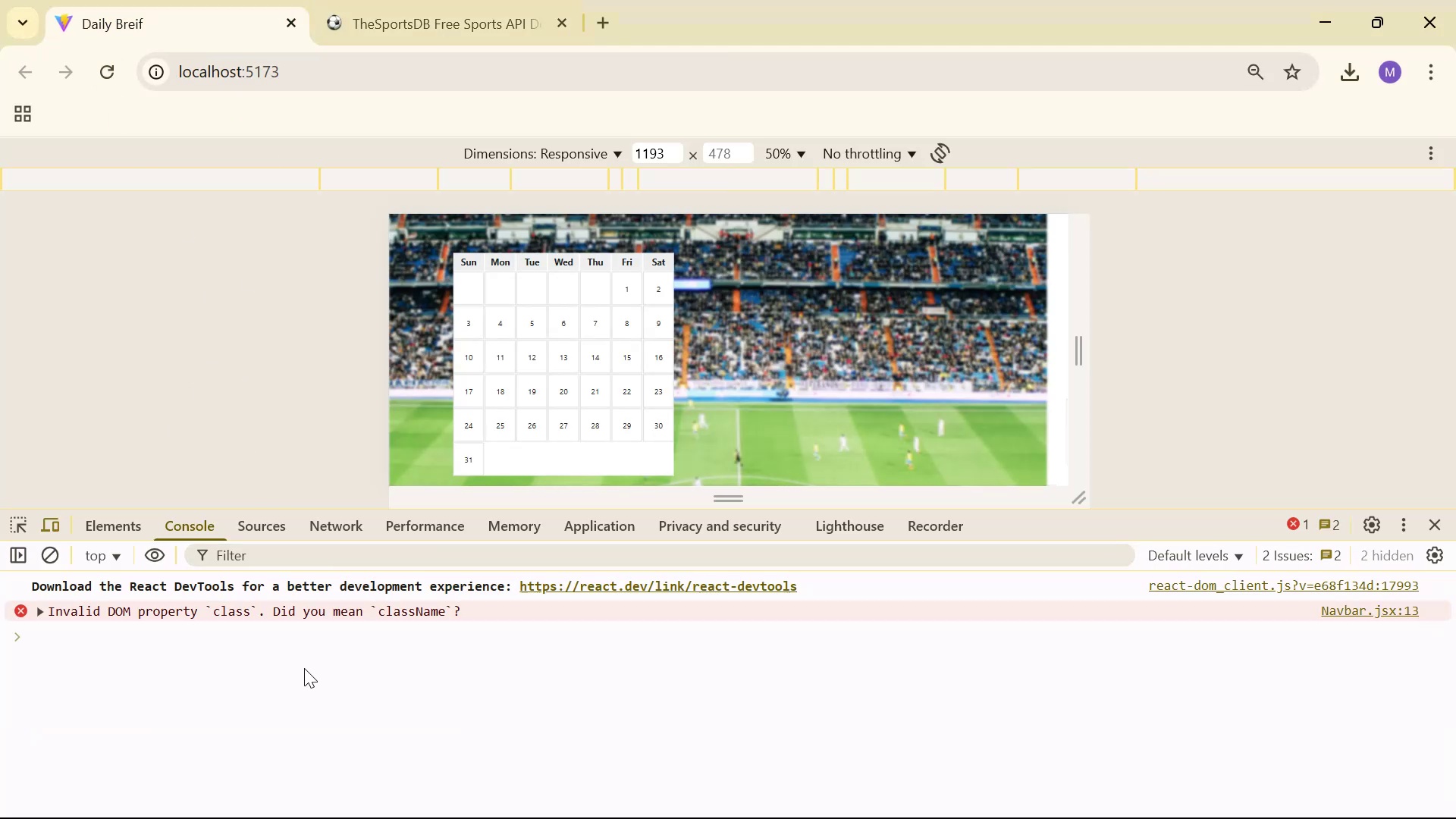 
left_click([246, 635])
 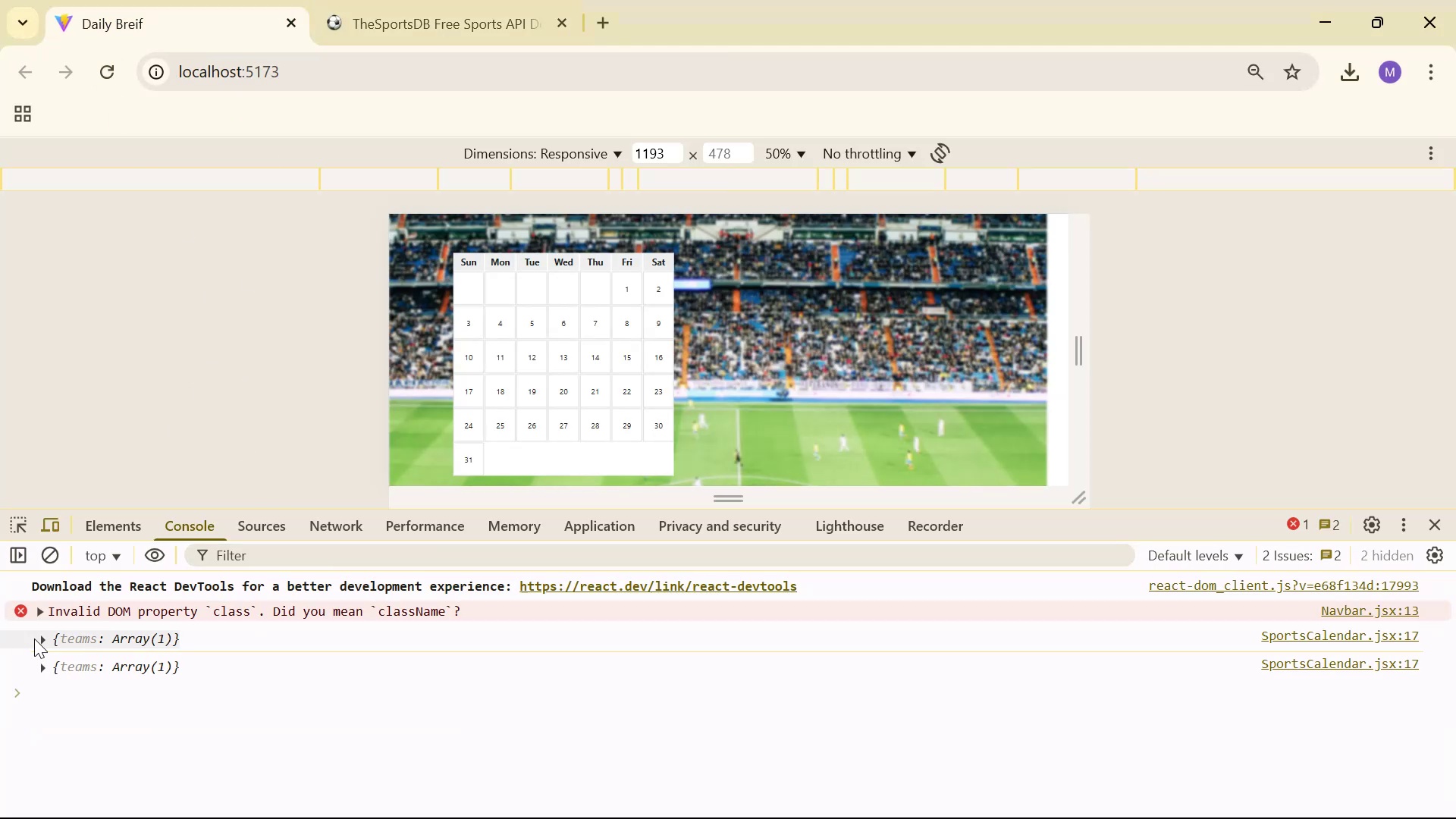 
left_click([45, 639])
 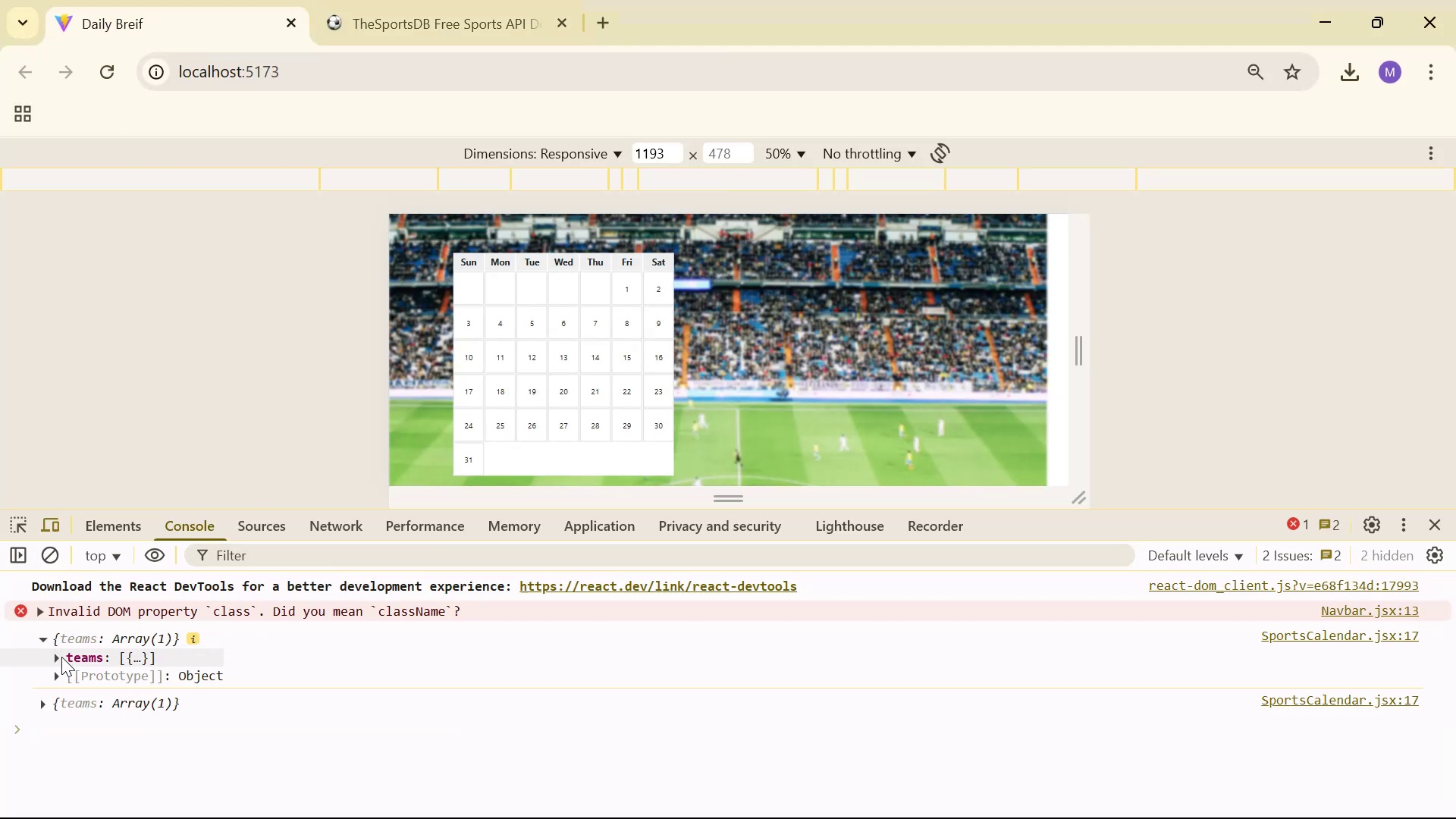 
left_click([50, 657])
 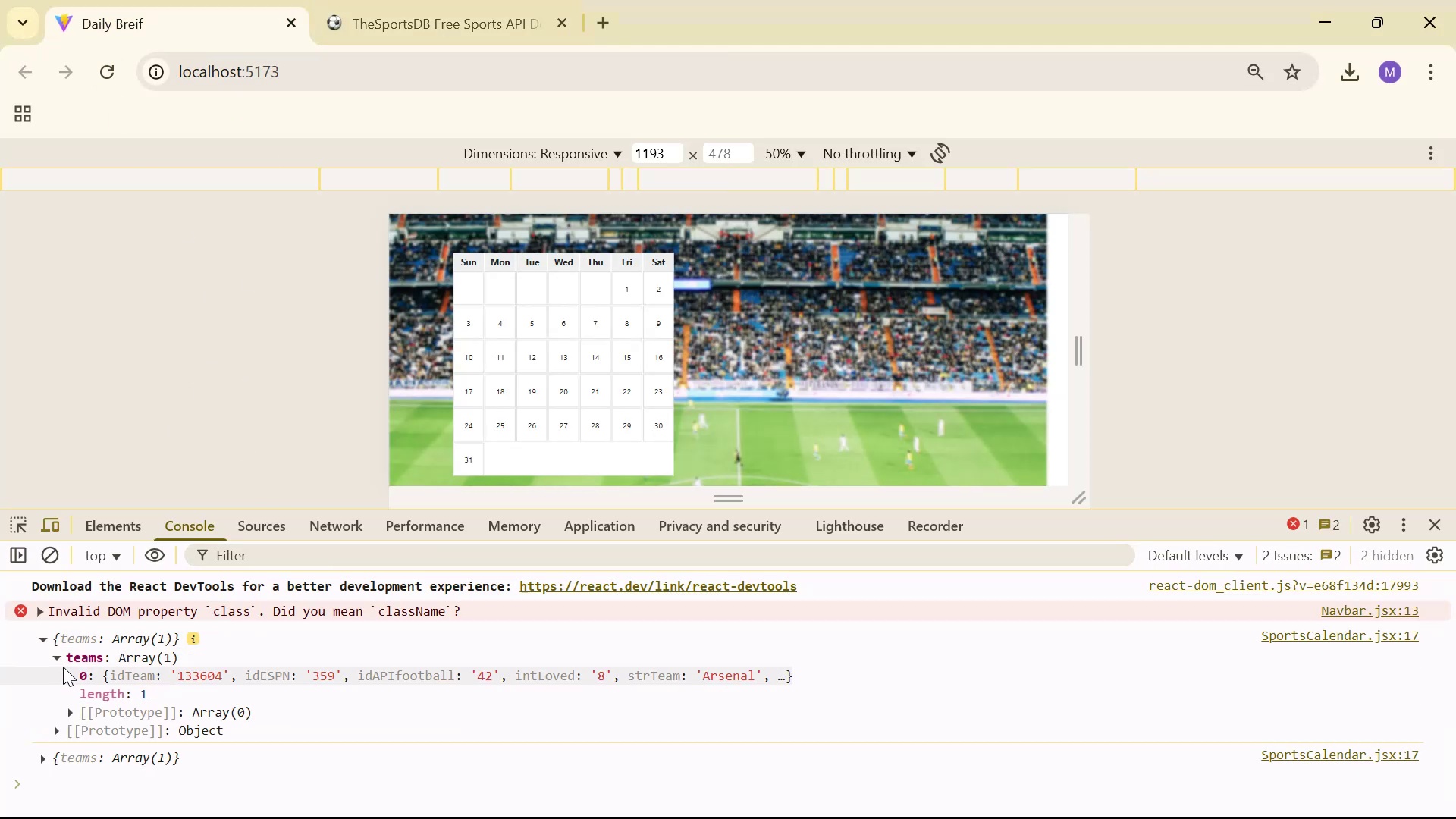 
left_click([74, 680])
 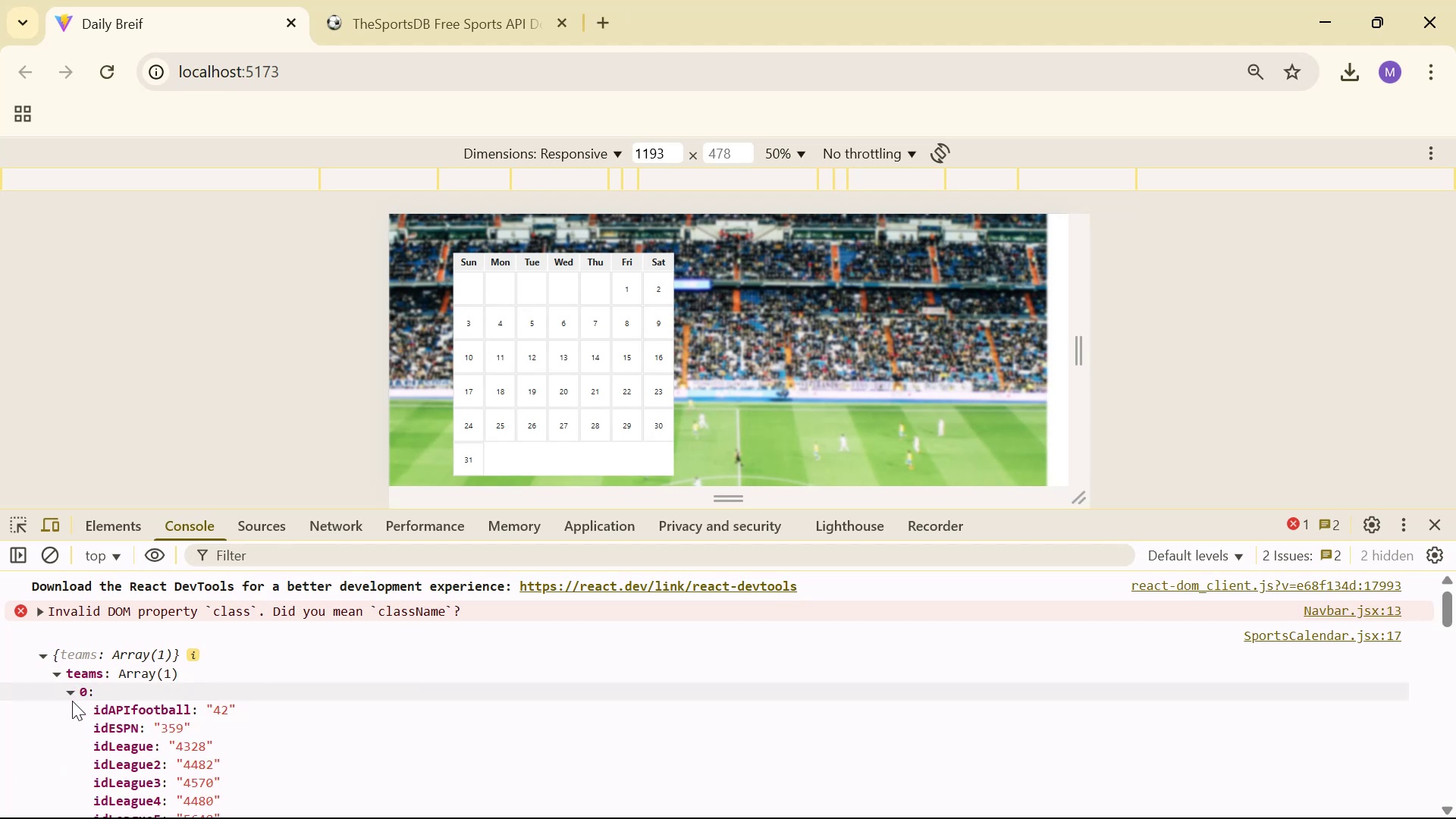 
scroll: coordinate [296, 686], scroll_direction: down, amount: 4.0
 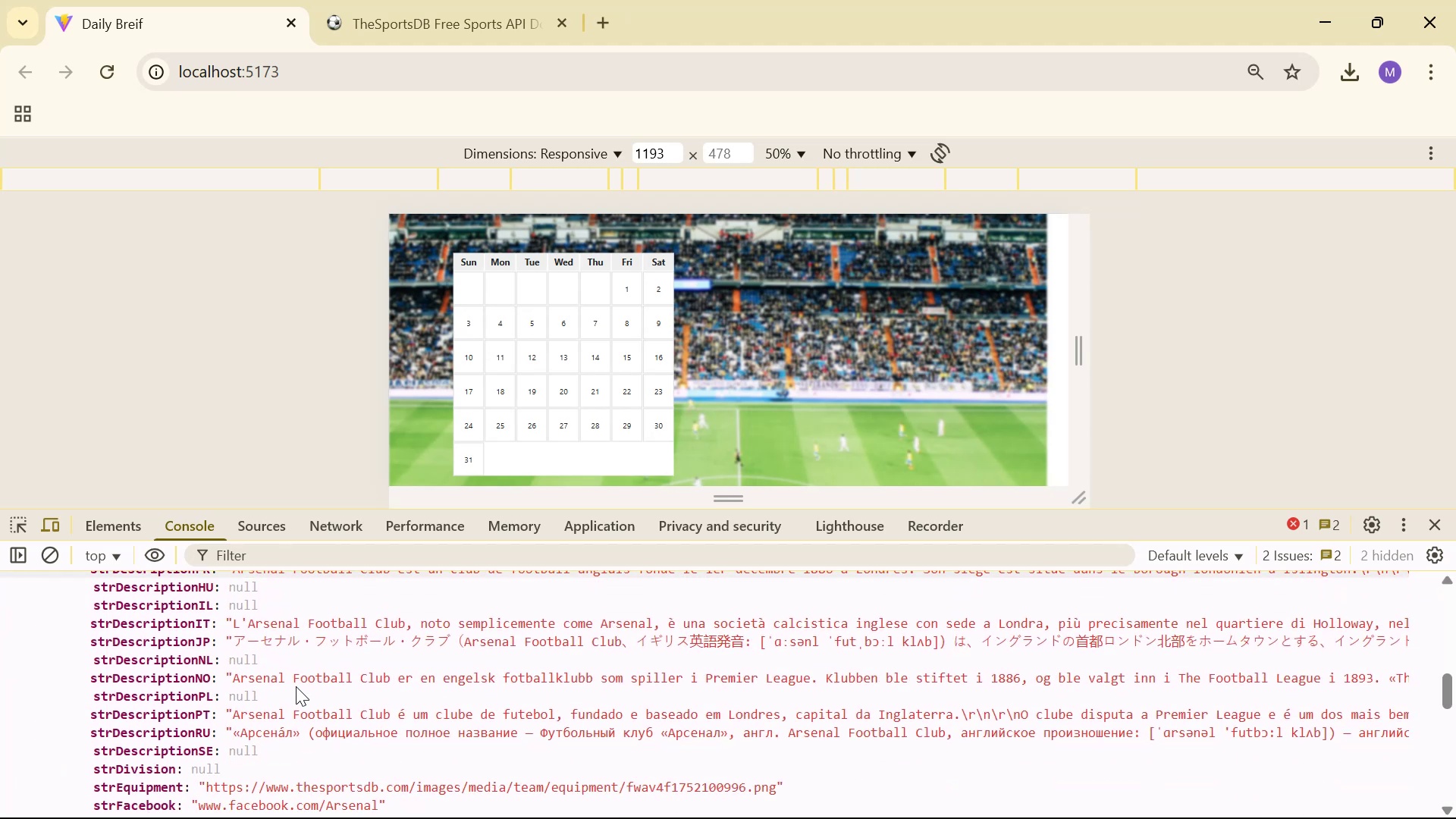 
scroll: coordinate [226, 691], scroll_direction: up, amount: 5.0
 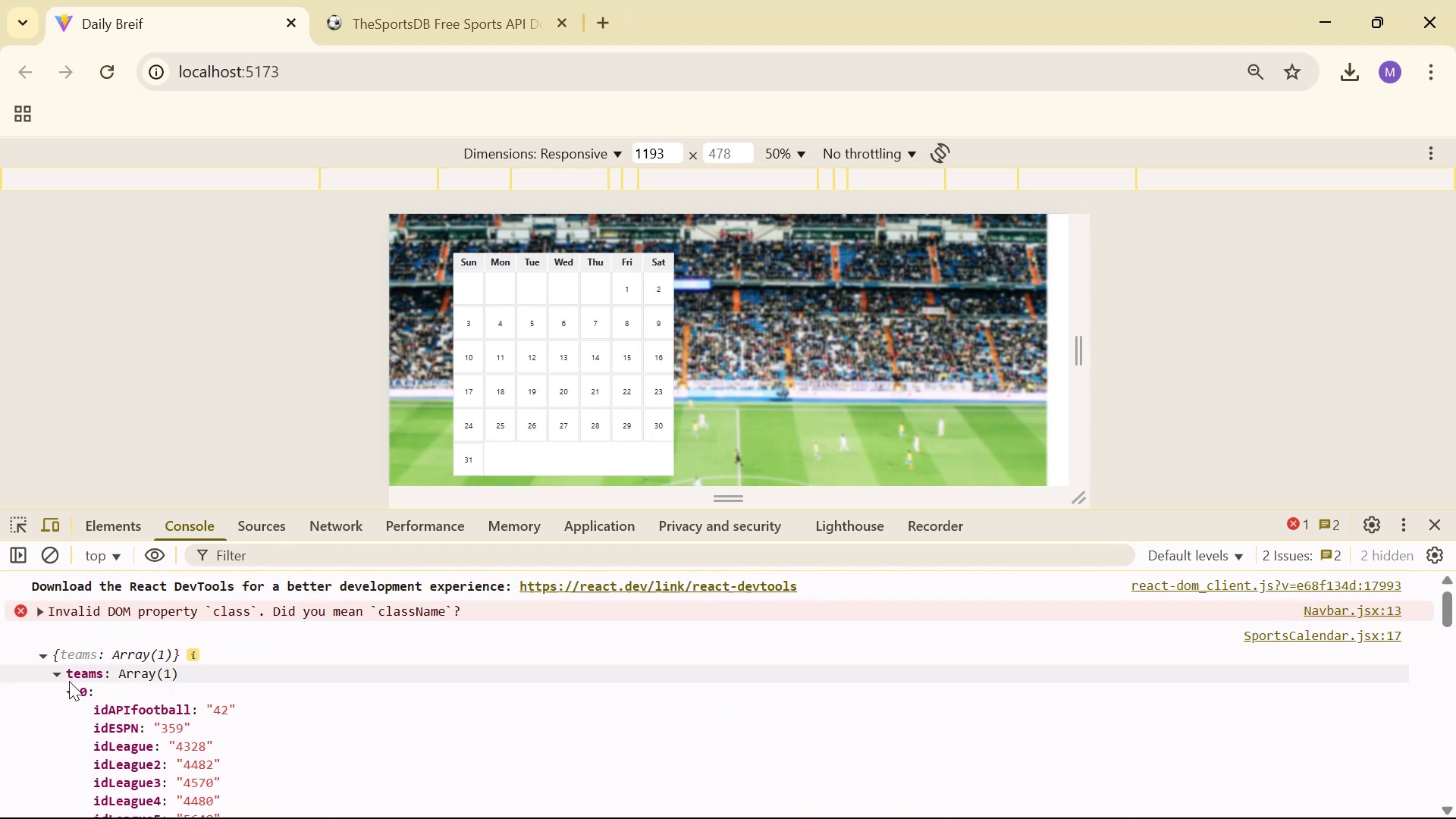 
left_click([48, 658])
 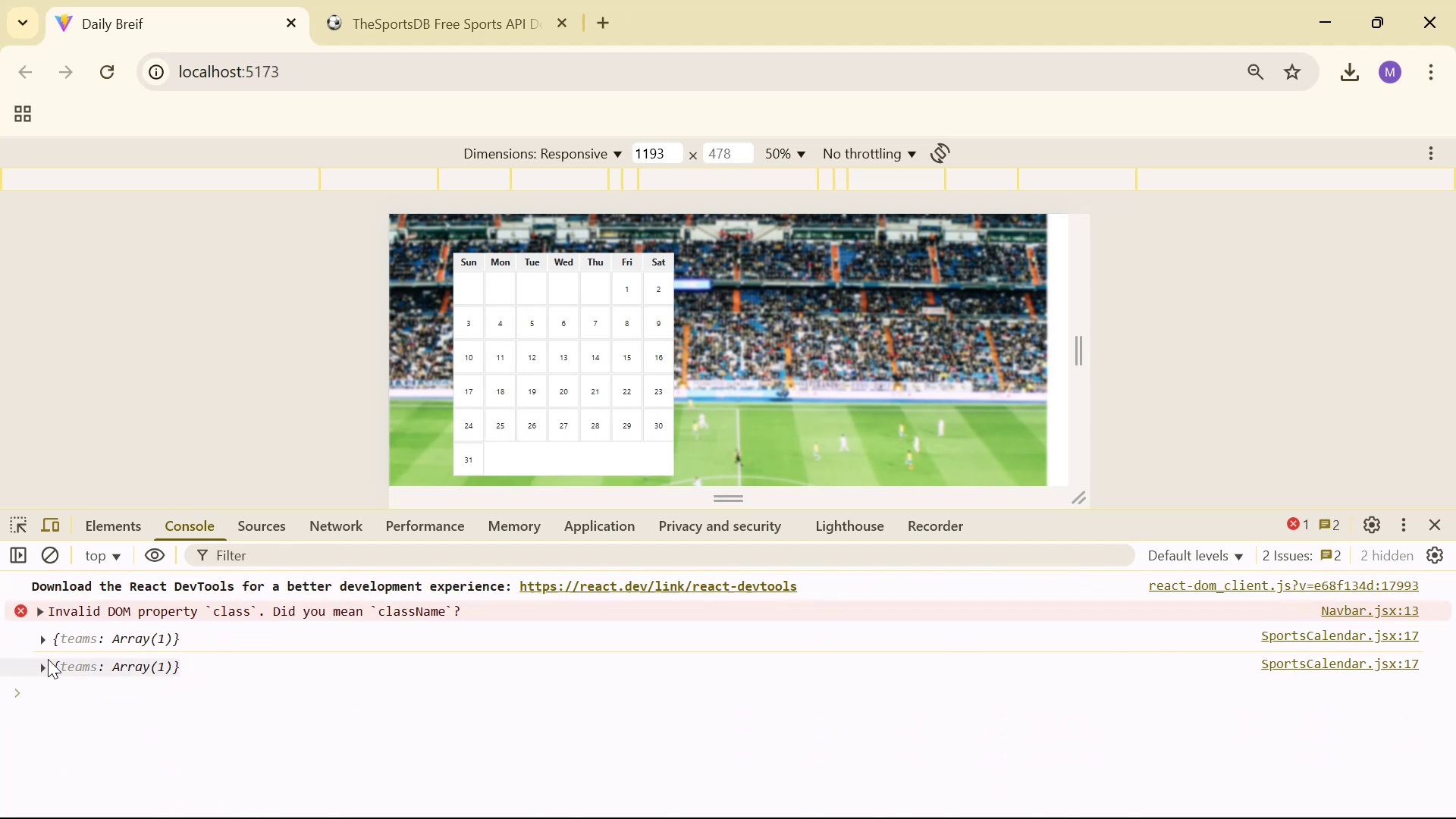 
right_click([182, 737])
 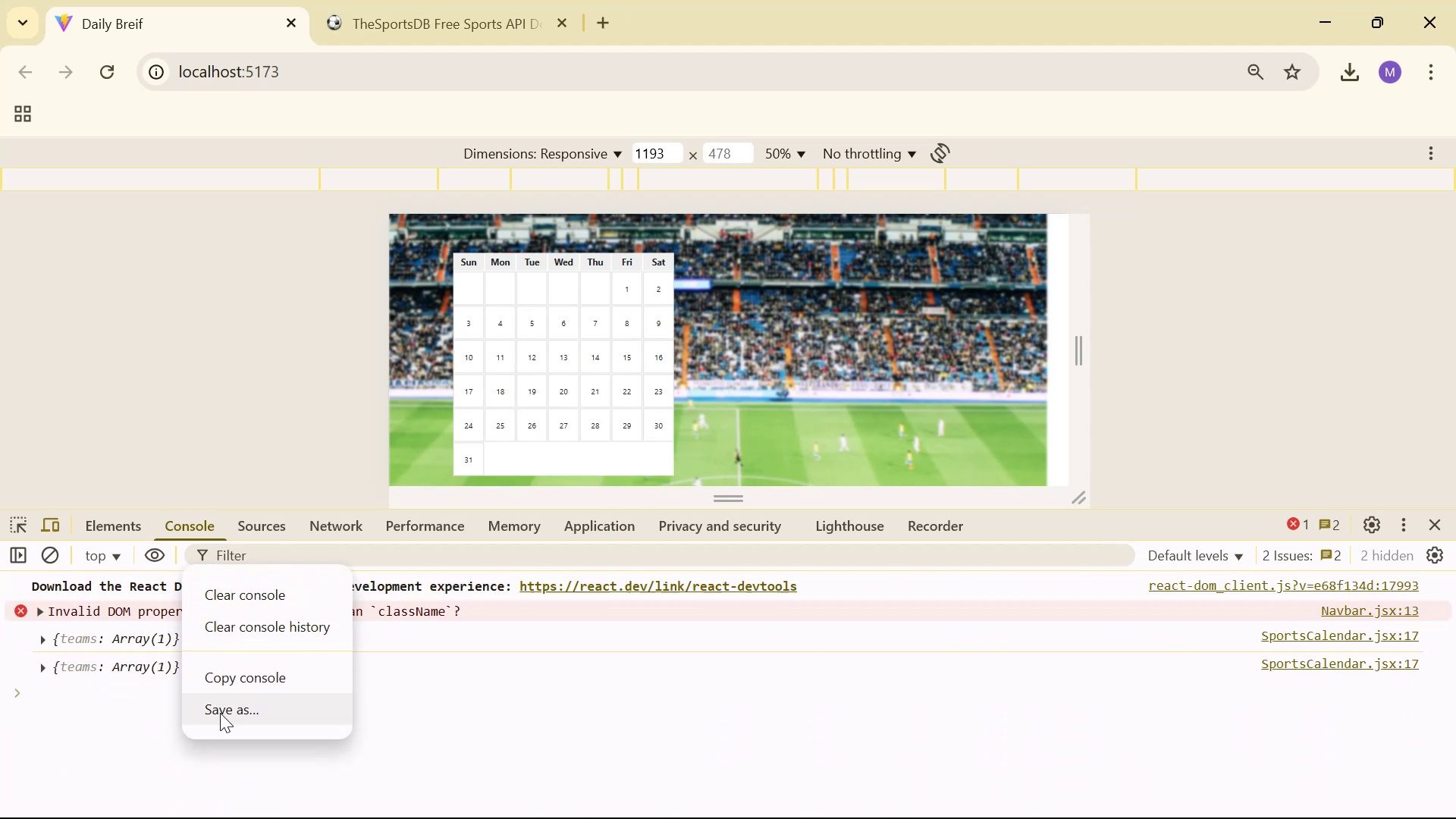 
left_click([234, 682])
 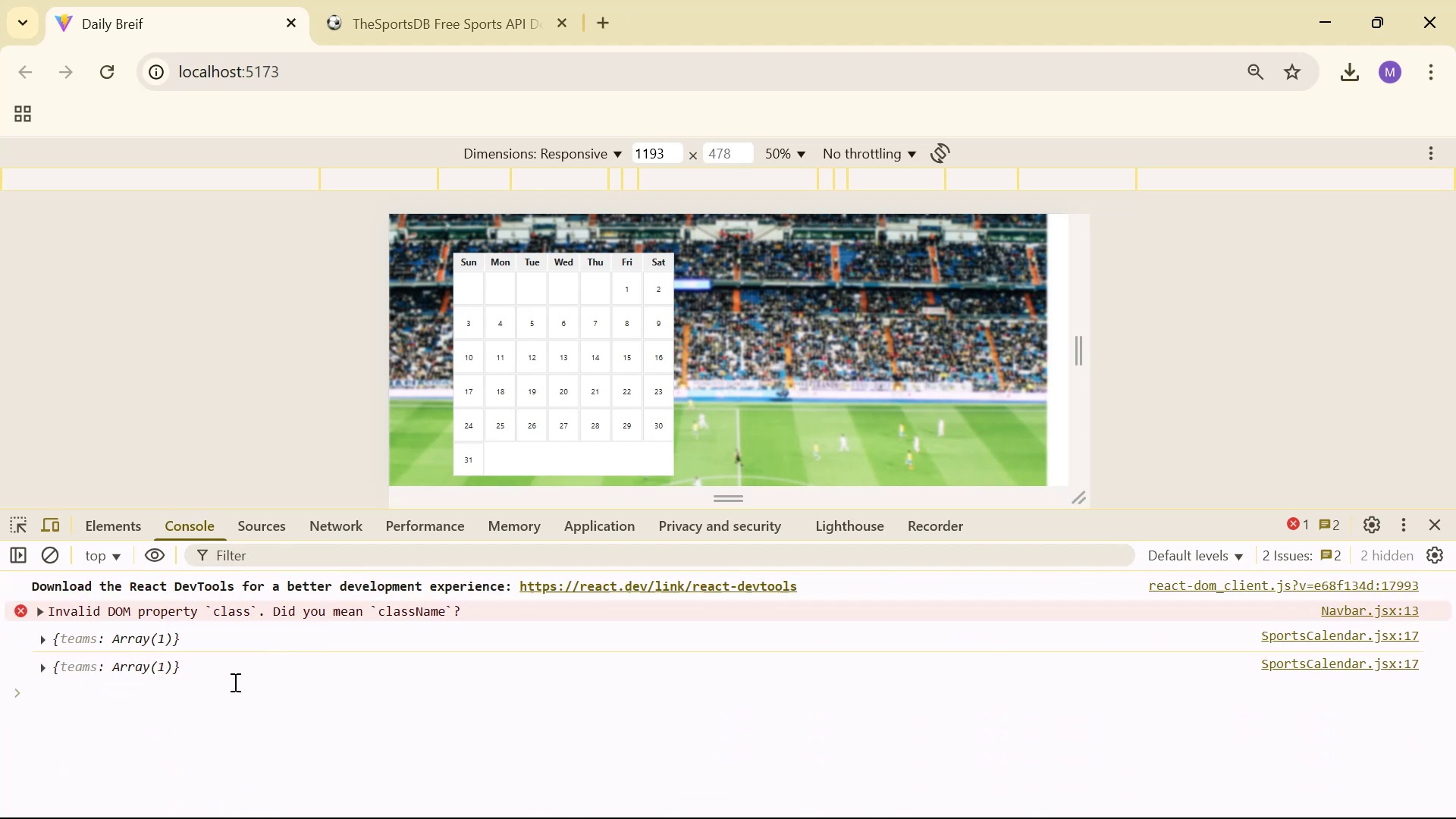 
key(Alt+Tab)
 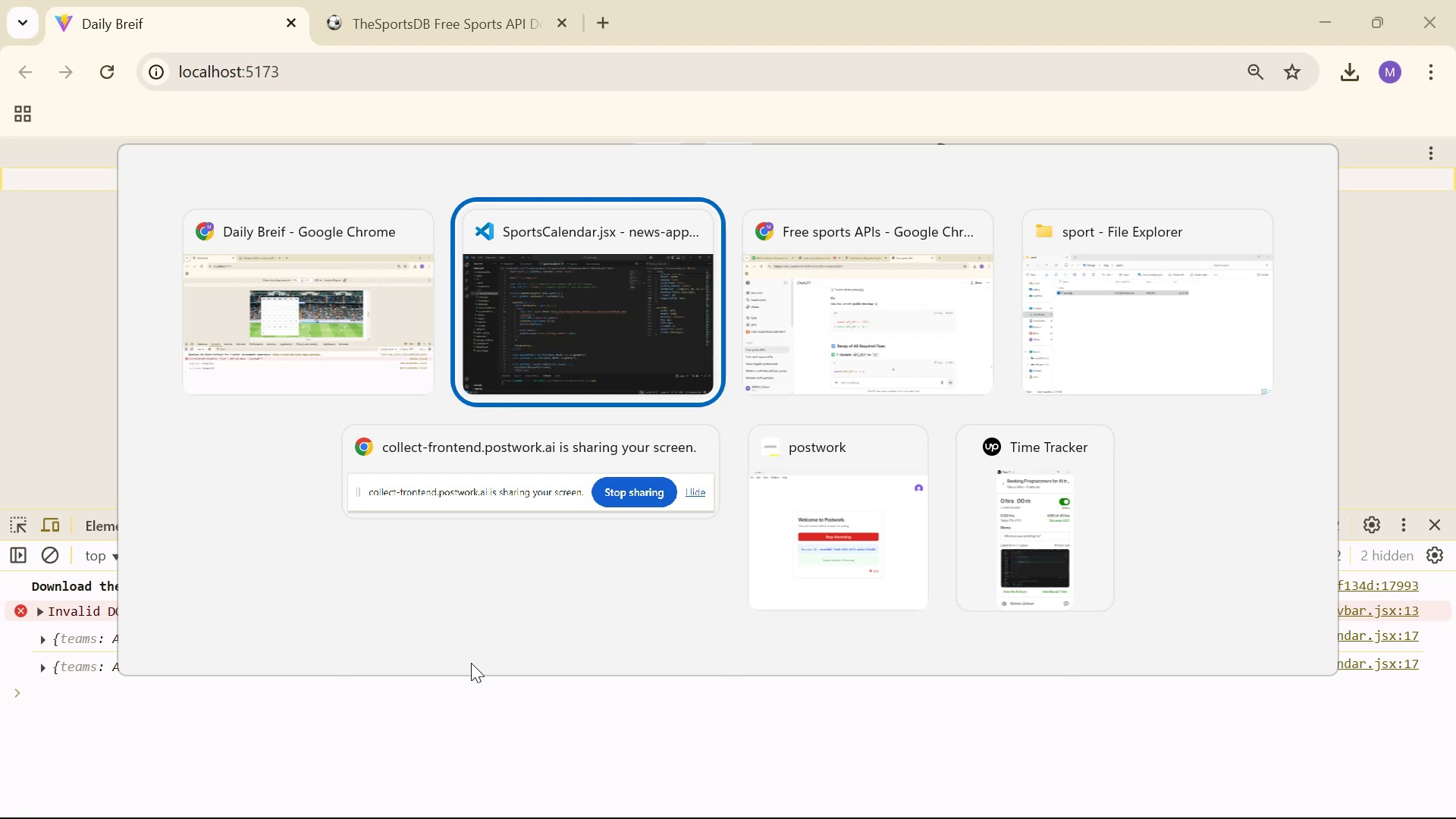 
key(Alt+Tab)
 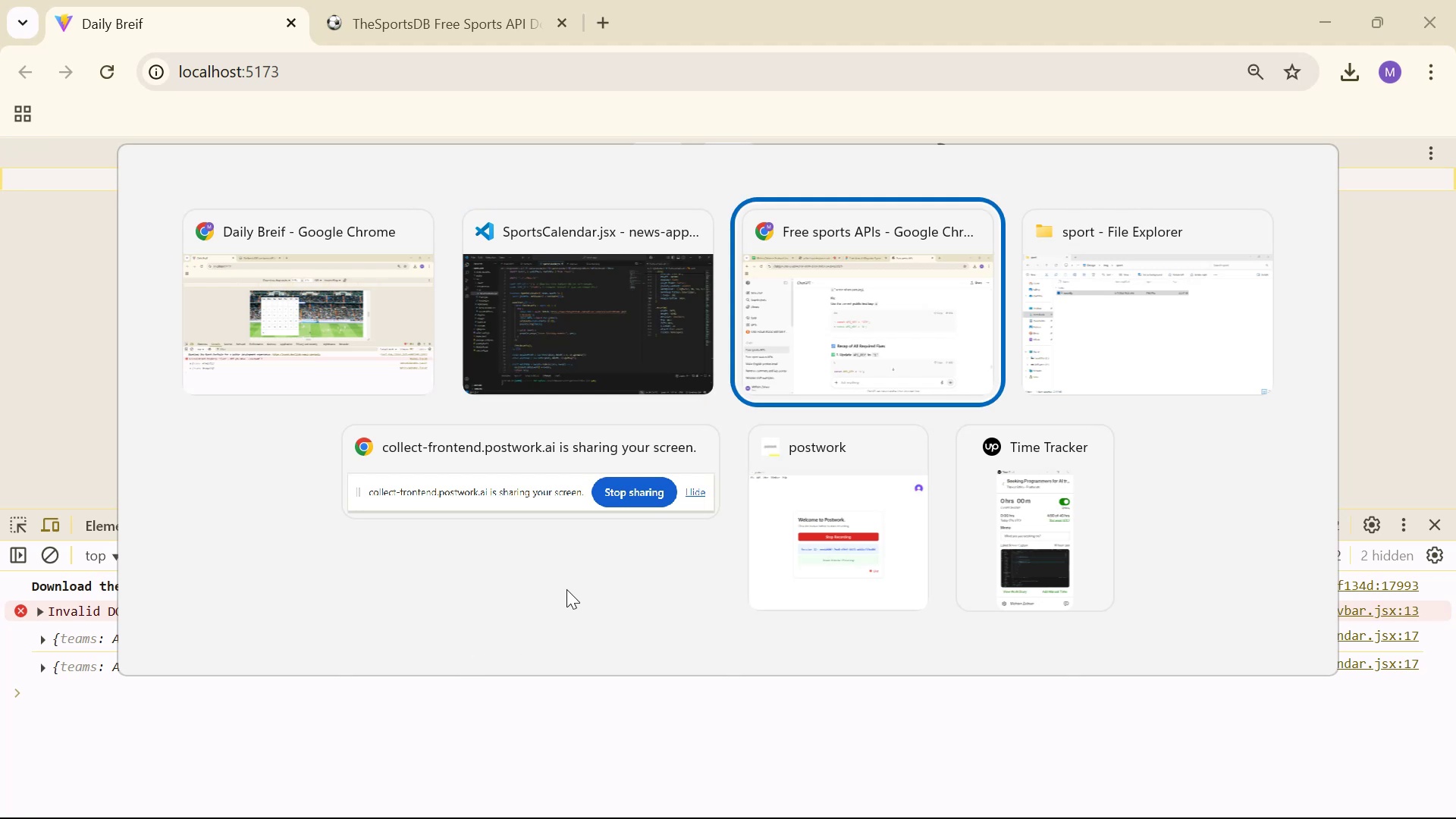 
scroll: coordinate [790, 720], scroll_direction: down, amount: 8.0
 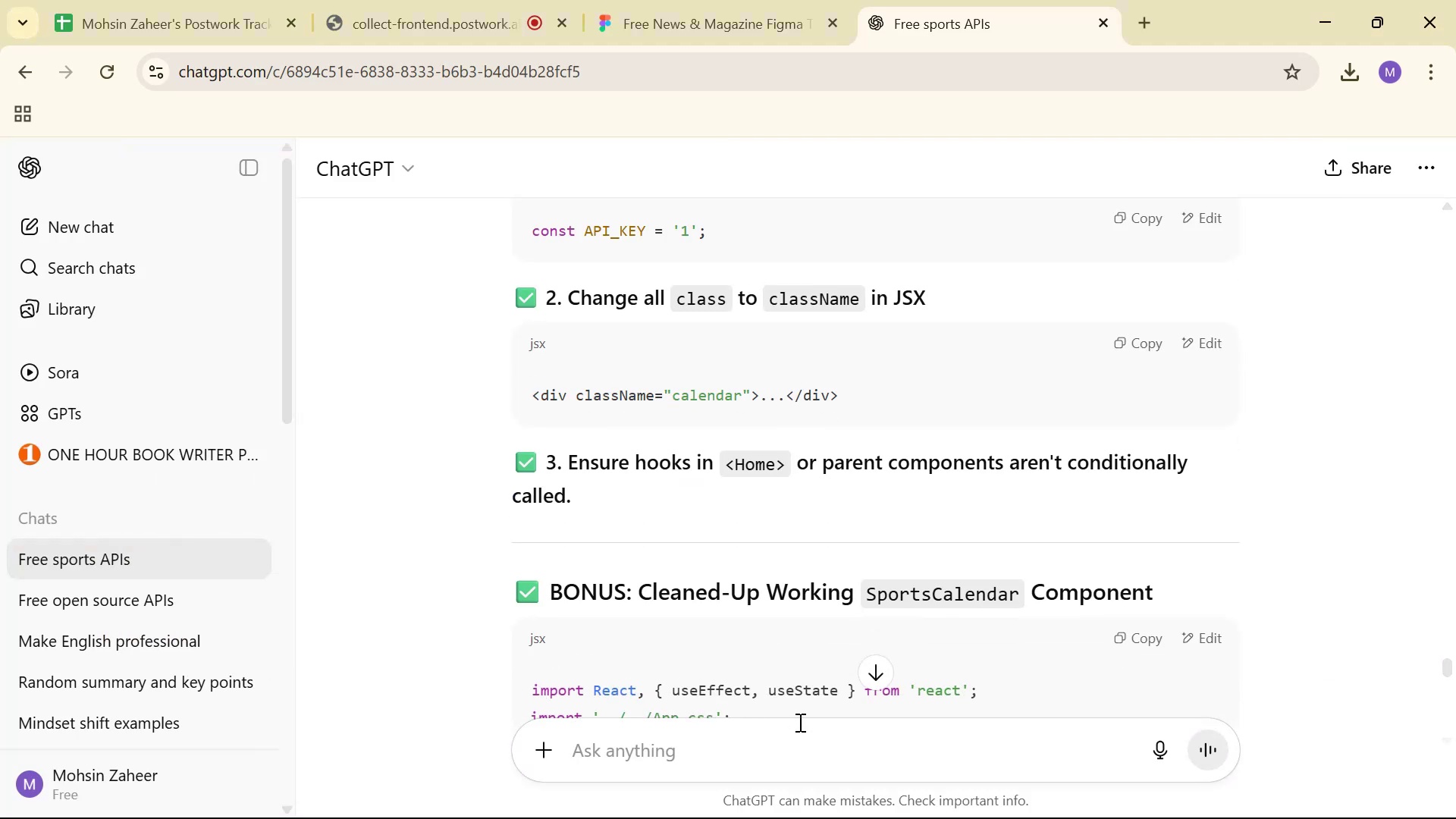 
key(Control+V)
 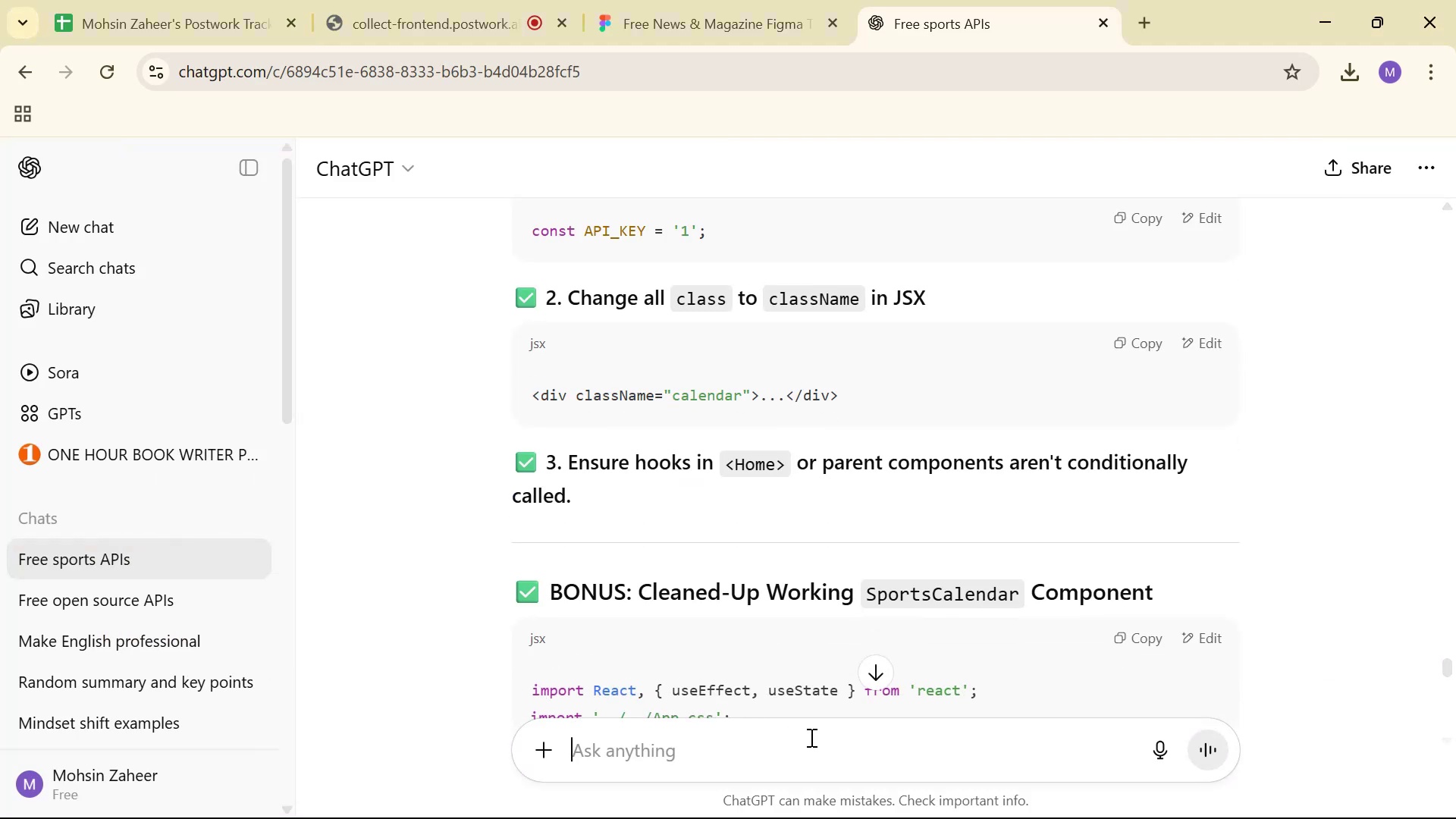 
type(  in )
 